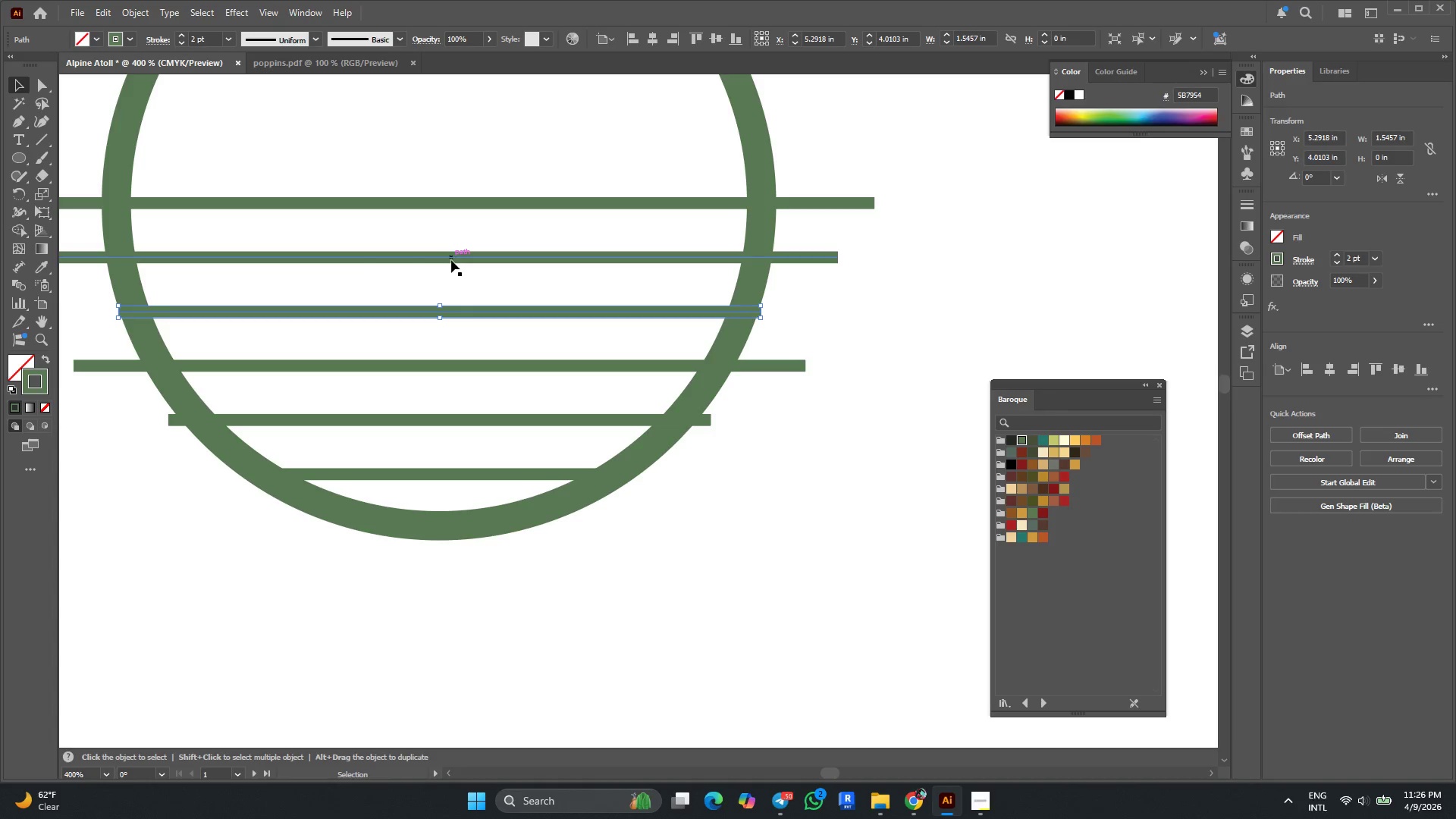 
left_click([451, 258])
 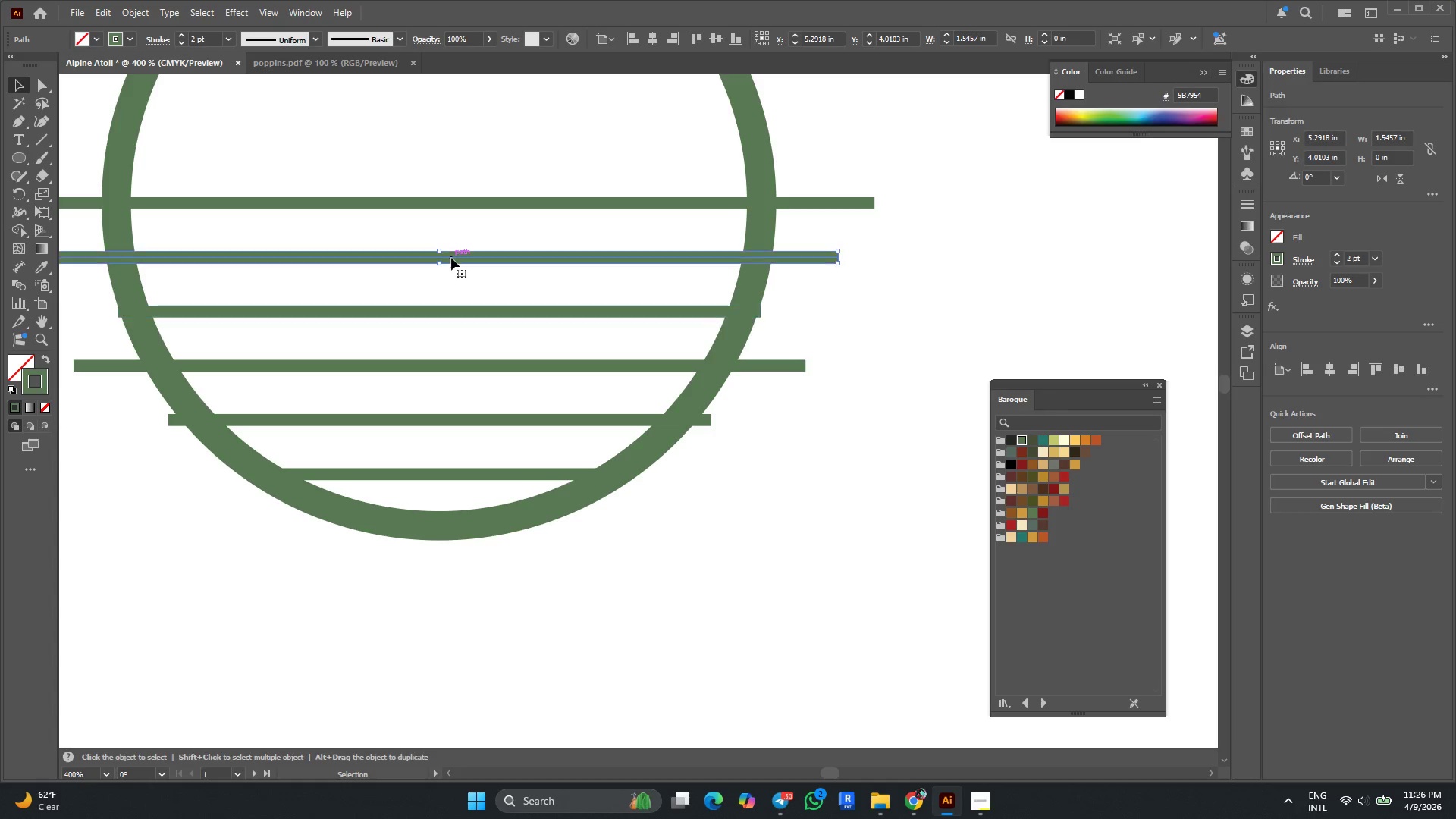 
hold_key(key=ShiftLeft, duration=2.91)
 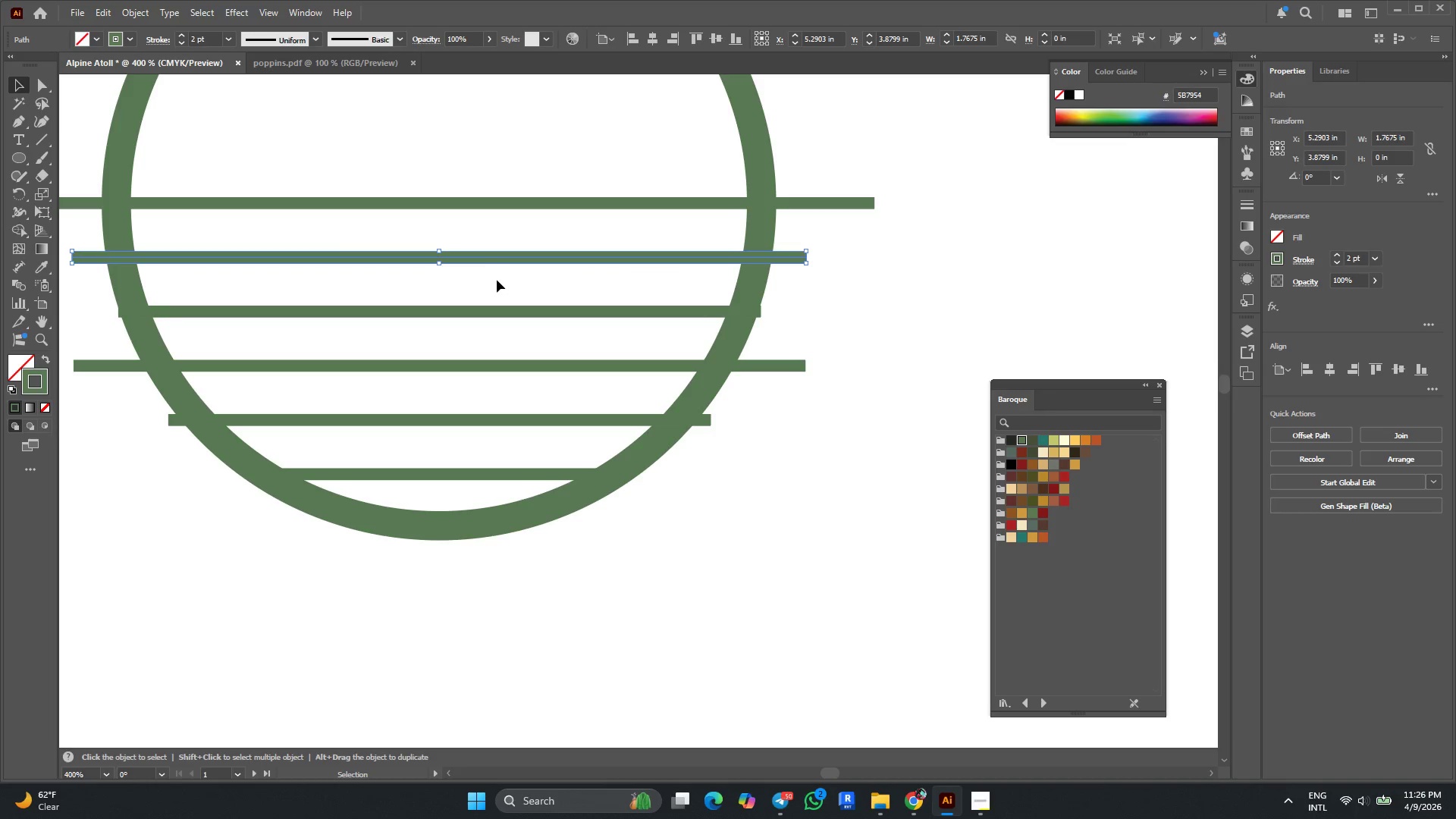 
hold_key(key=AltLeft, duration=2.66)
 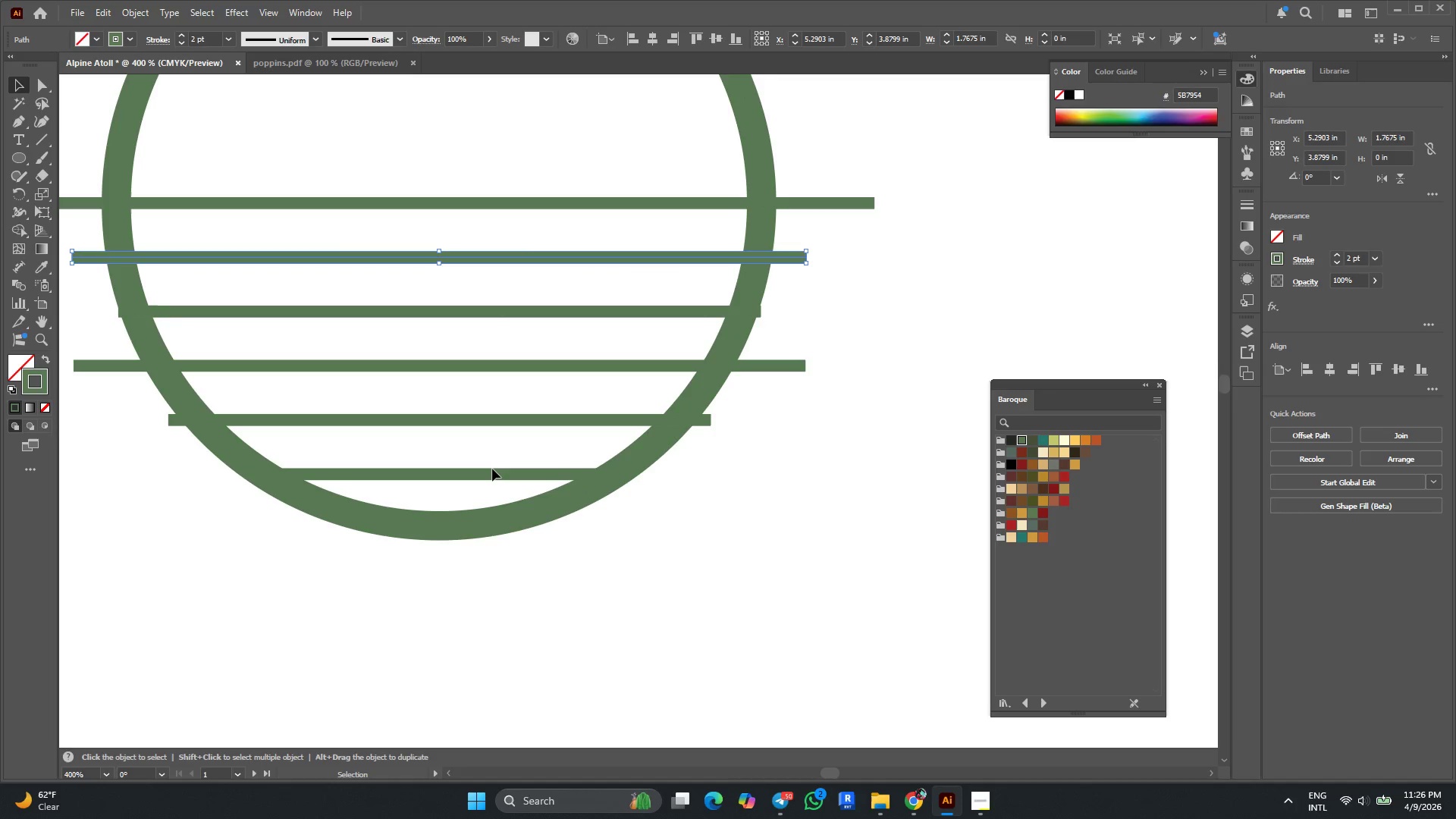 
left_click([488, 475])
 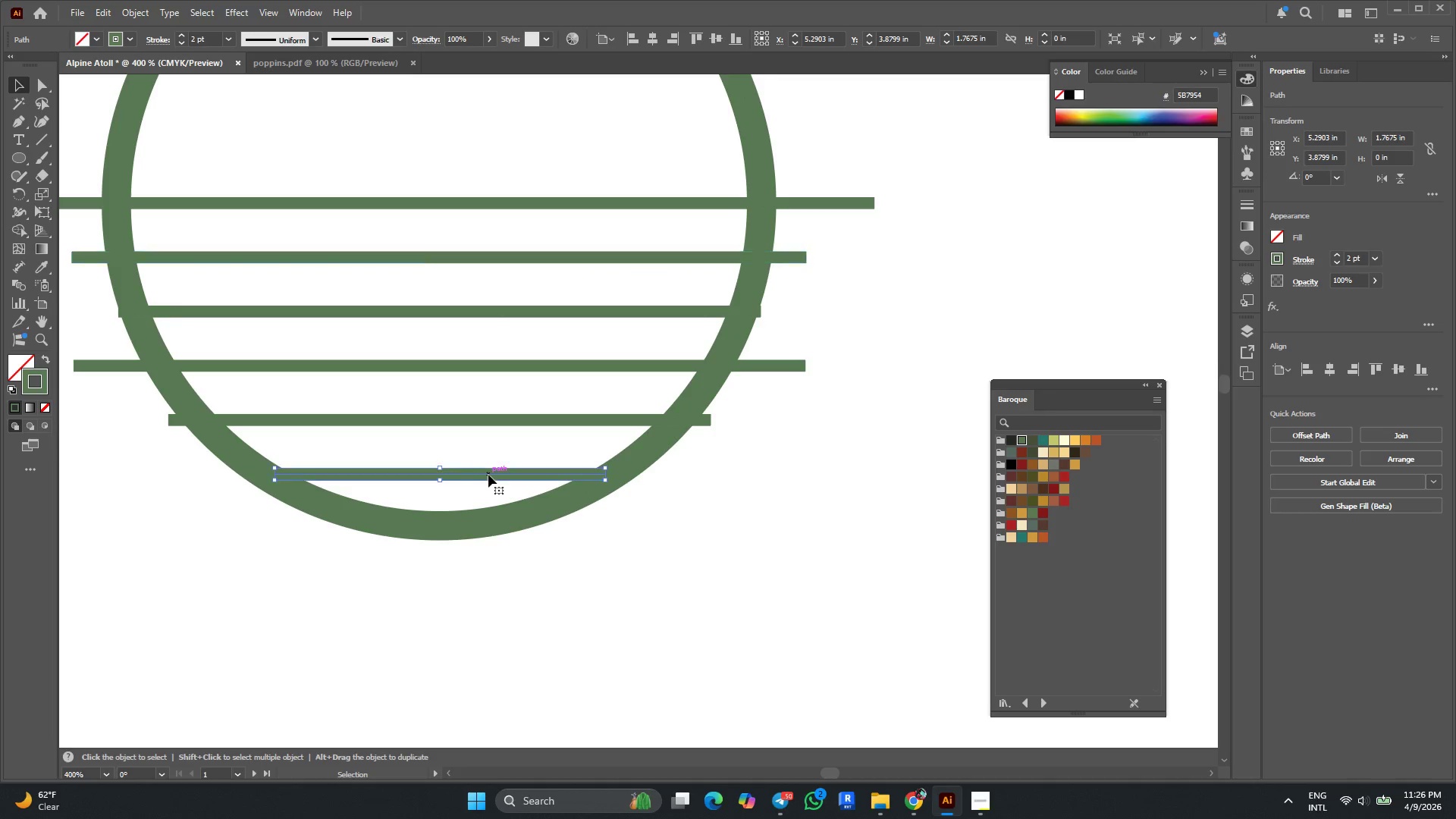 
hold_key(key=ShiftLeft, duration=3.23)
hold_key(key=AltLeft, duration=3.08)
left_click_drag(start_coordinate=[444, 471], to_coordinate=[446, 466])
 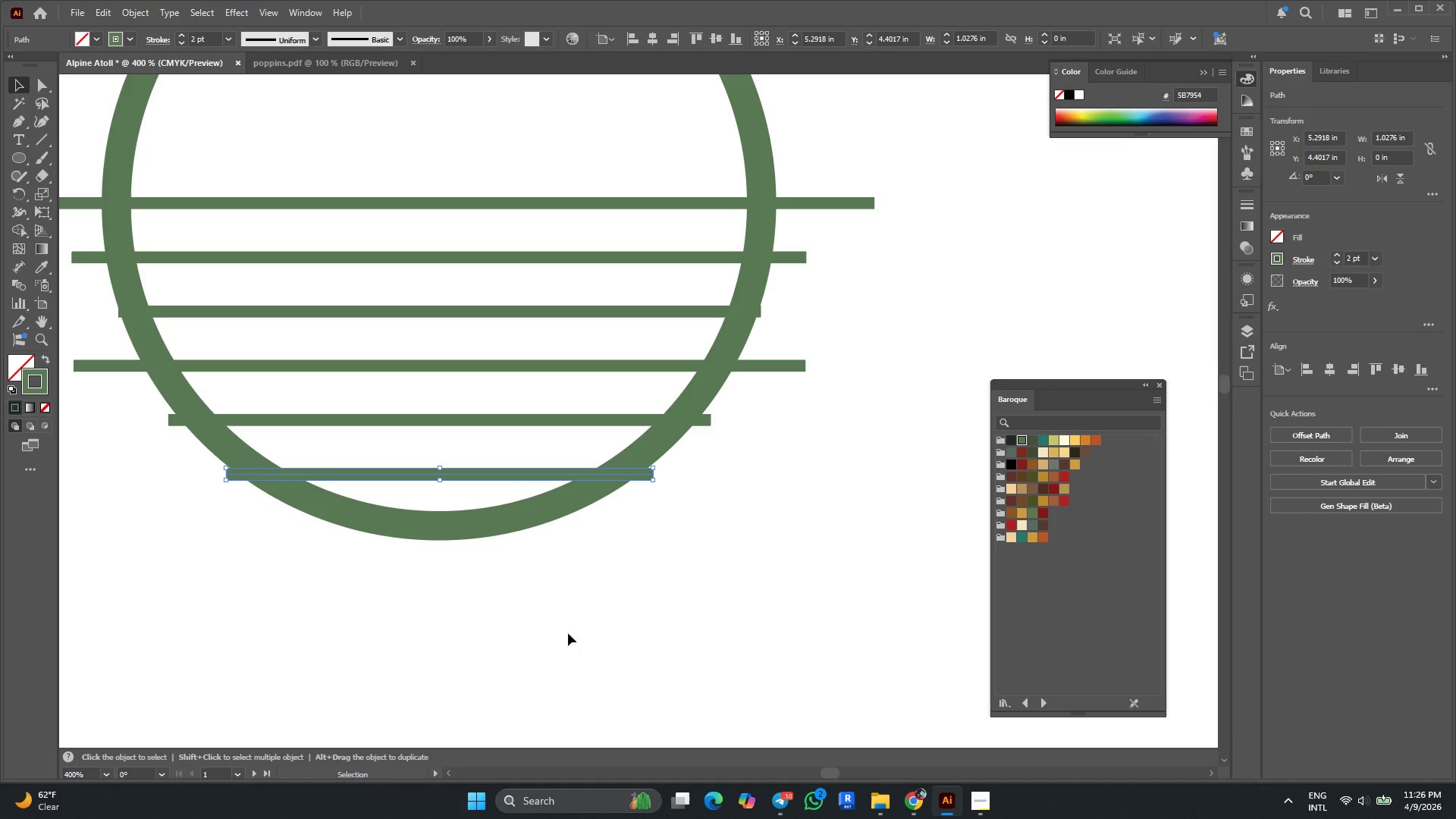 
left_click([576, 626])
 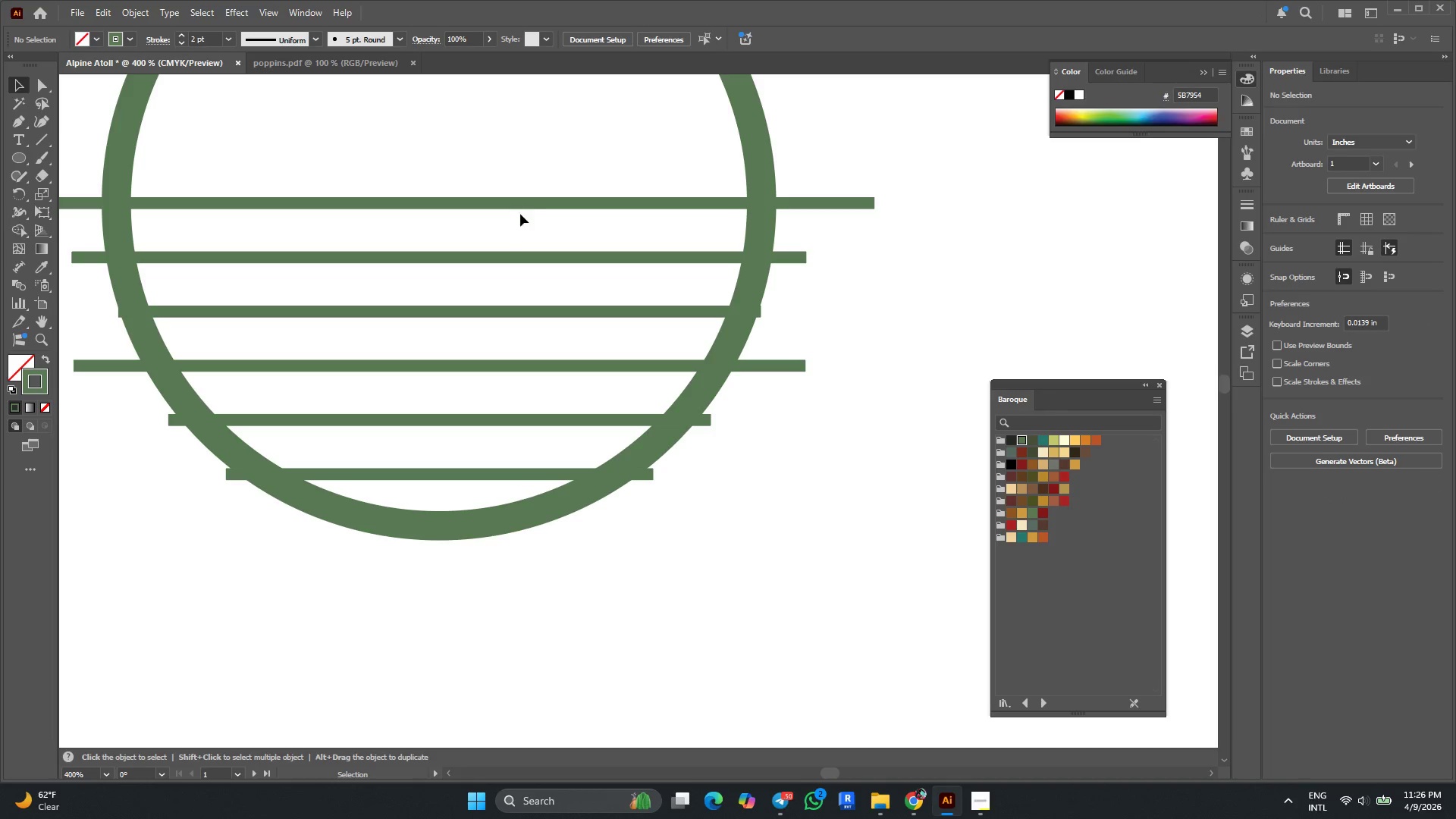 
left_click([527, 203])
 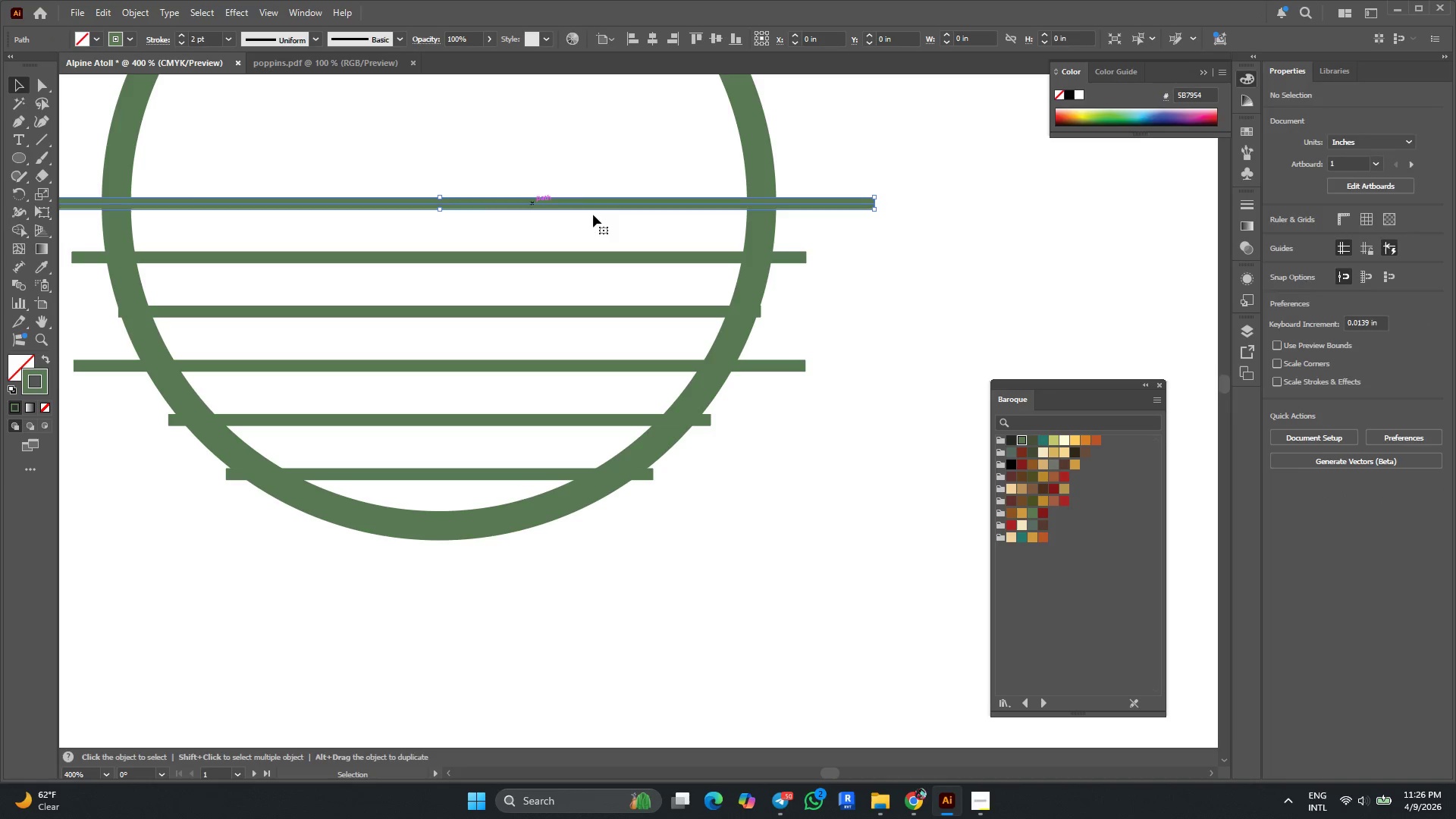 
hold_key(key=ShiftLeft, duration=2.16)
 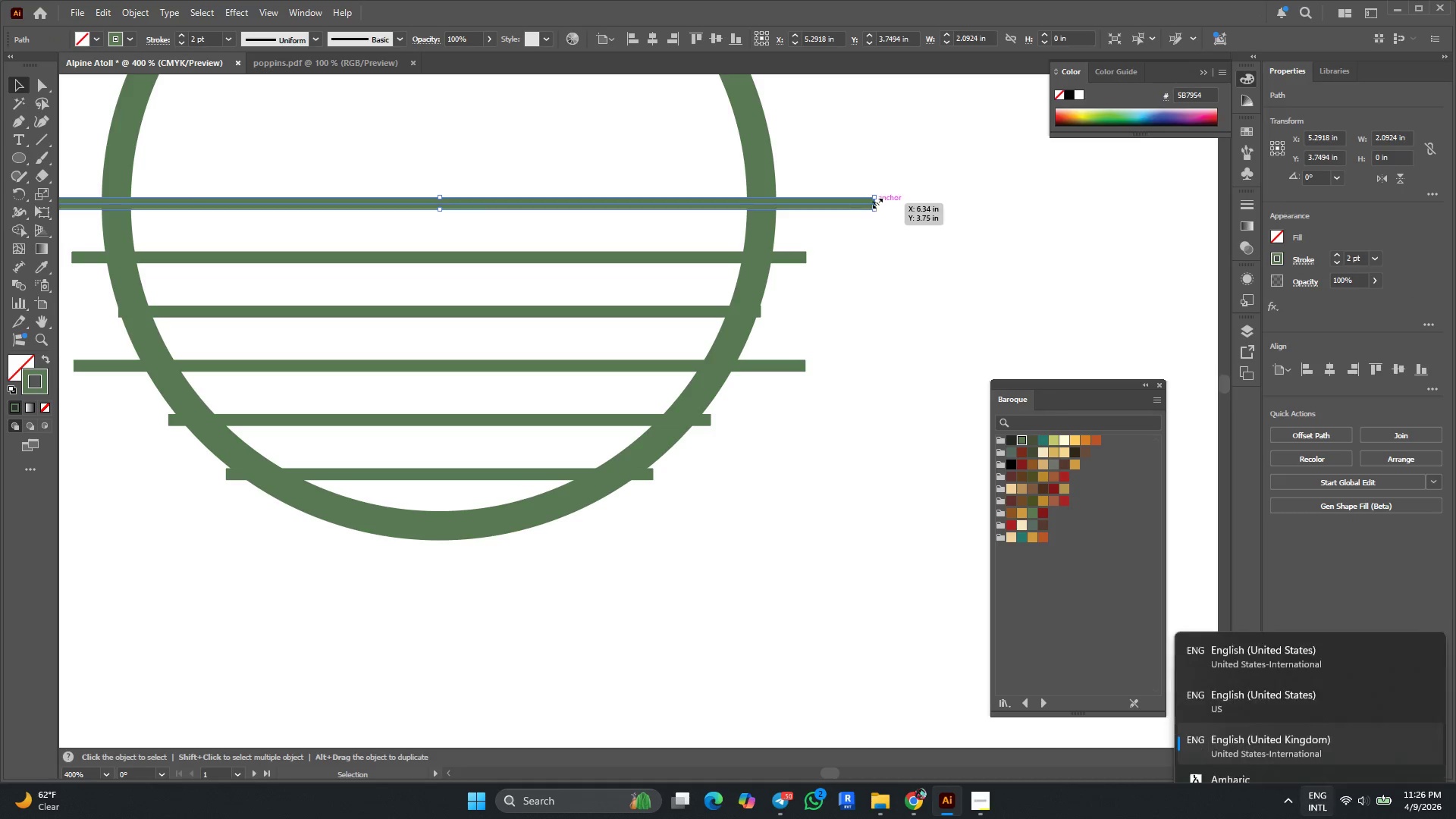 
hold_key(key=AltLeft, duration=2.5)
 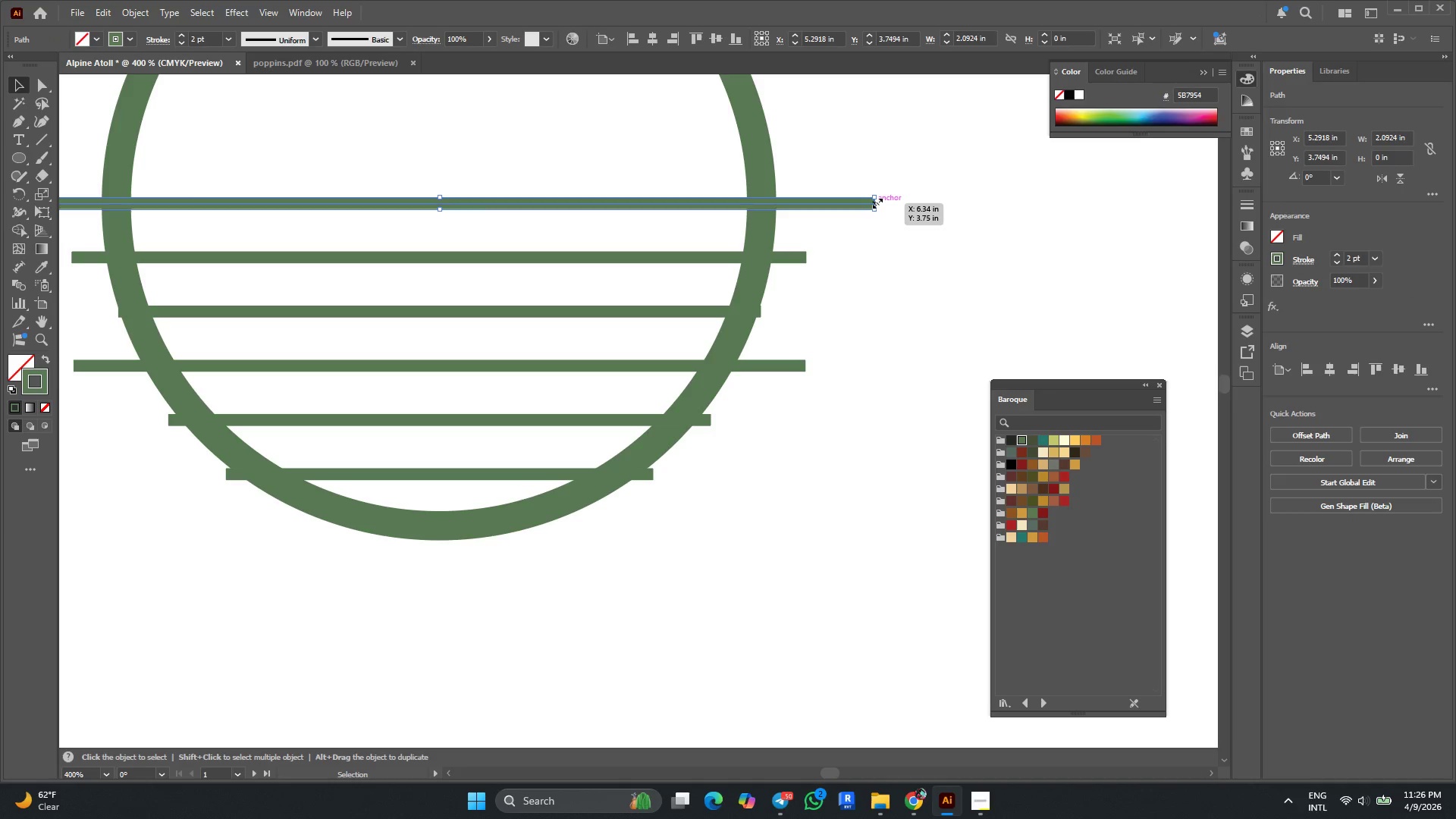 
hold_key(key=AltLeft, duration=1.49)
left_click_drag(start_coordinate=[872, 202], to_coordinate=[830, 212])
 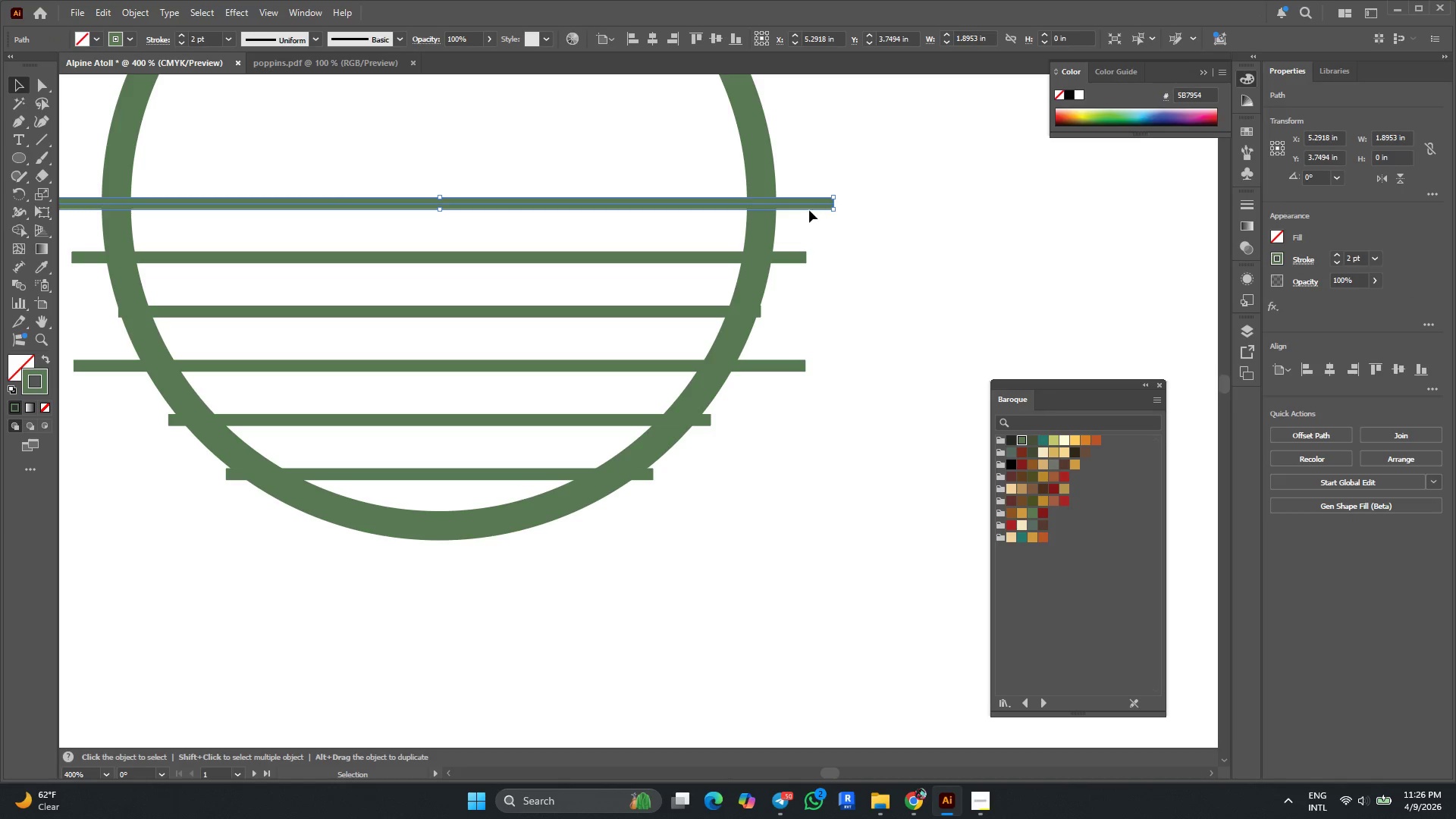 
hold_key(key=AltLeft, duration=0.39)
scroll: coordinate [809, 164], scroll_direction: up, amount: 2.0
 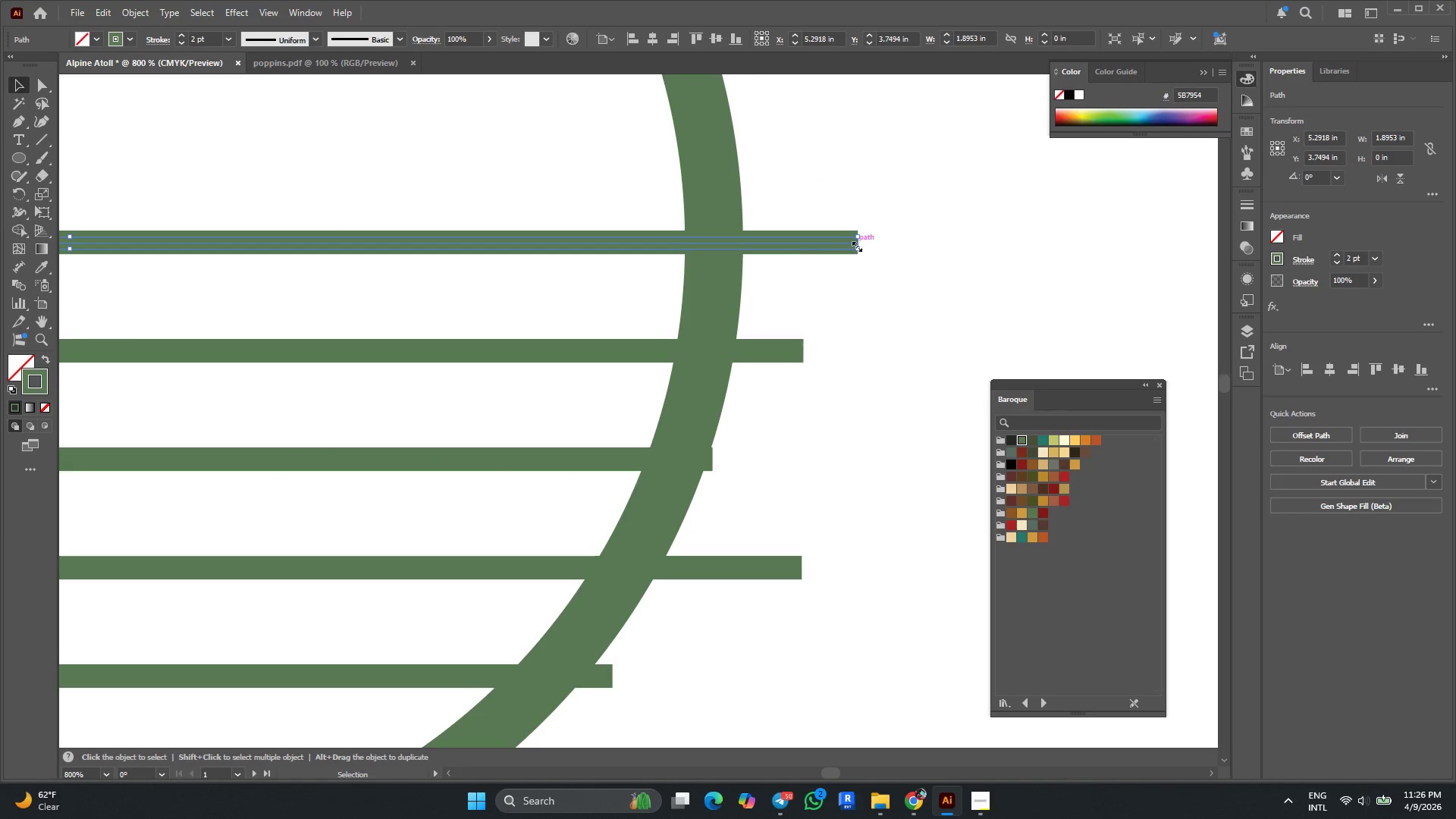 
hold_key(key=AltLeft, duration=3.05)
left_click_drag(start_coordinate=[855, 243], to_coordinate=[714, 259])
 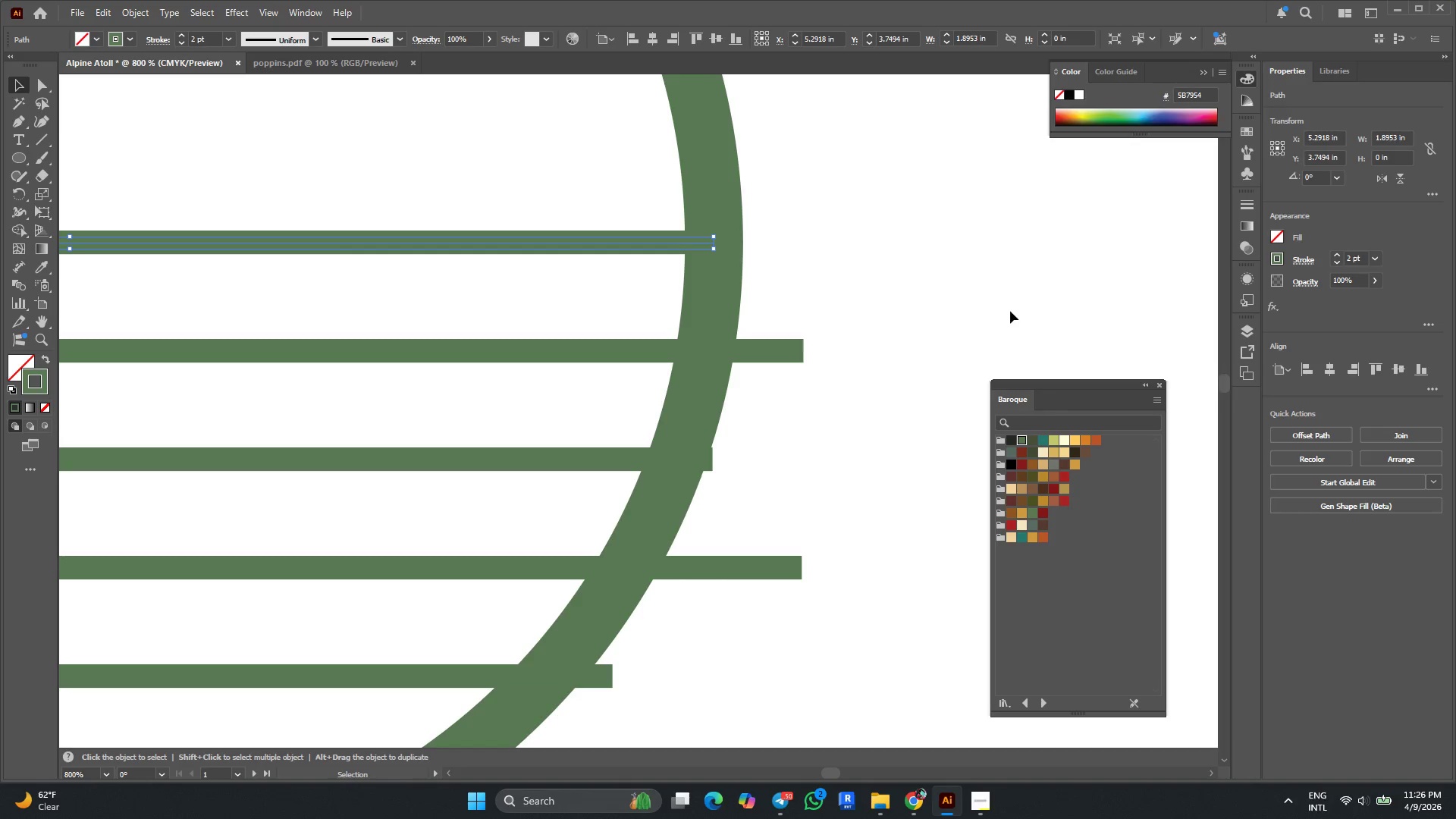 
hold_key(key=AltLeft, duration=0.41)
scroll: coordinate [1010, 311], scroll_direction: down, amount: 2.0
 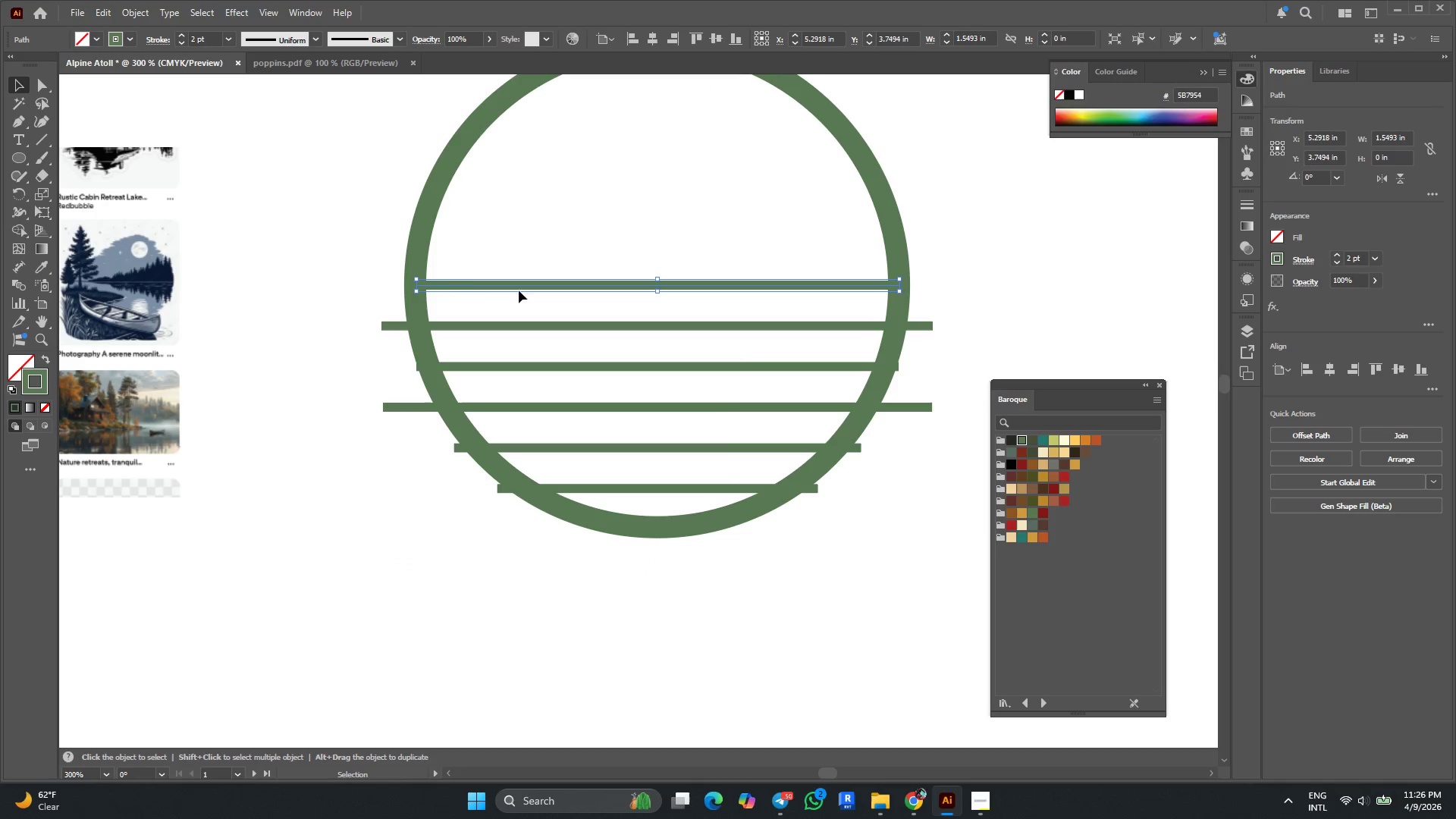 
hold_key(key=AltLeft, duration=0.72)
scroll: coordinate [451, 284], scroll_direction: up, amount: 1.0
 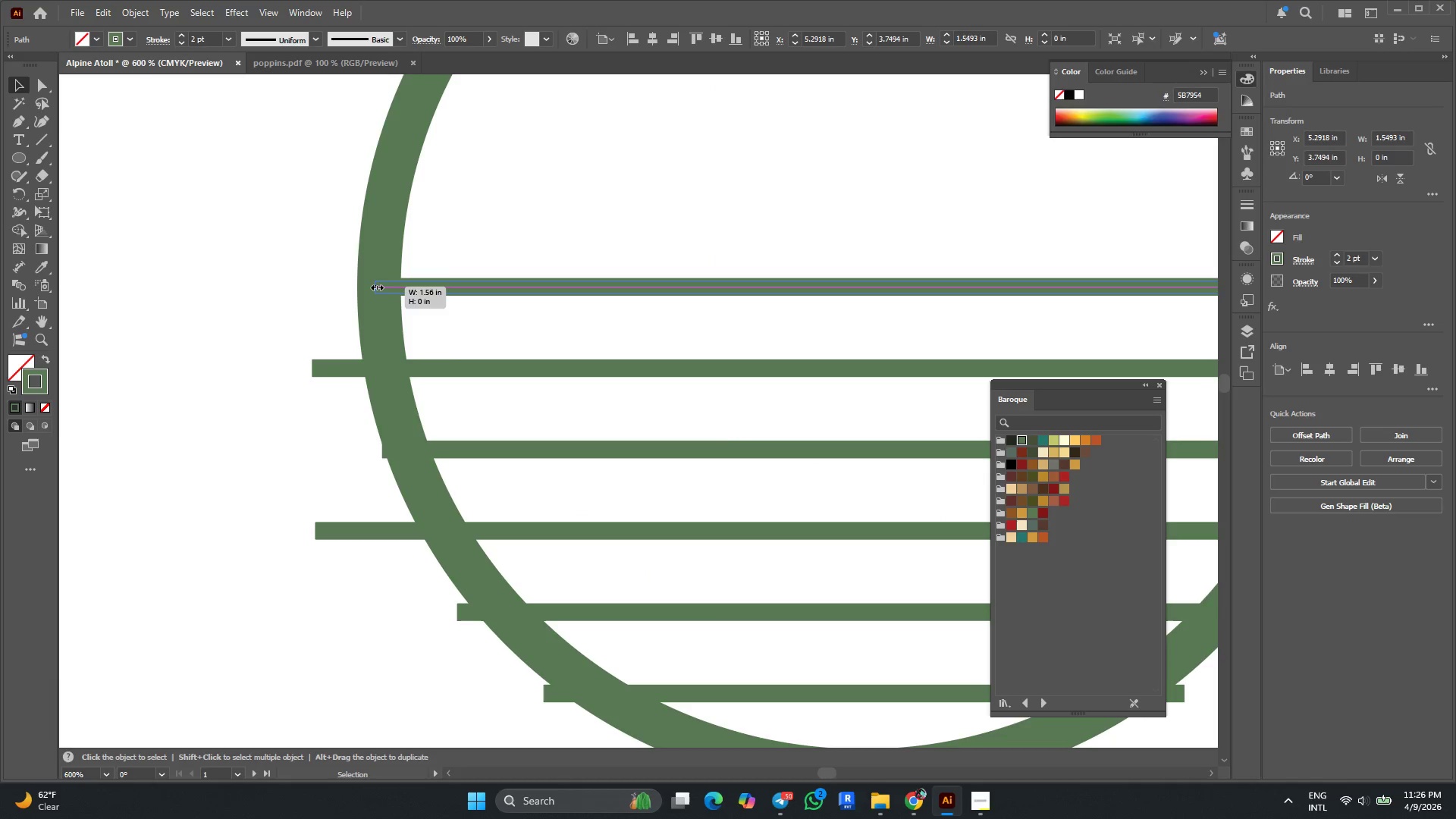 
hold_key(key=AltLeft, duration=0.34)
scroll: coordinate [283, 278], scroll_direction: down, amount: 1.0
 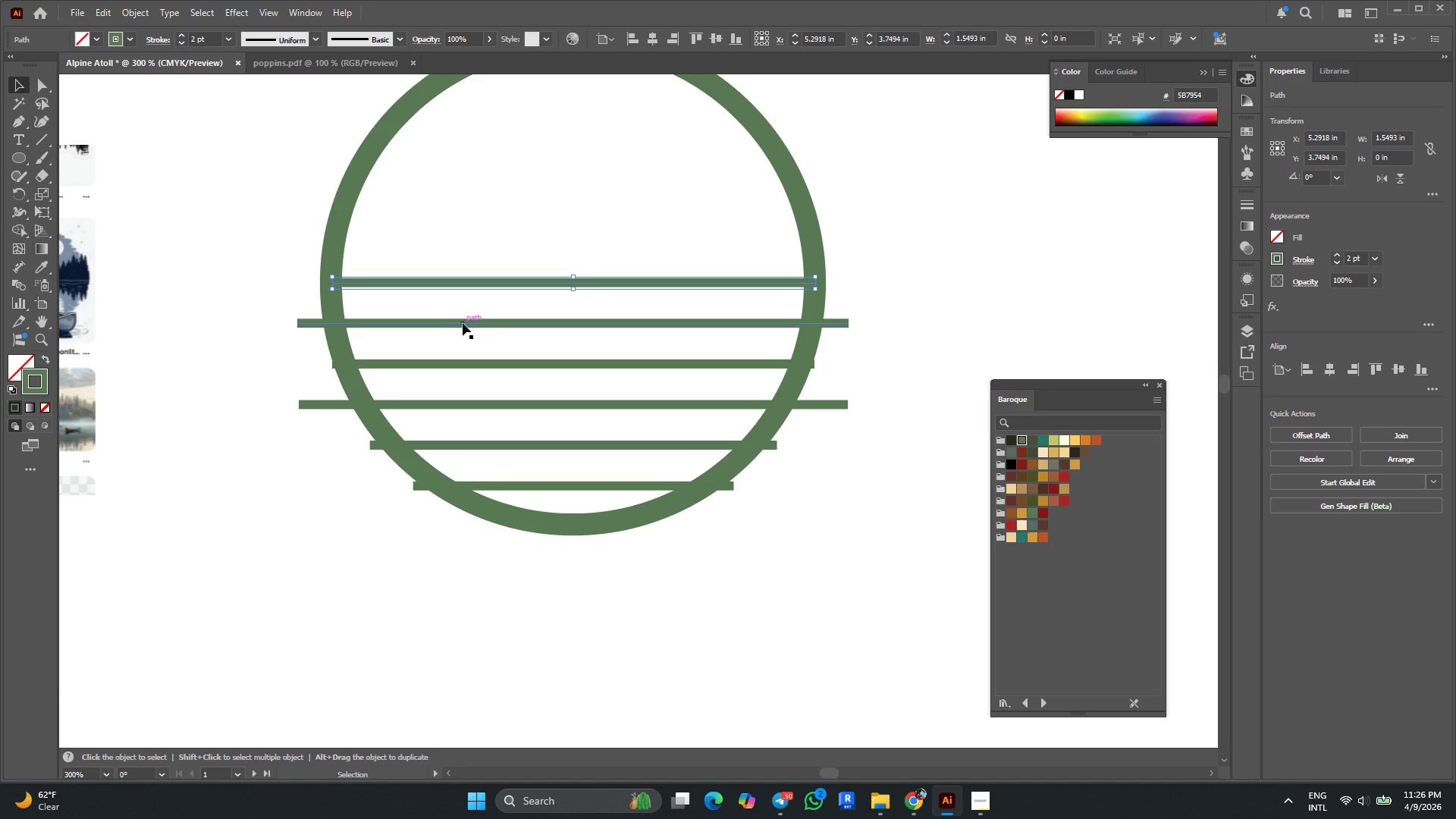 
left_click([460, 327])
 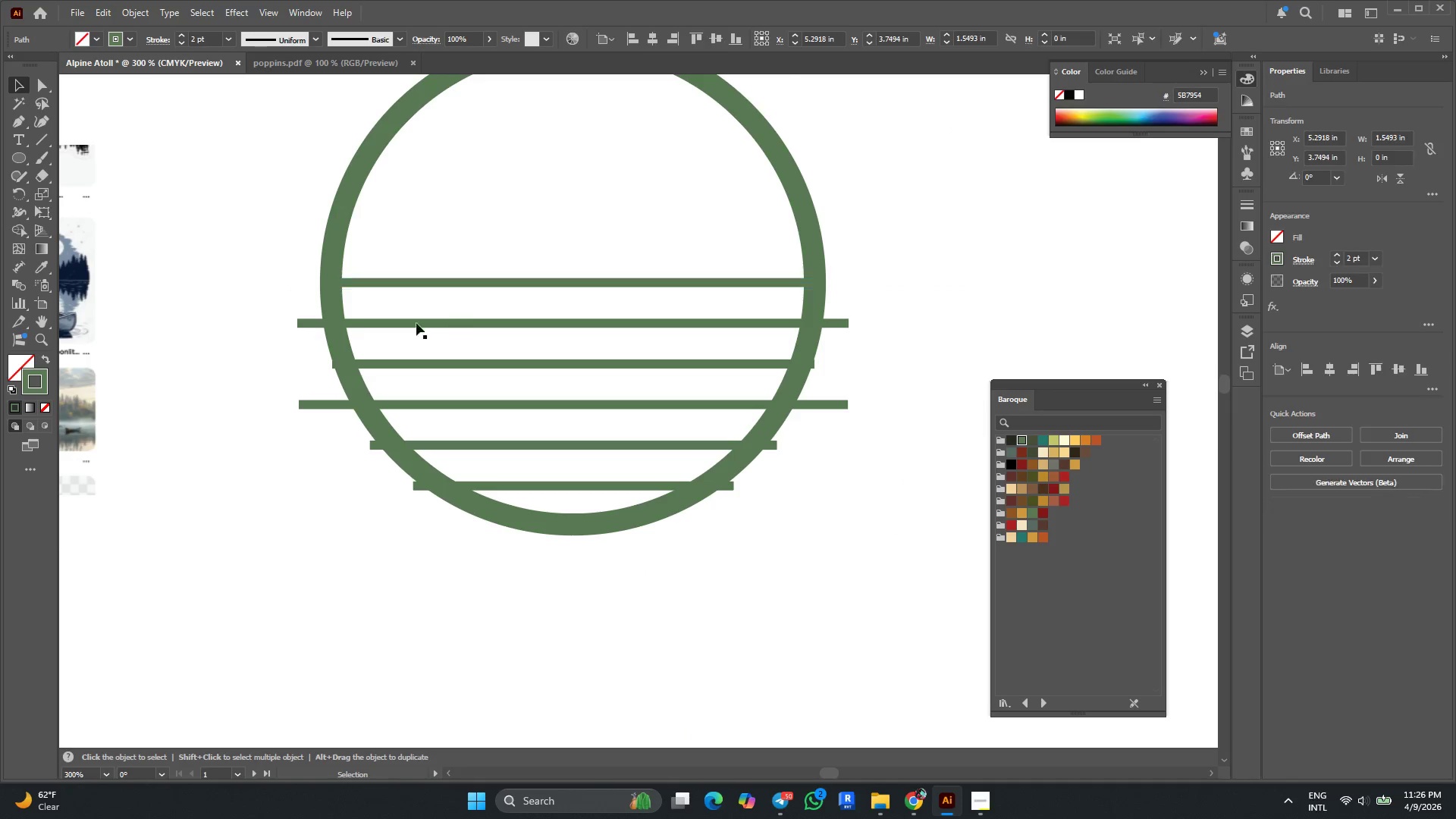 
key(Alt+AltLeft)
 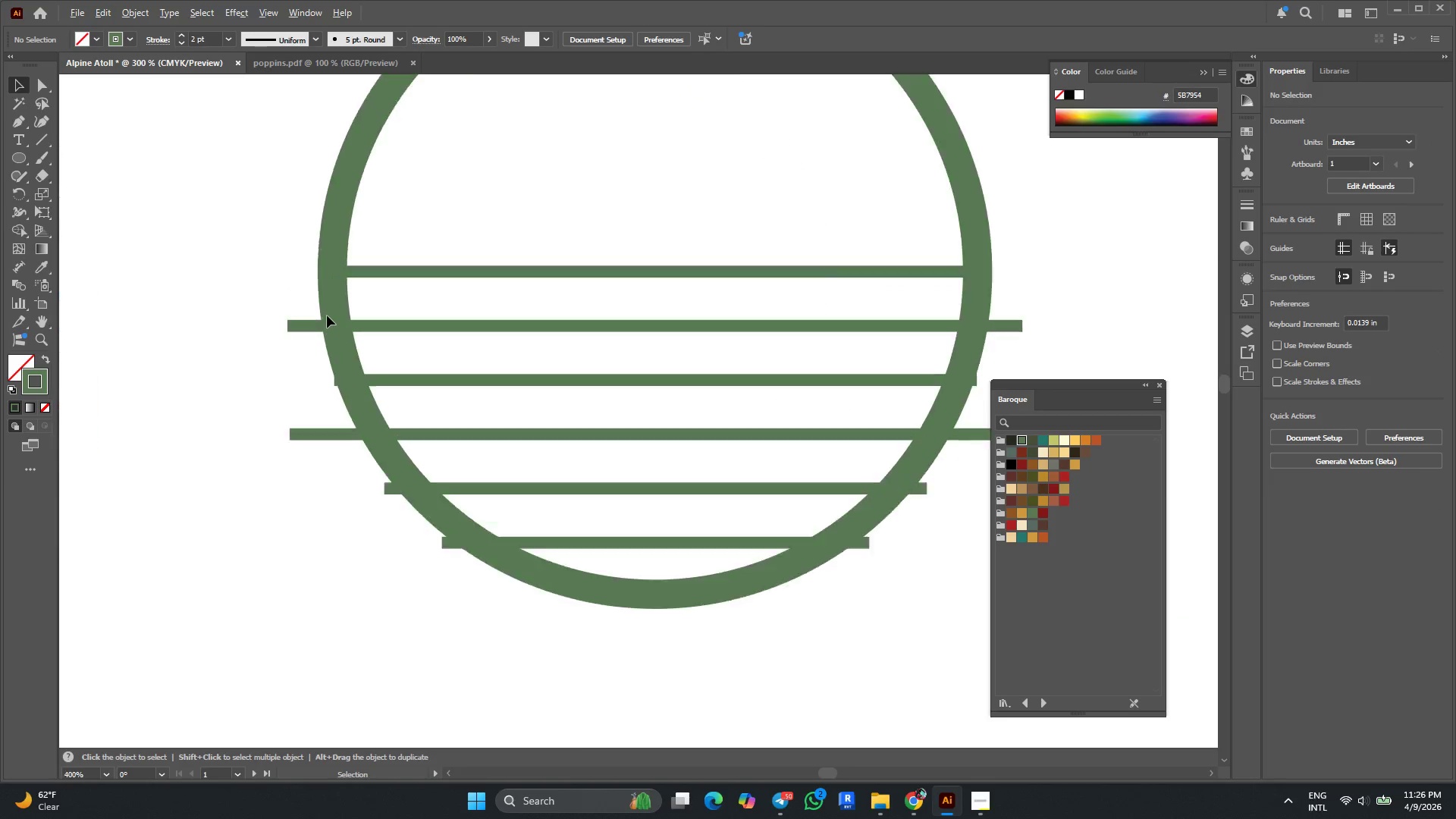 
scroll: coordinate [327, 315], scroll_direction: up, amount: 2.0
 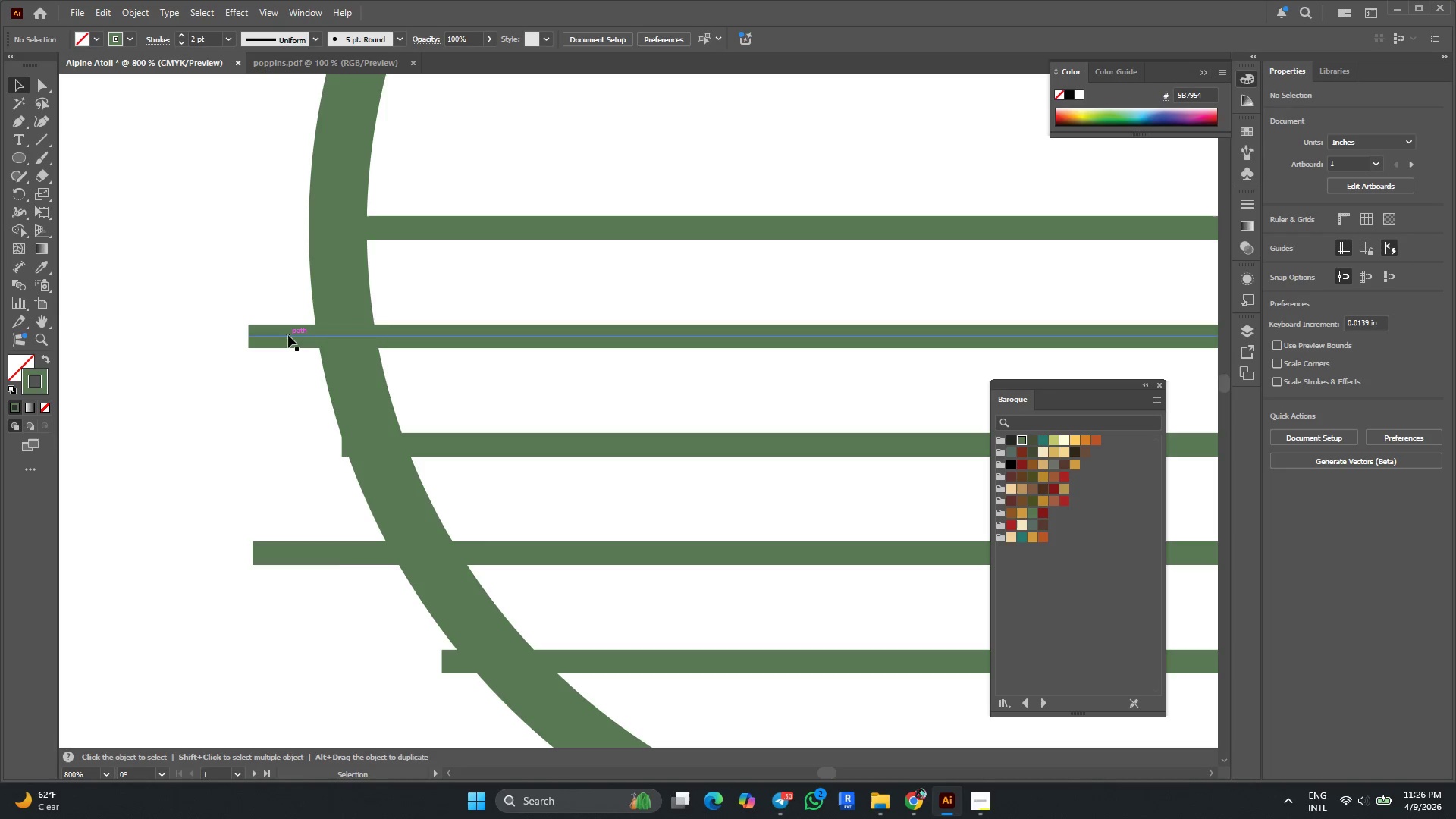 
left_click([288, 335])
 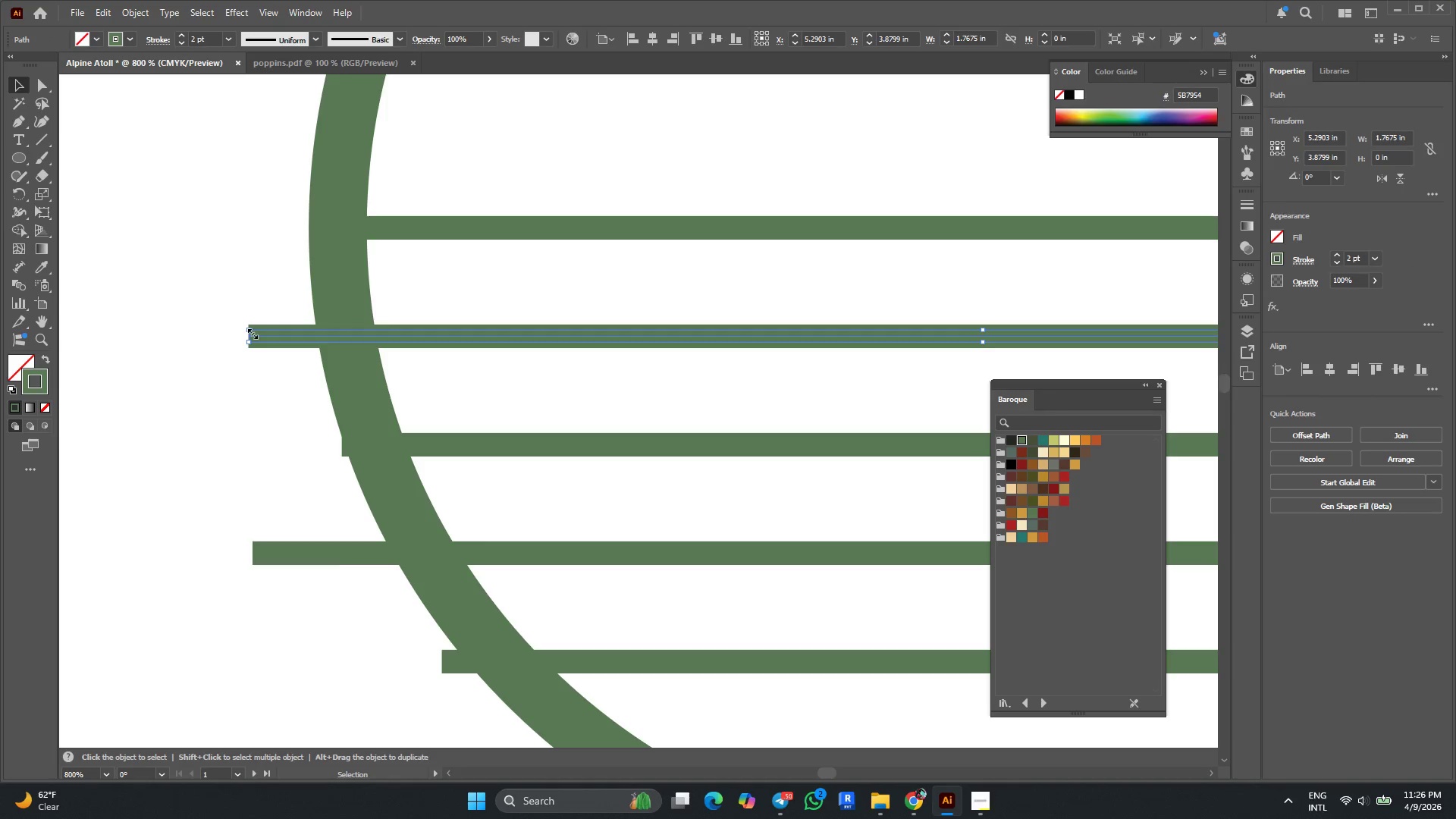 
left_click_drag(start_coordinate=[250, 334], to_coordinate=[340, 337])
 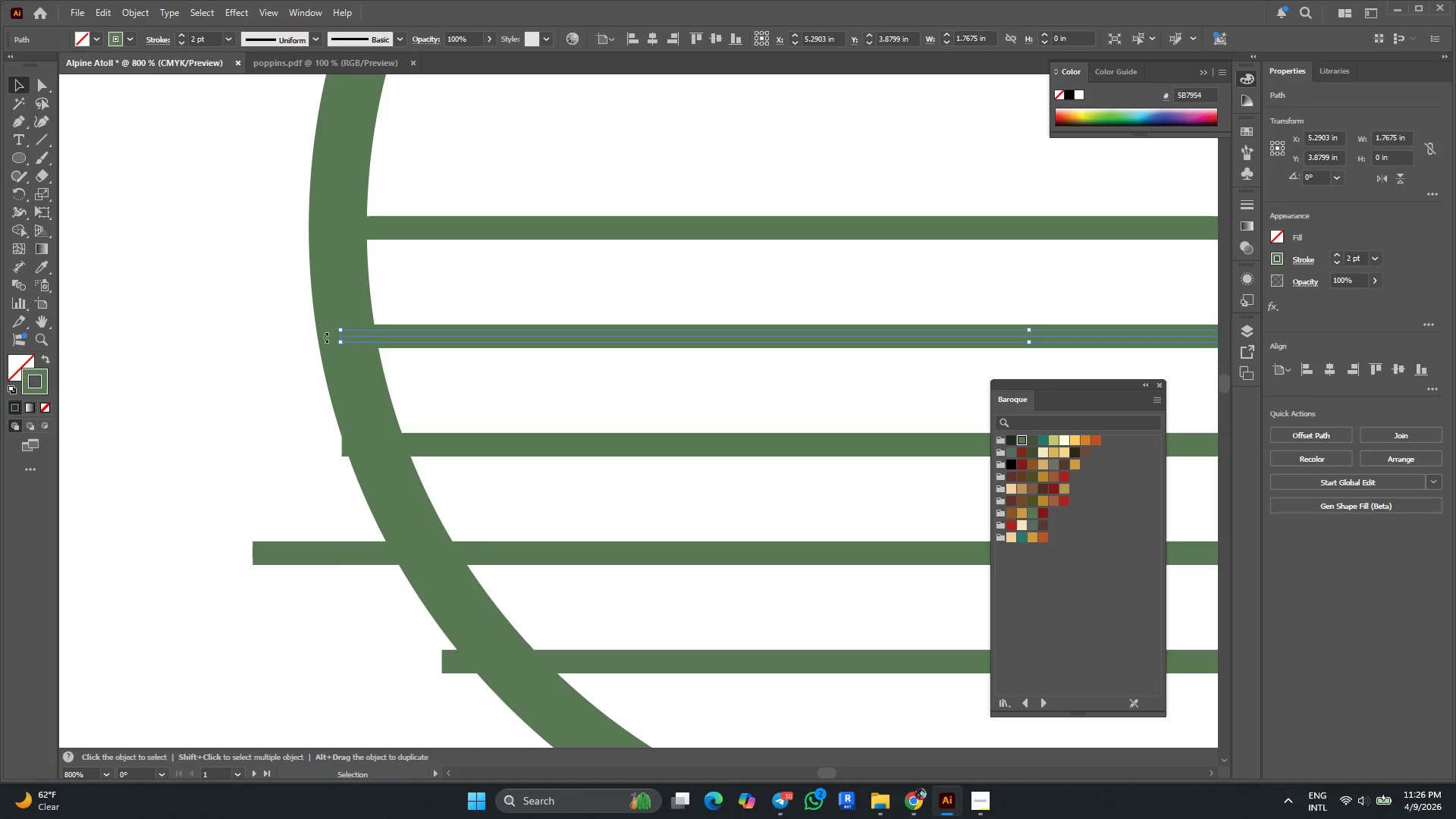 
hold_key(key=AltLeft, duration=0.53)
scroll: coordinate [189, 302], scroll_direction: down, amount: 2.0
 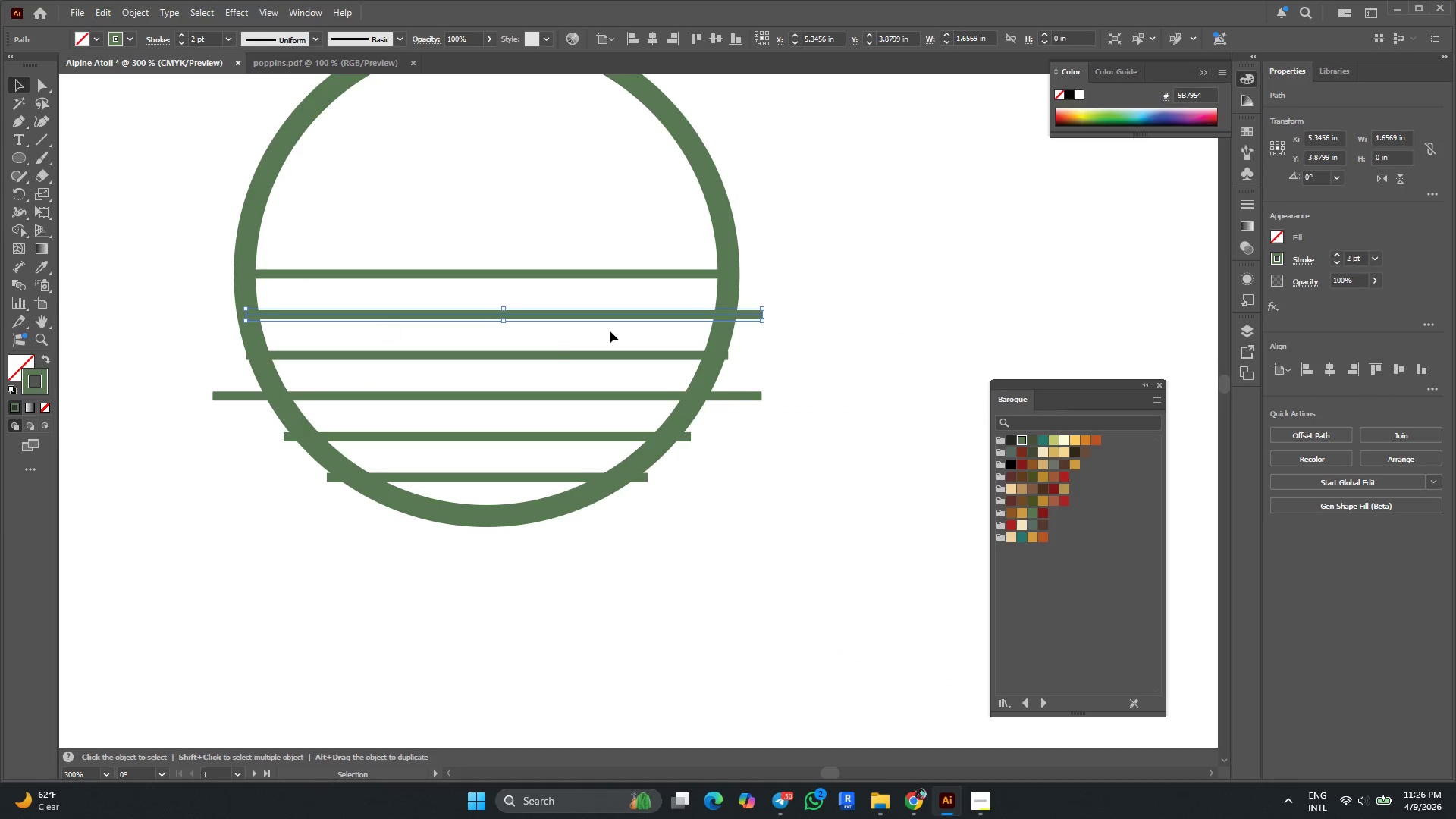 
hold_key(key=AltLeft, duration=0.45)
scroll: coordinate [758, 315], scroll_direction: up, amount: 2.0
 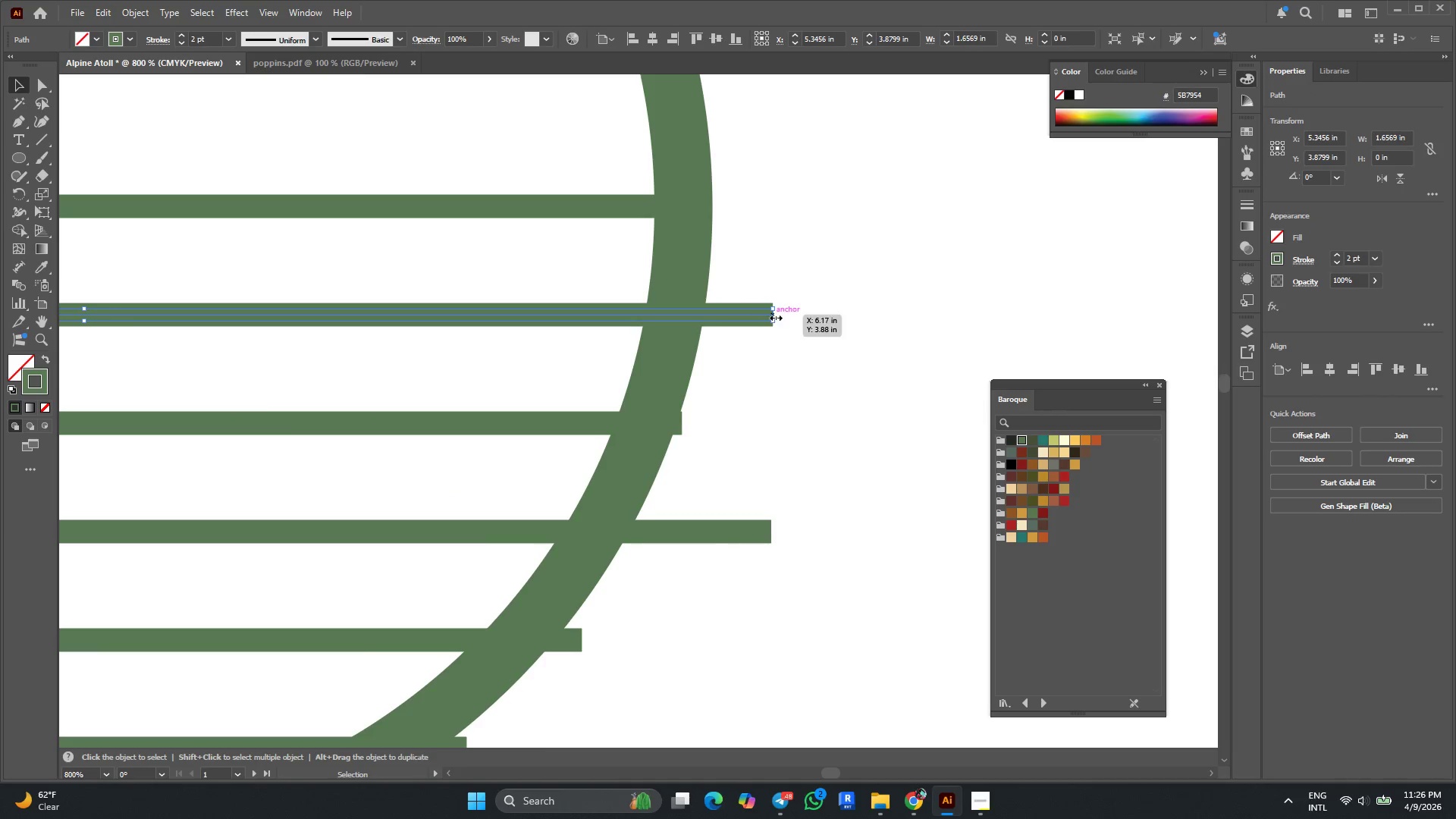 
left_click_drag(start_coordinate=[774, 316], to_coordinate=[674, 320])
 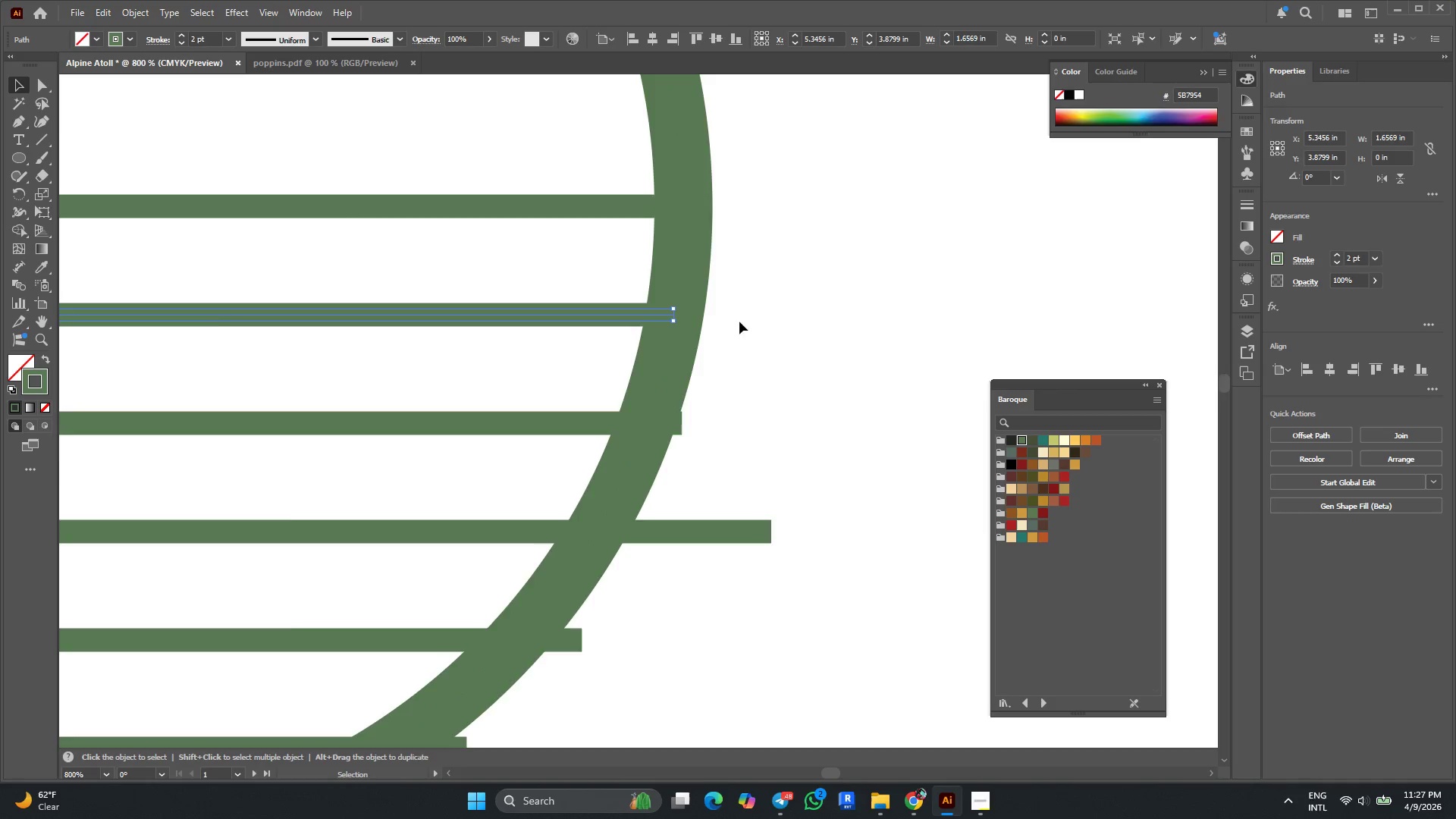 
hold_key(key=AltLeft, duration=0.45)
scroll: coordinate [790, 314], scroll_direction: down, amount: 1.0
 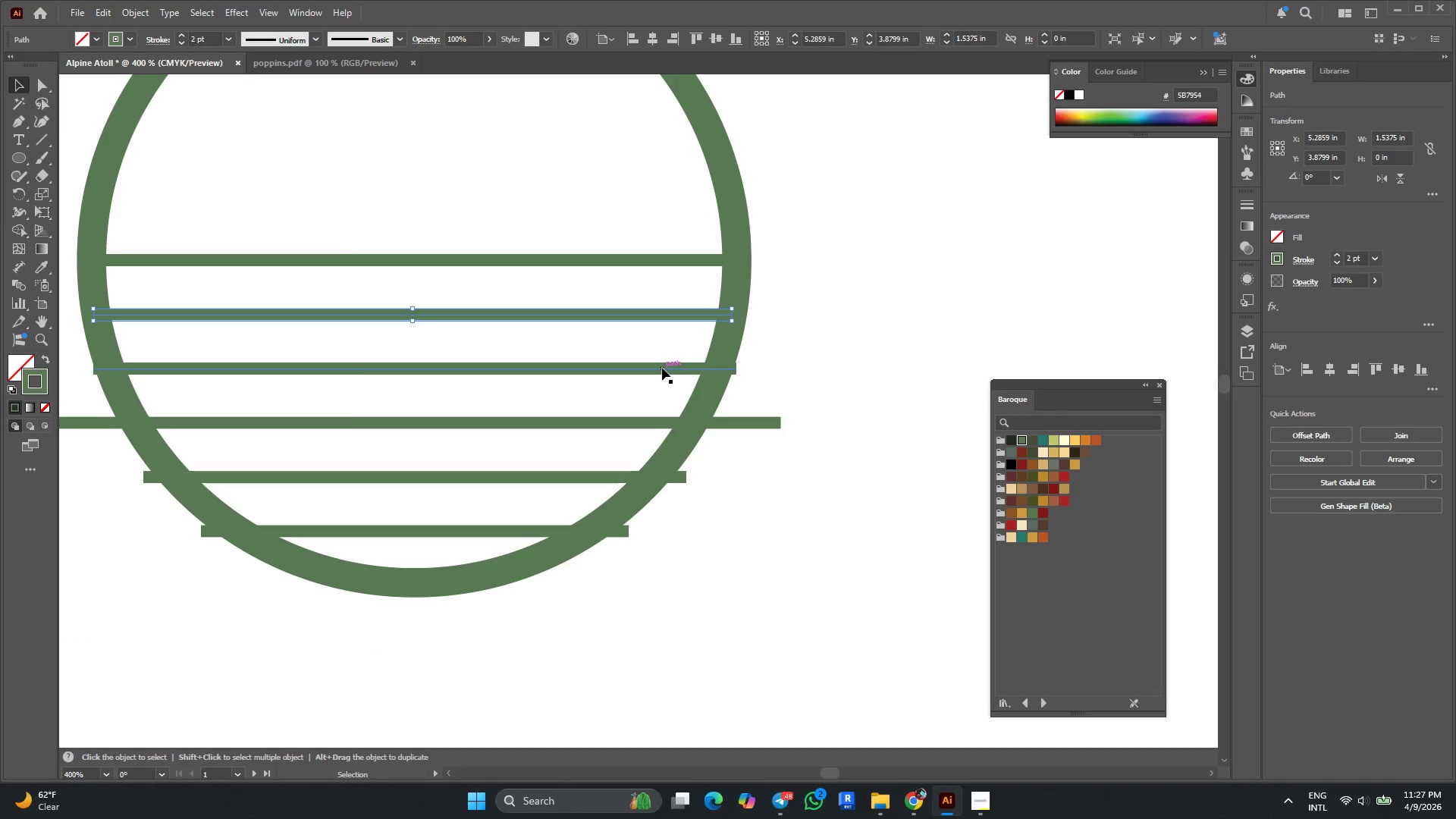 
left_click([662, 368])
 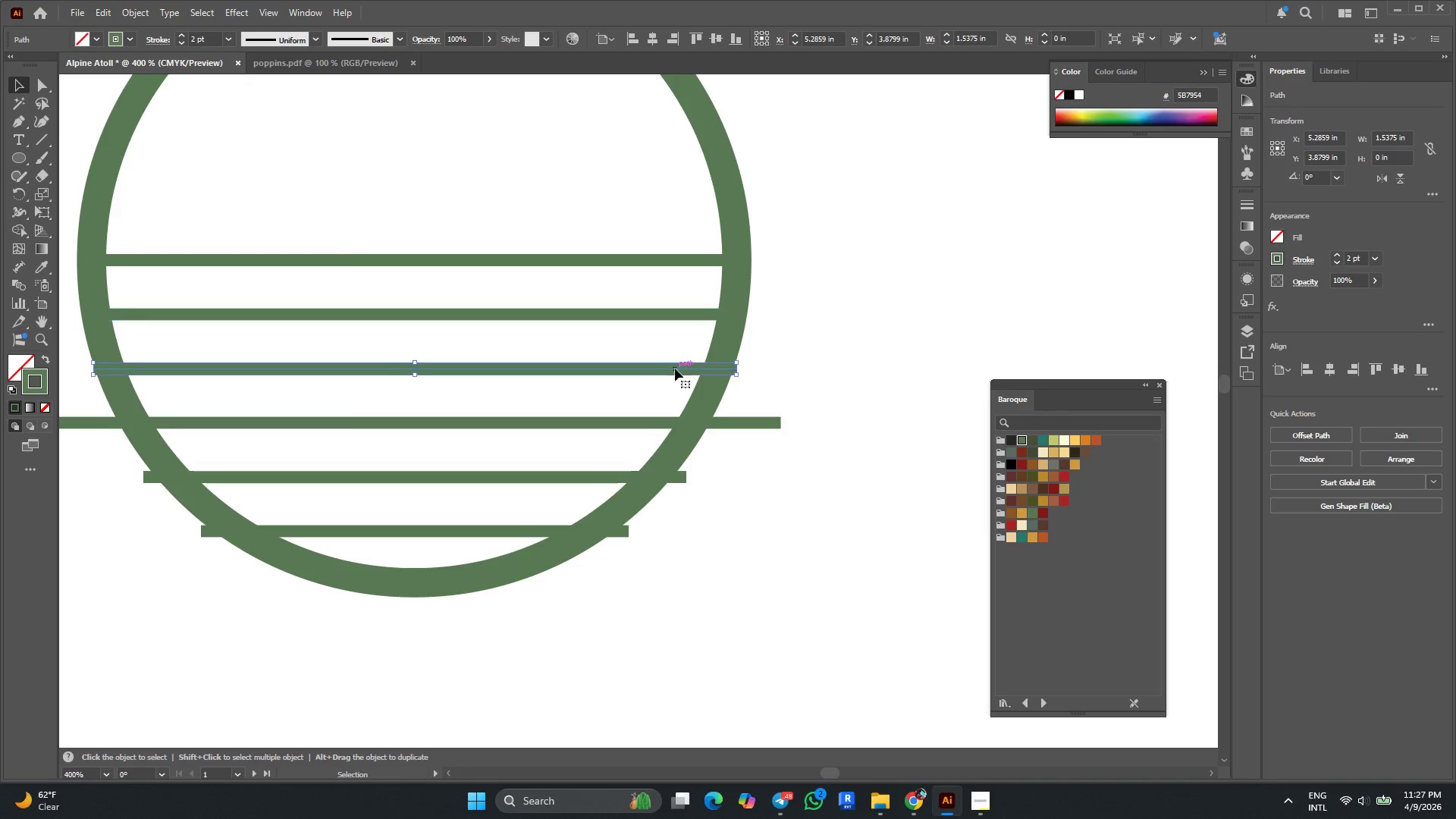 
hold_key(key=AltLeft, duration=0.39)
scroll: coordinate [699, 356], scroll_direction: up, amount: 2.0
 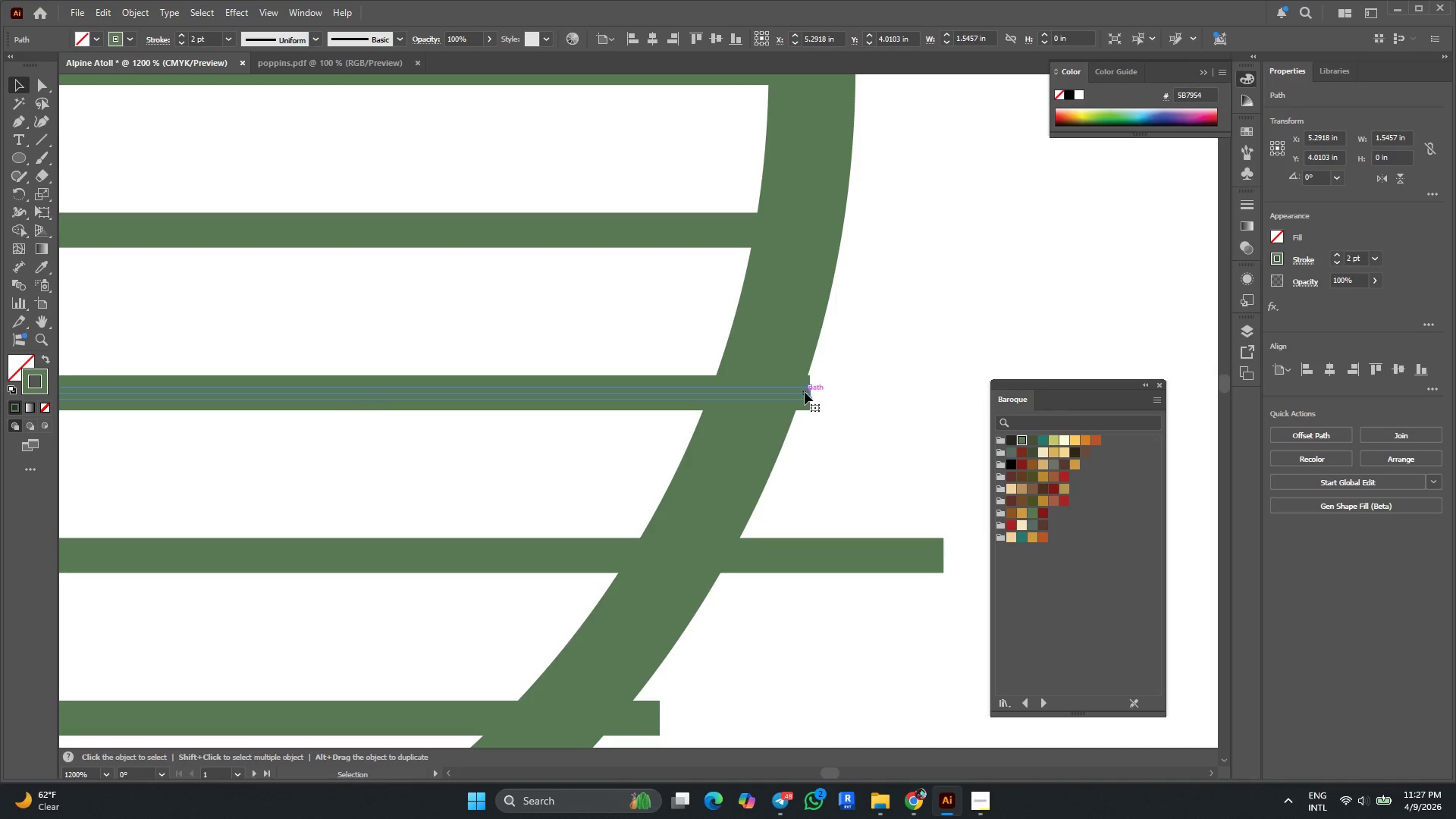 
left_click_drag(start_coordinate=[808, 392], to_coordinate=[755, 400])
 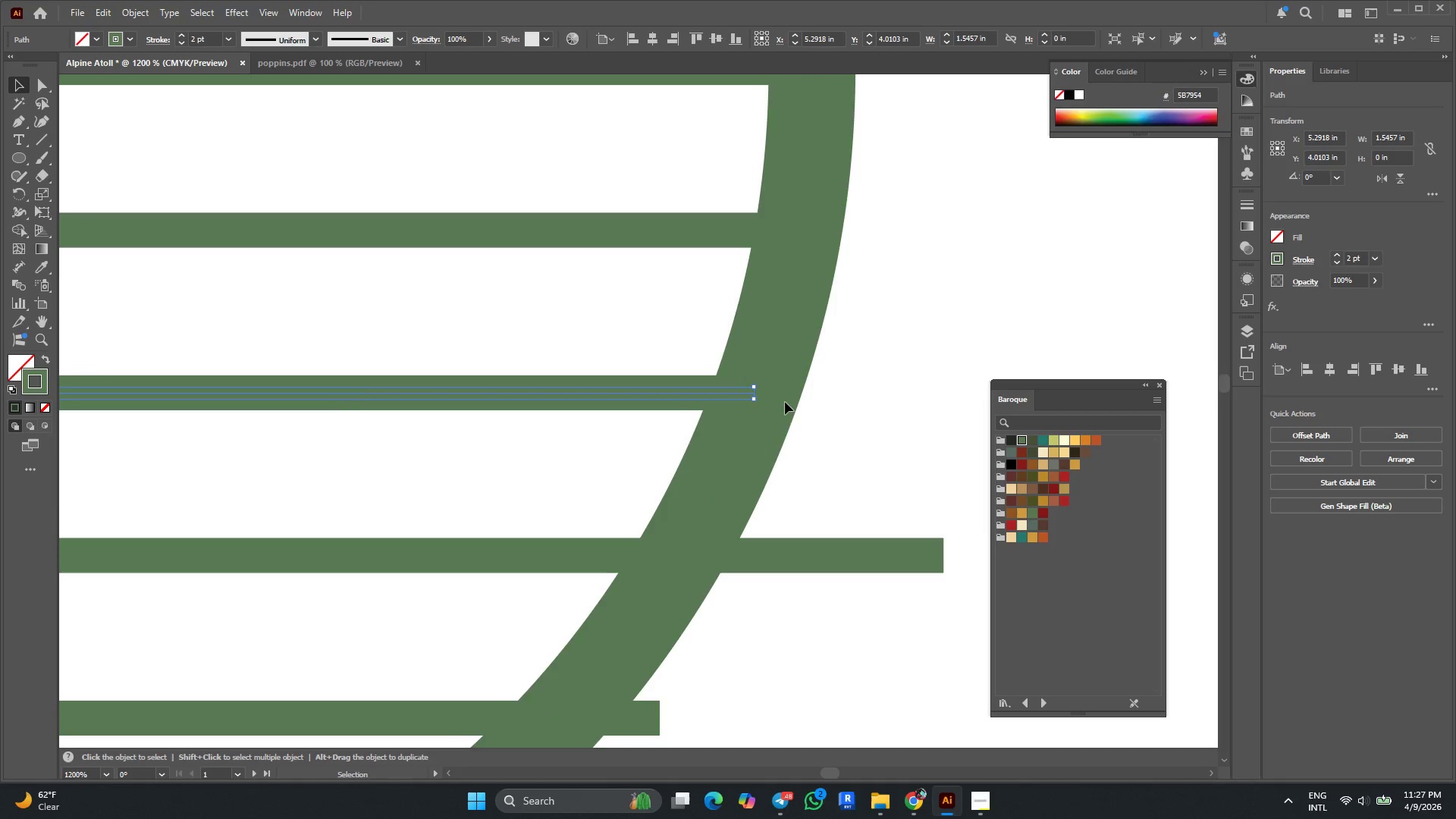 
key(Alt+AltLeft)
 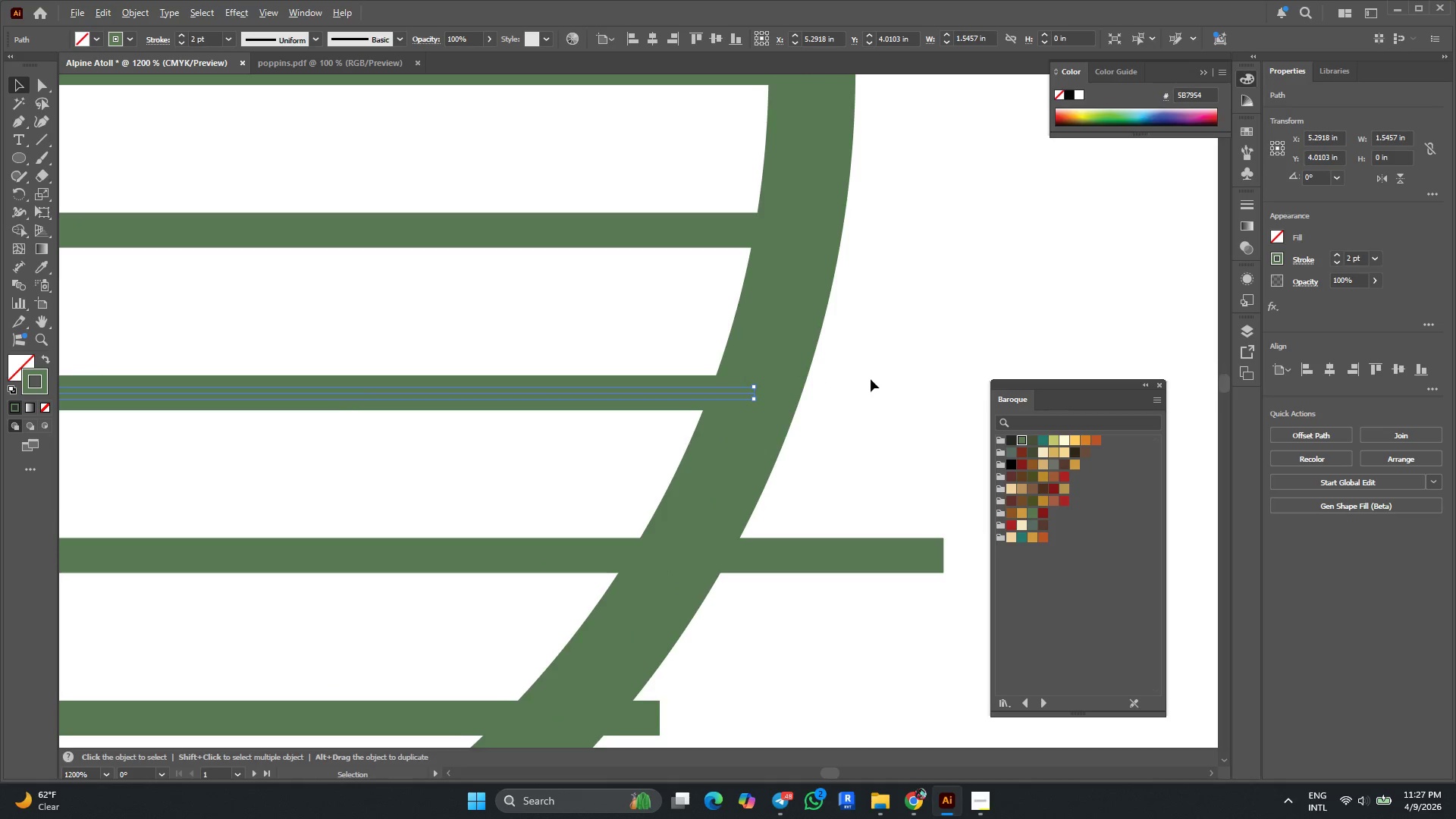 
scroll: coordinate [871, 379], scroll_direction: down, amount: 2.0
 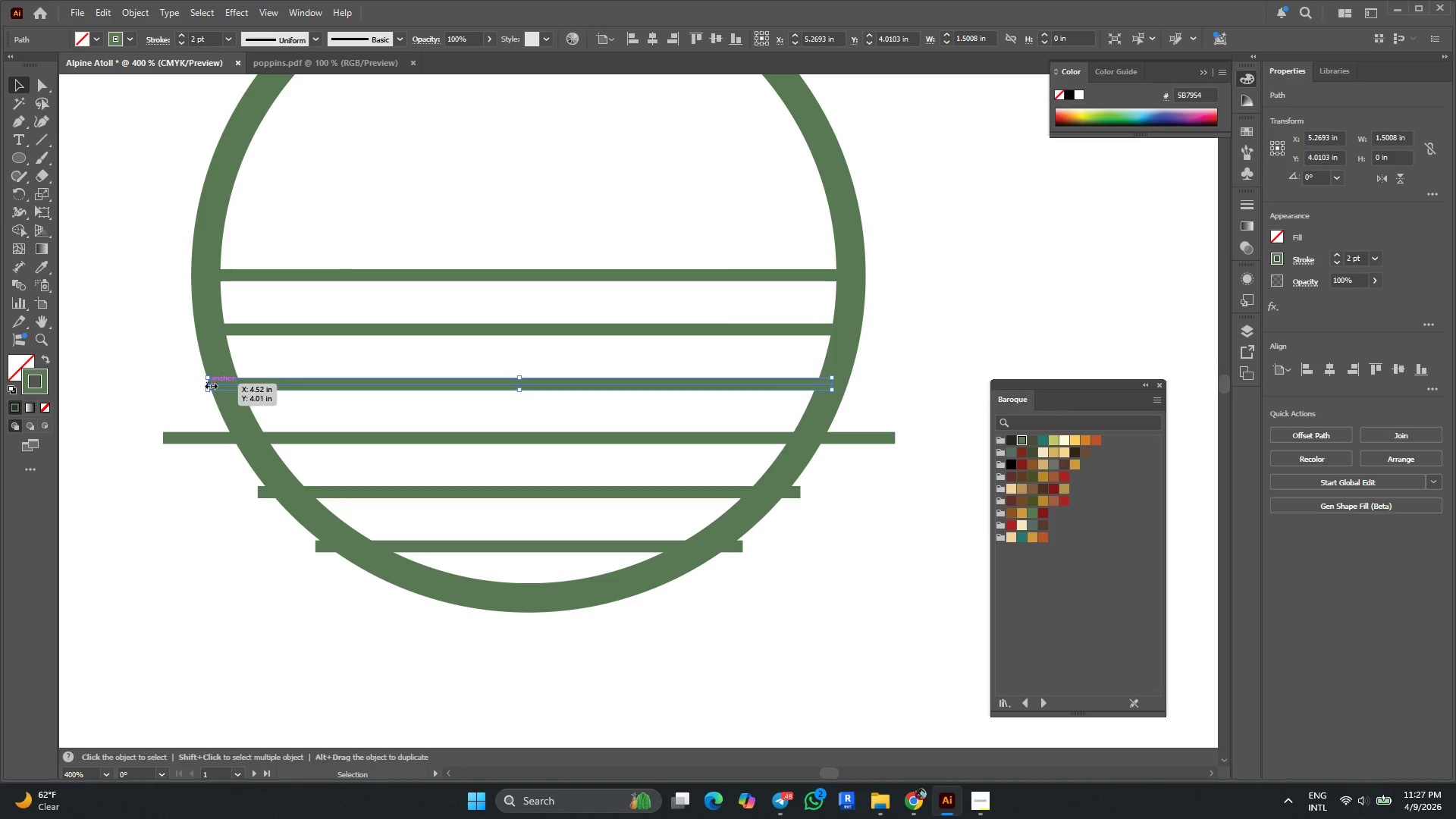 
left_click_drag(start_coordinate=[207, 385], to_coordinate=[225, 388])
 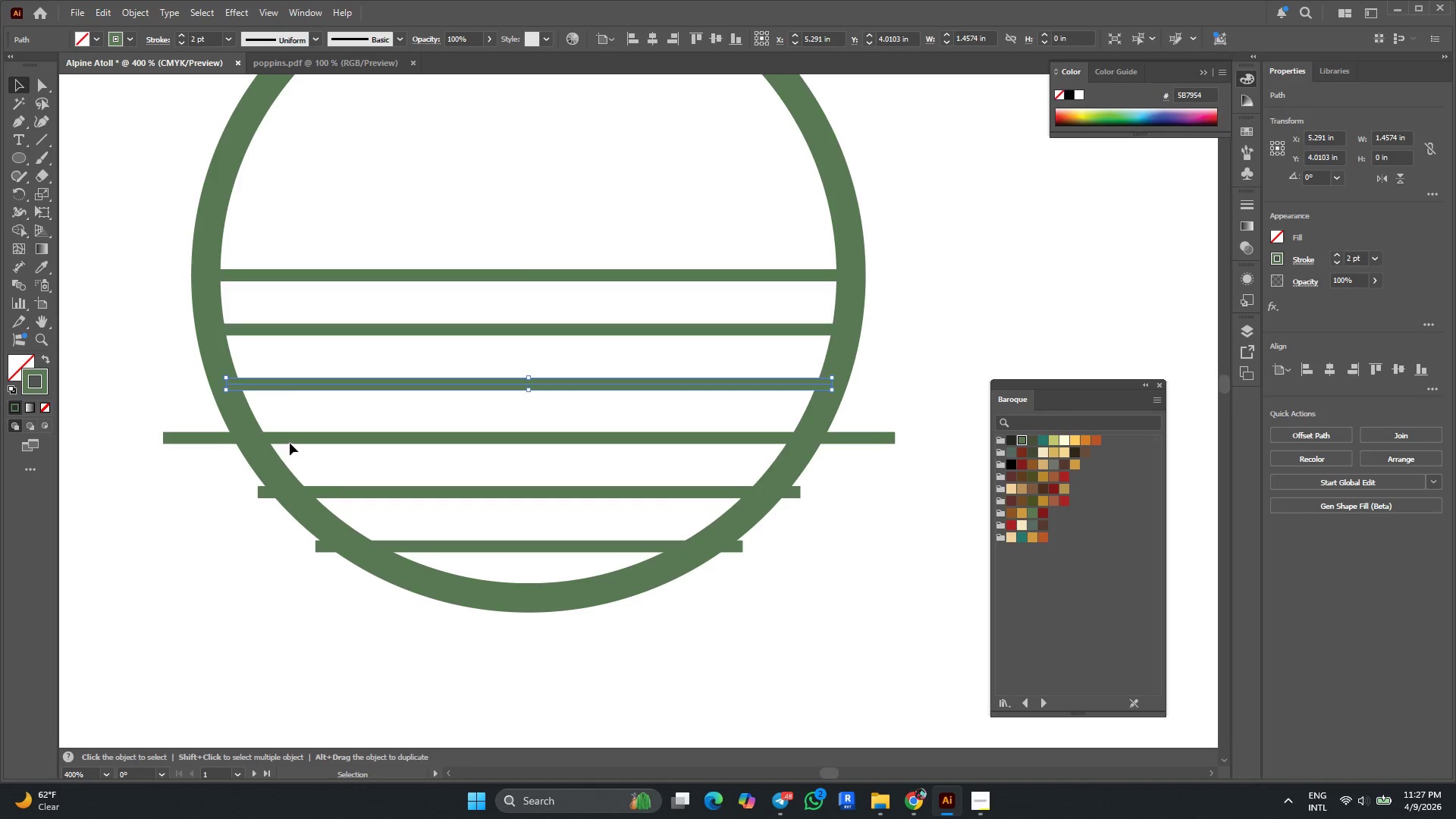 
left_click([293, 437])
 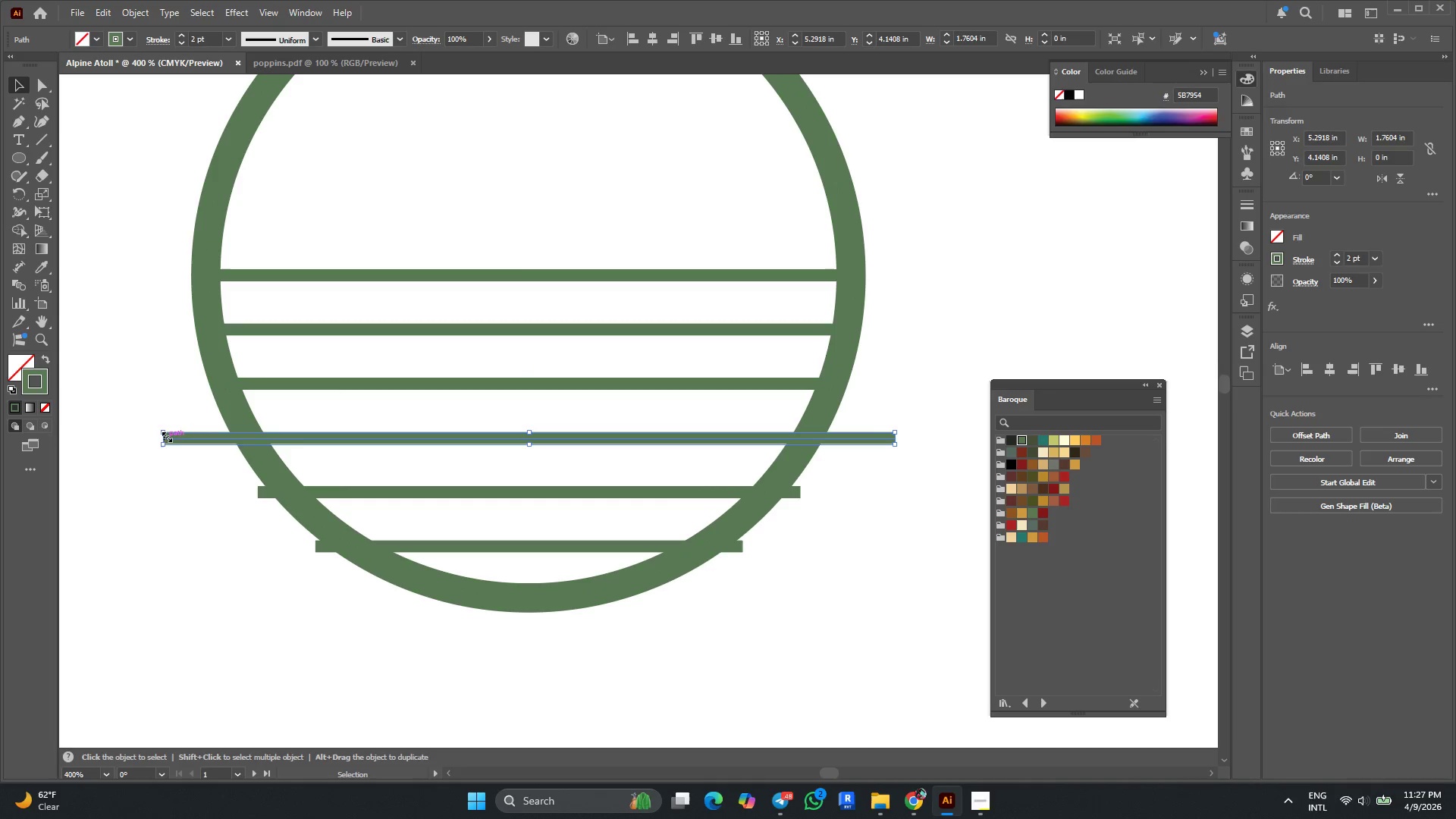 
left_click_drag(start_coordinate=[168, 437], to_coordinate=[217, 438])
 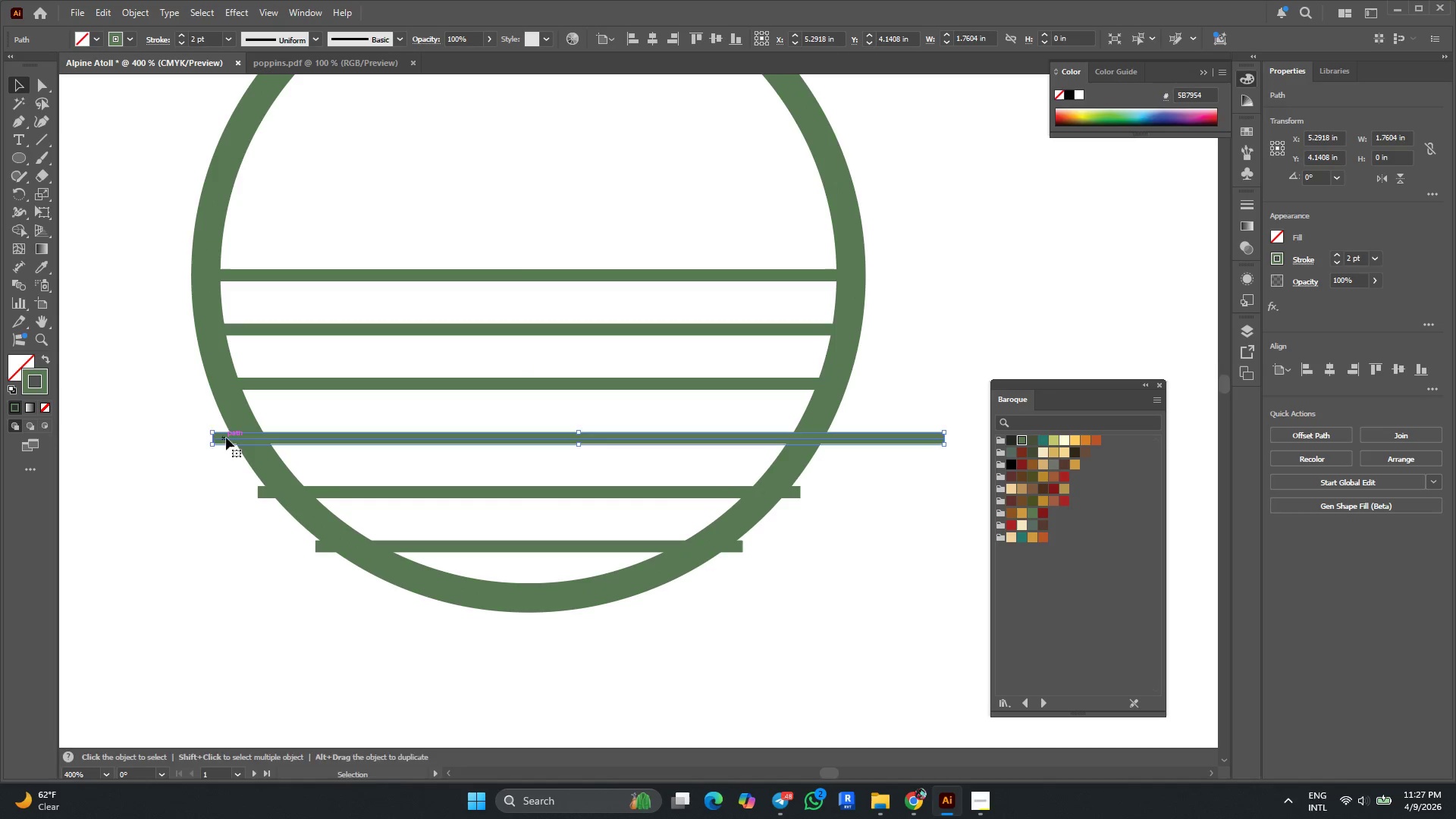 
key(Control+Z)
 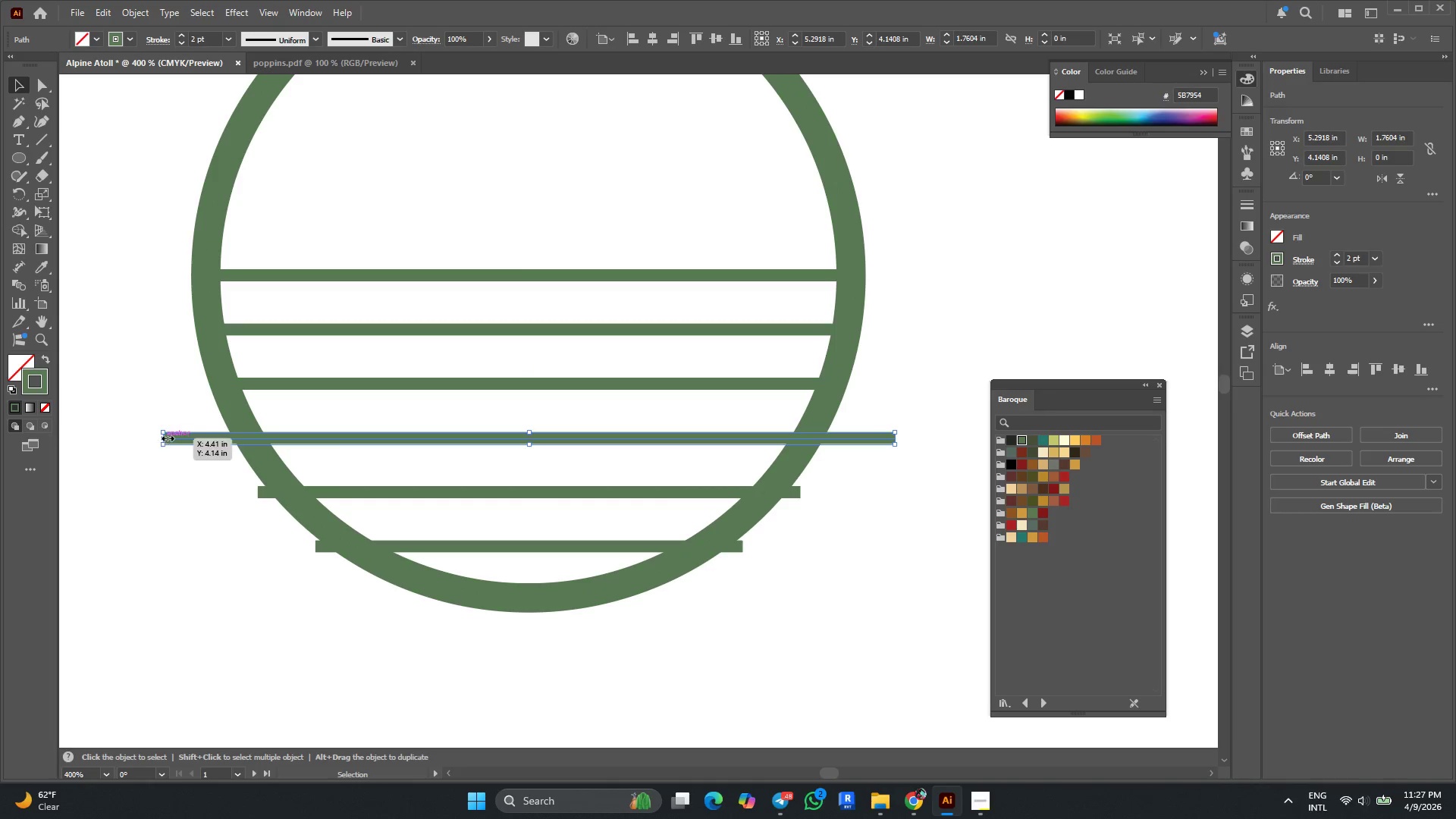 
left_click_drag(start_coordinate=[167, 435], to_coordinate=[247, 440])
 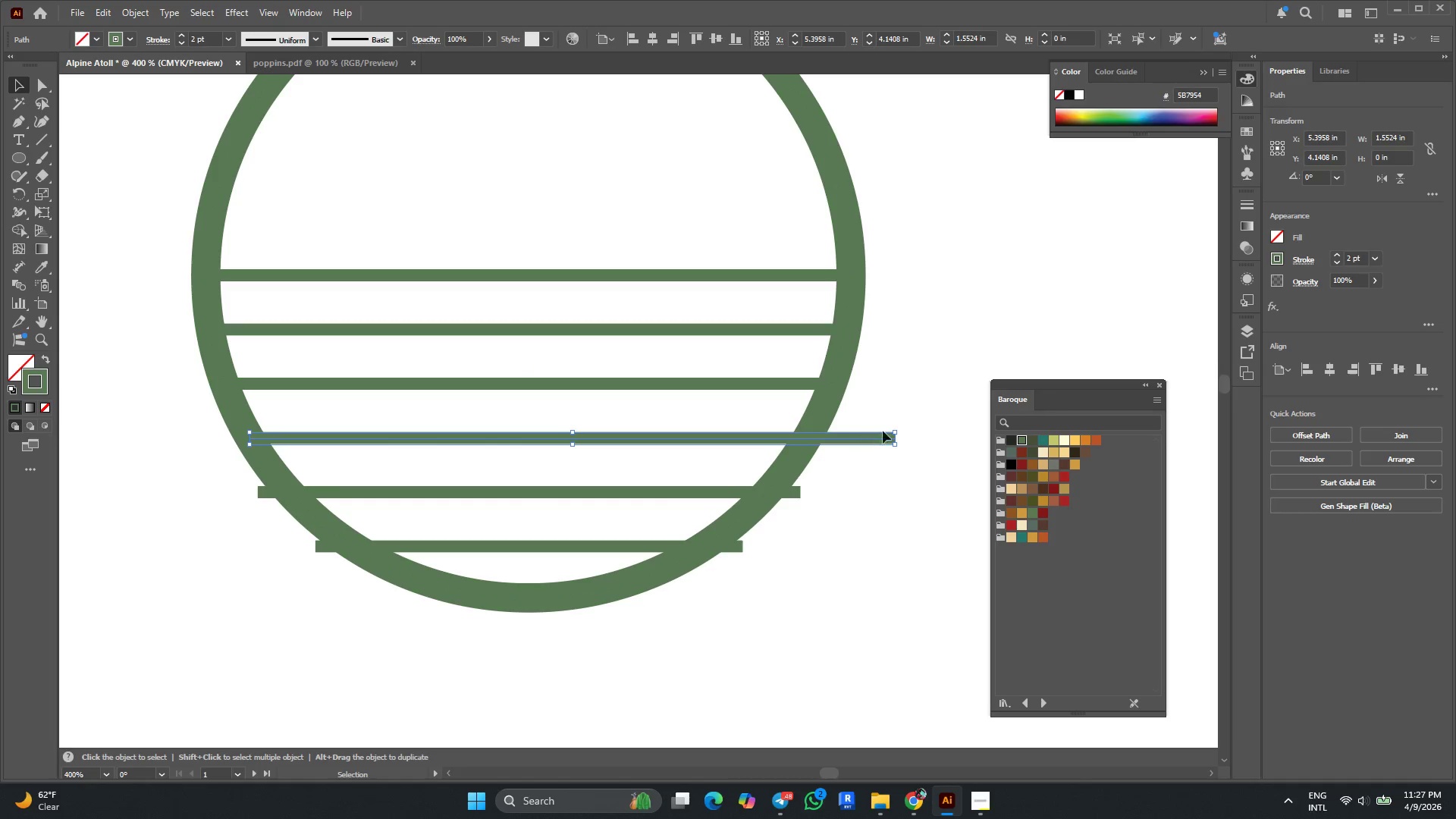 
hold_key(key=AltLeft, duration=0.31)
scroll: coordinate [891, 425], scroll_direction: none, amount: 0.0
 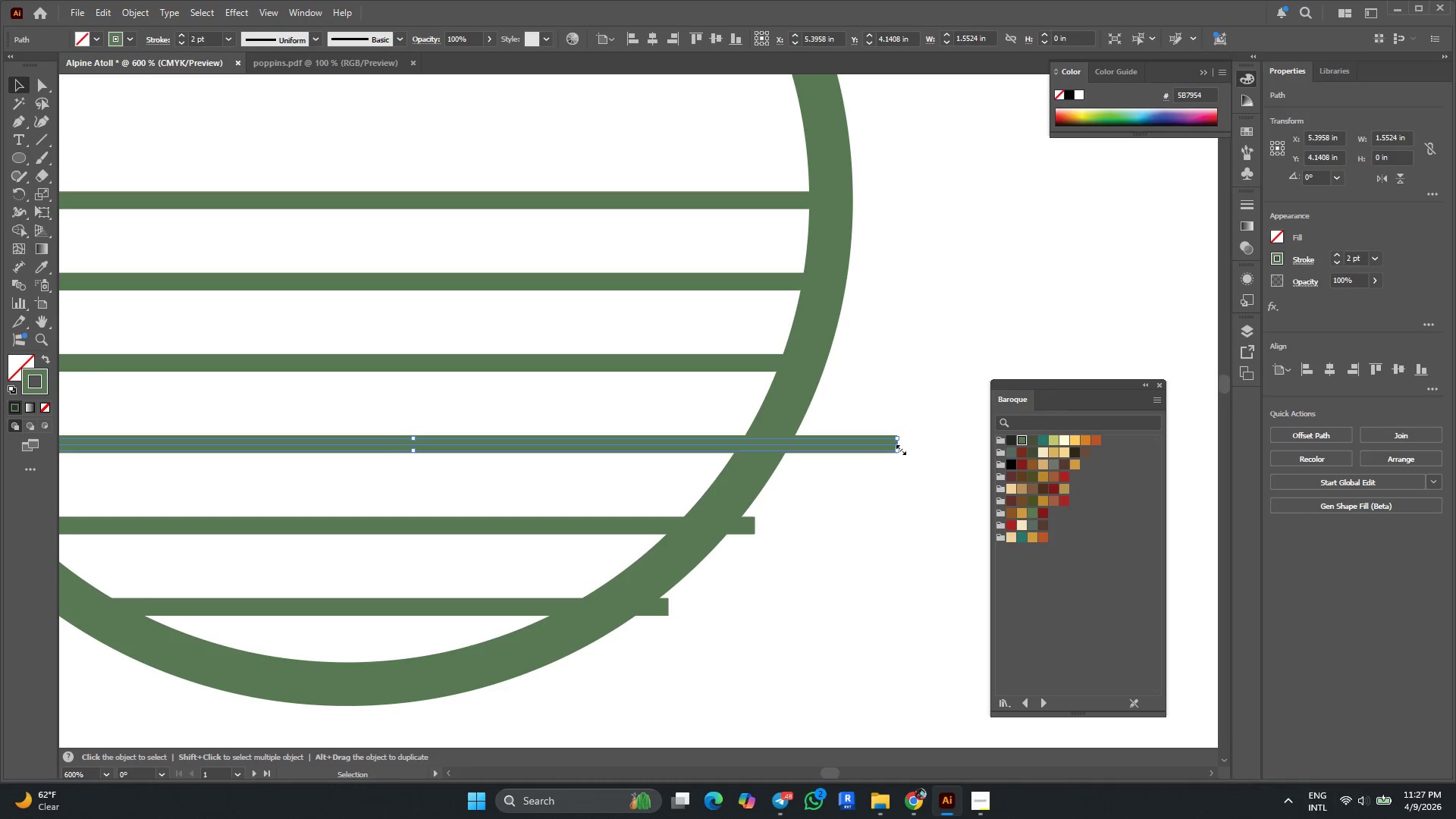 
left_click_drag(start_coordinate=[899, 446], to_coordinate=[761, 453])
 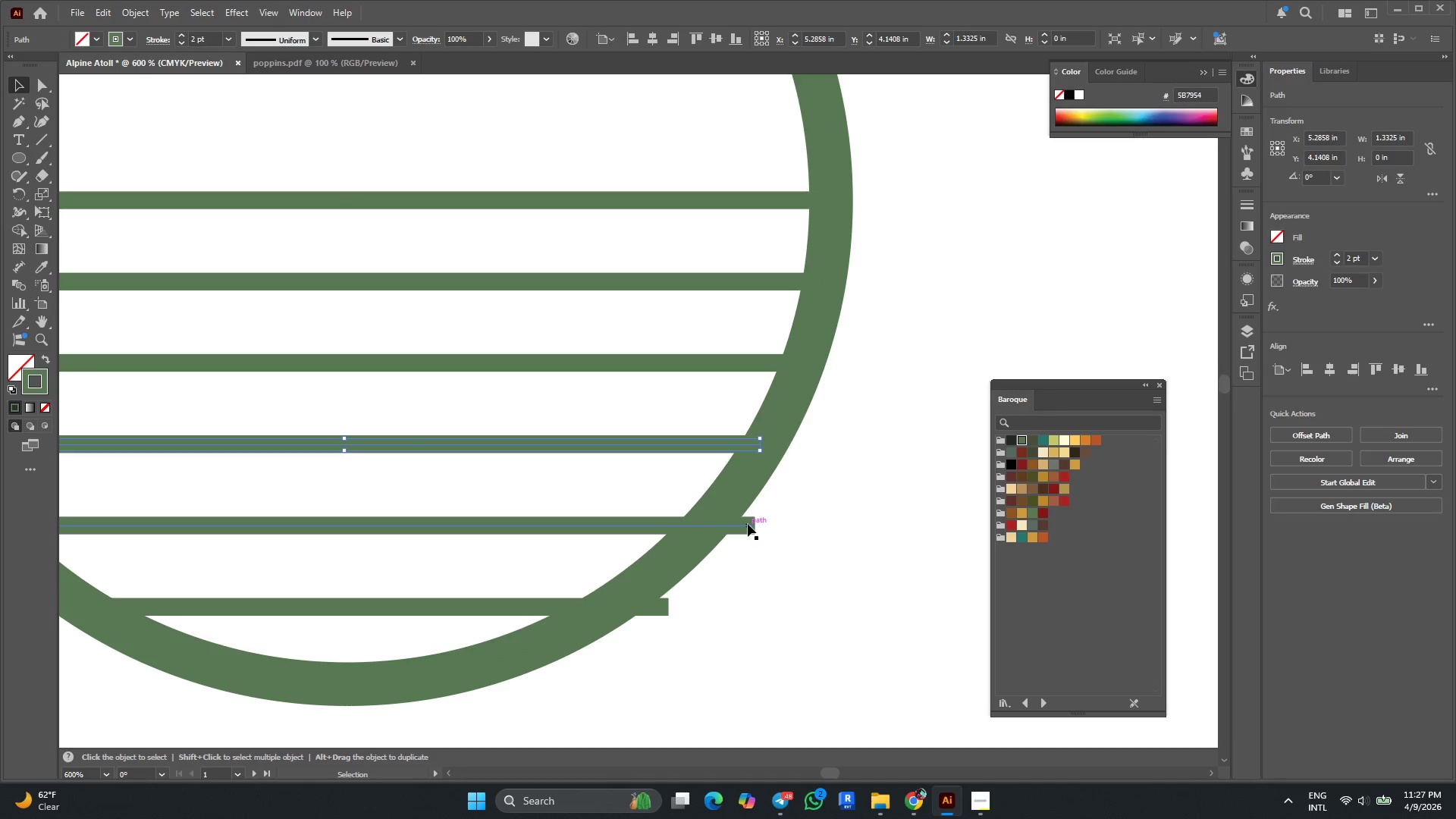 
key(Alt+AltLeft)
 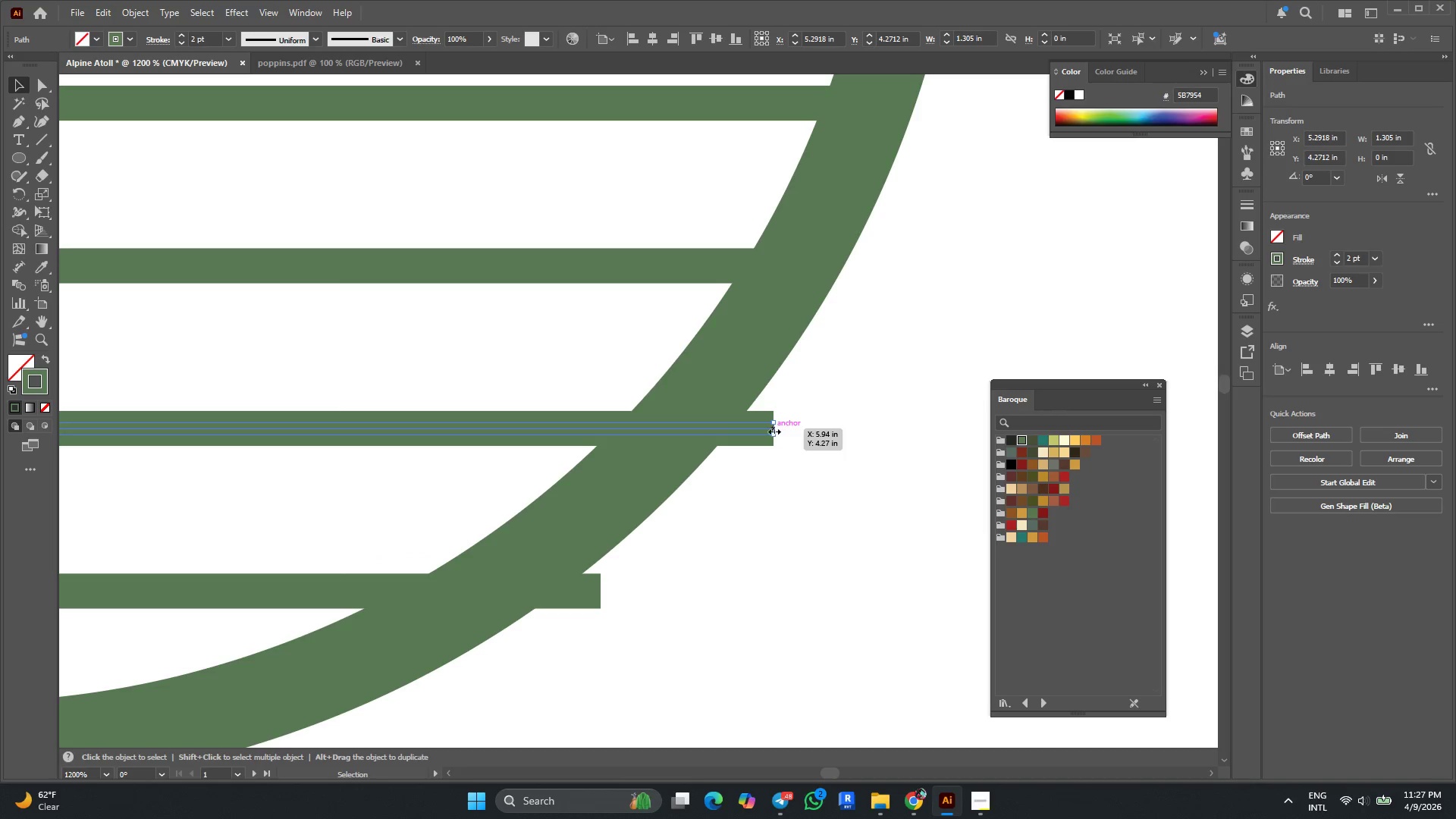 
scroll: coordinate [736, 439], scroll_direction: down, amount: 3.0
 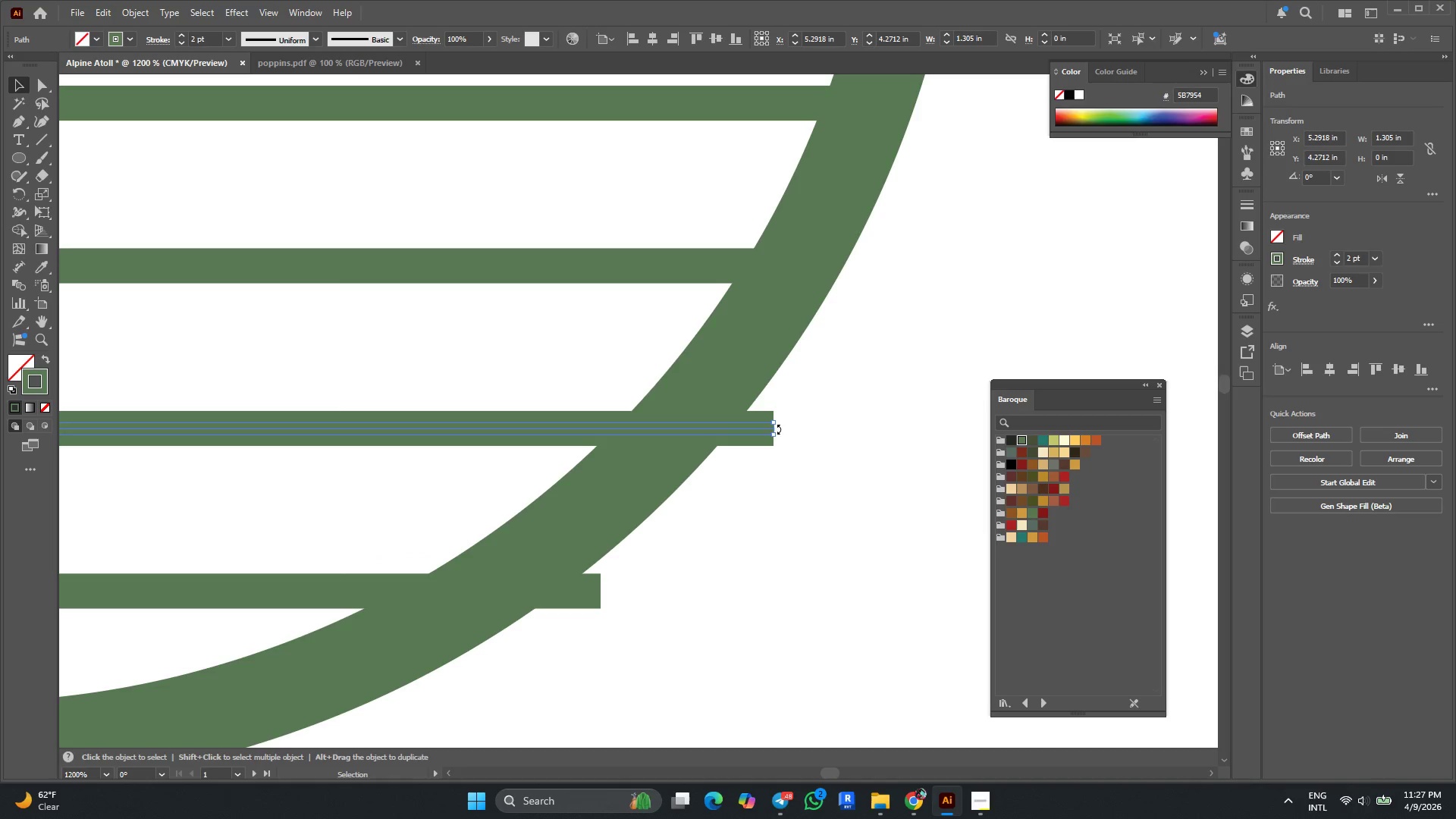 
left_click_drag(start_coordinate=[773, 427], to_coordinate=[674, 426])
 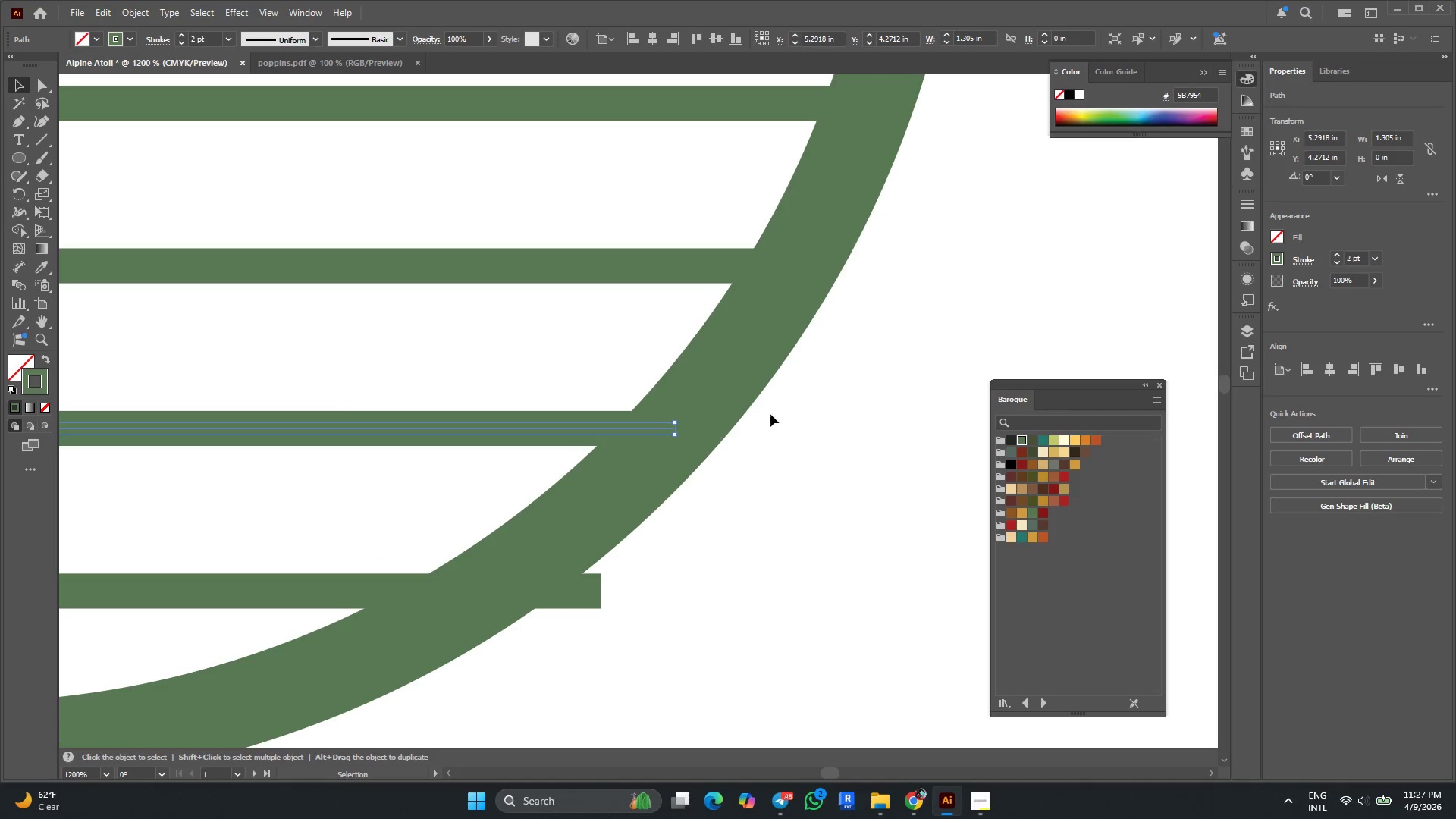 
hold_key(key=AltLeft, duration=0.88)
 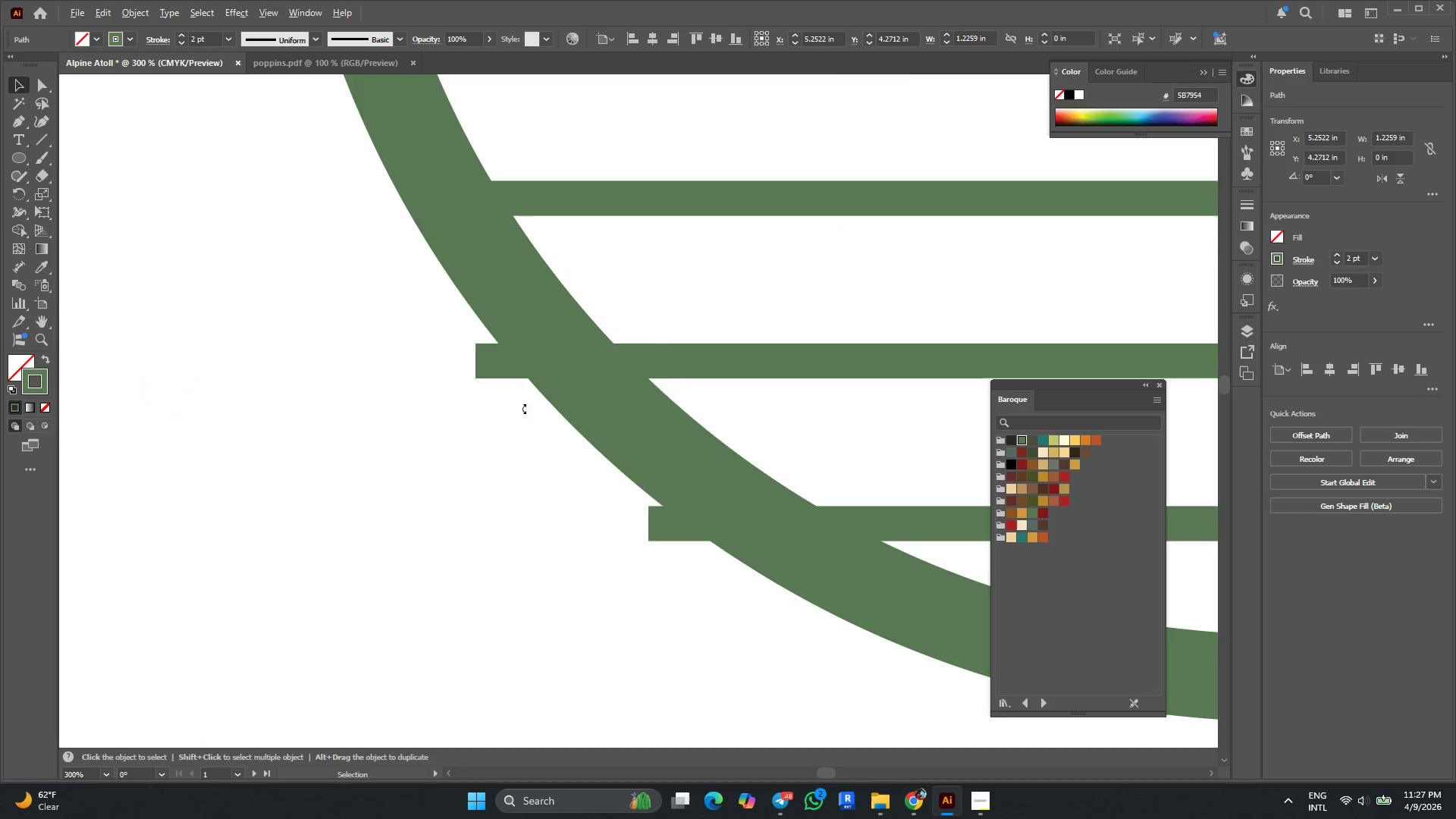 
hold_key(key=AltLeft, duration=0.41)
 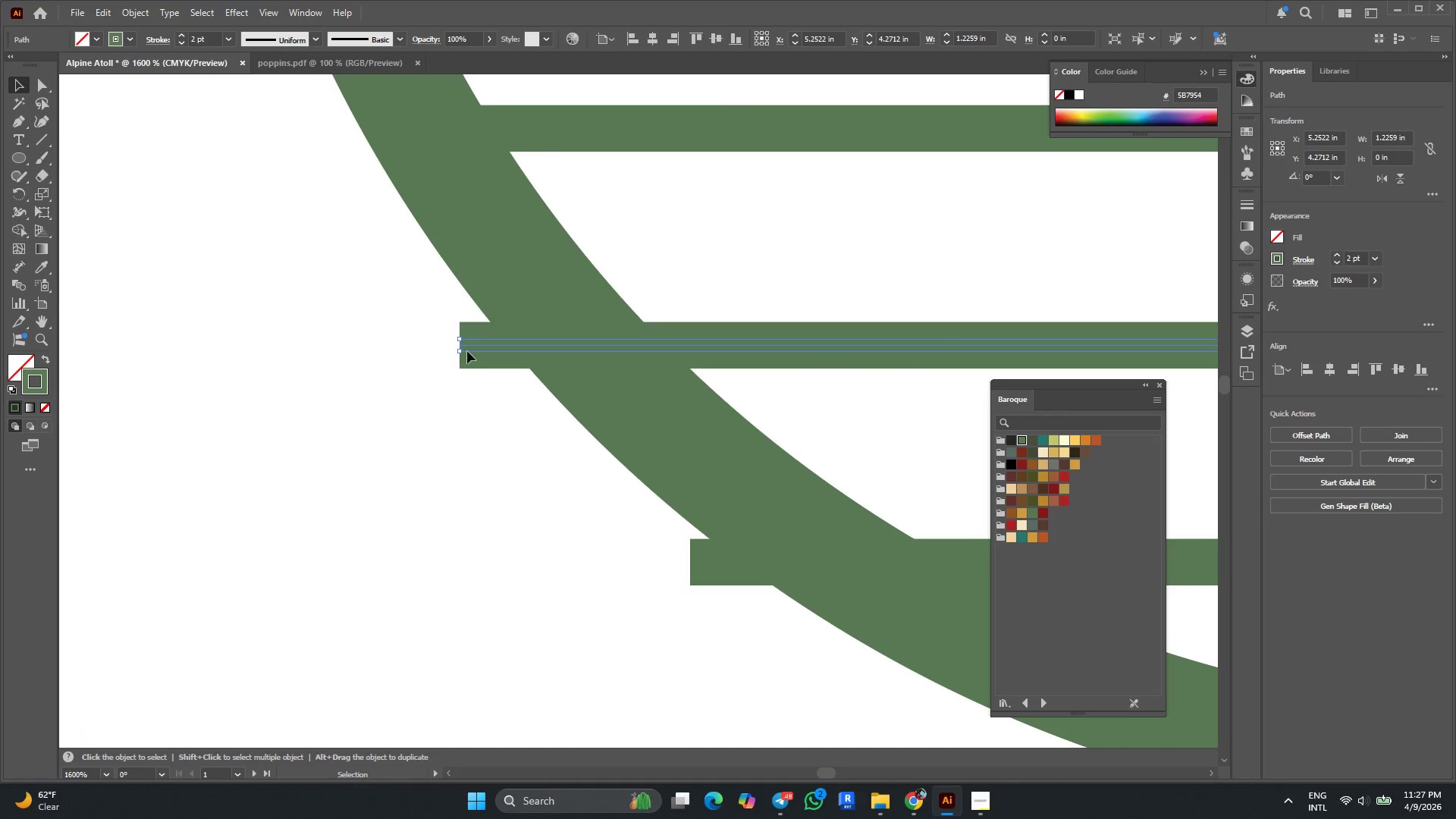 
scroll: coordinate [789, 394], scroll_direction: down, amount: 4.0
 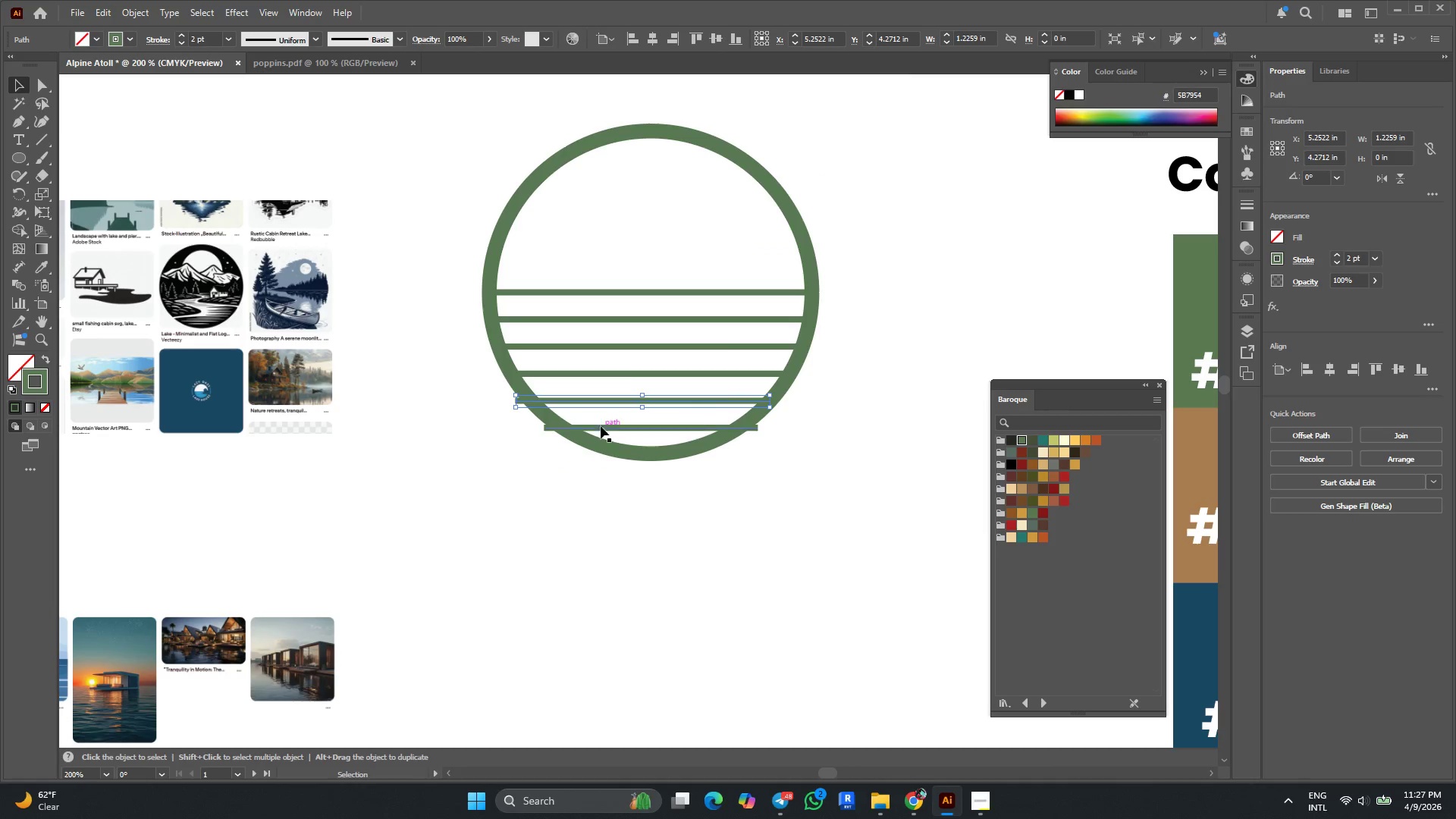 
scroll: coordinate [523, 408], scroll_direction: up, amount: 4.0
 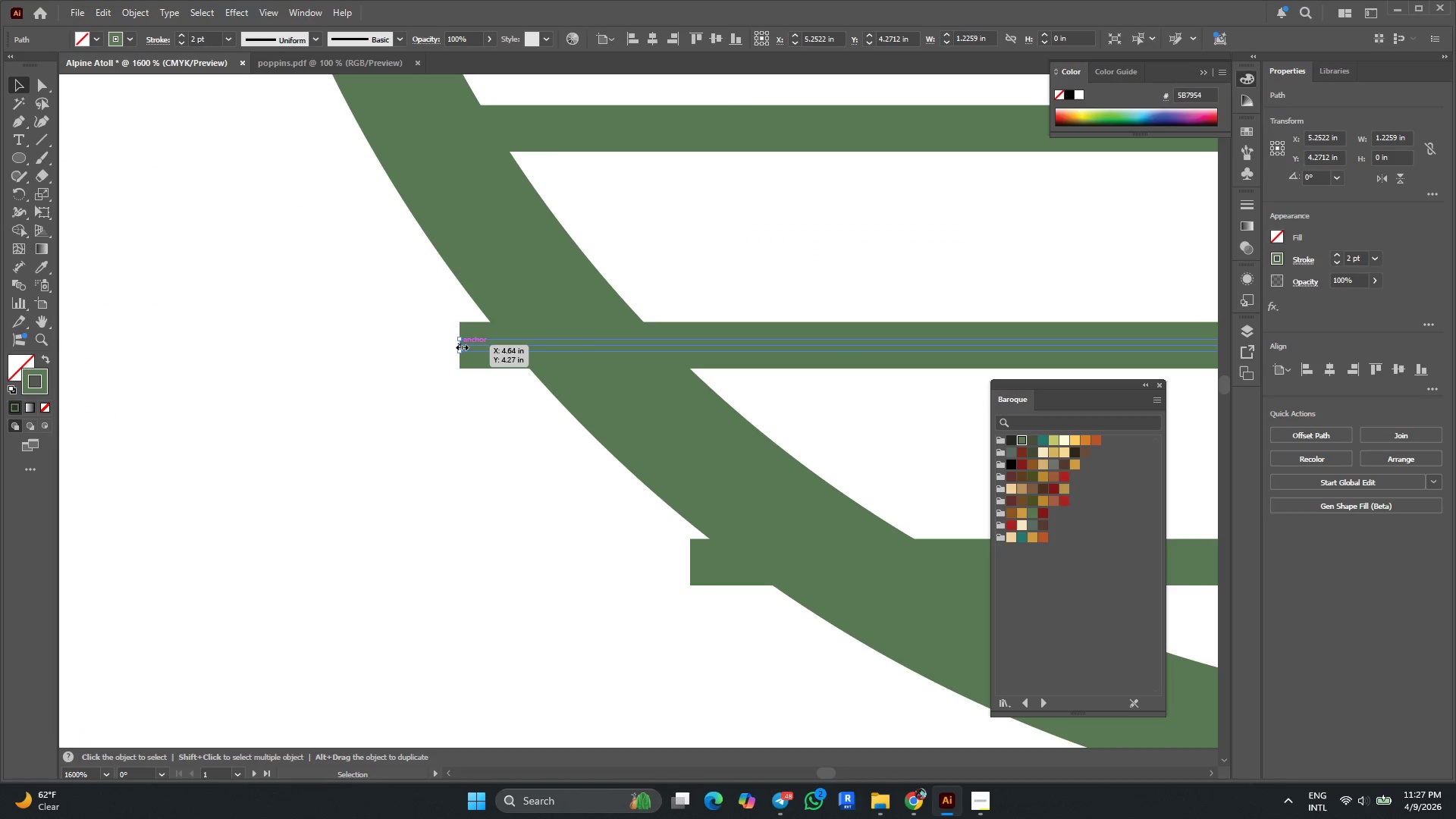 
left_click_drag(start_coordinate=[460, 344], to_coordinate=[615, 375])
 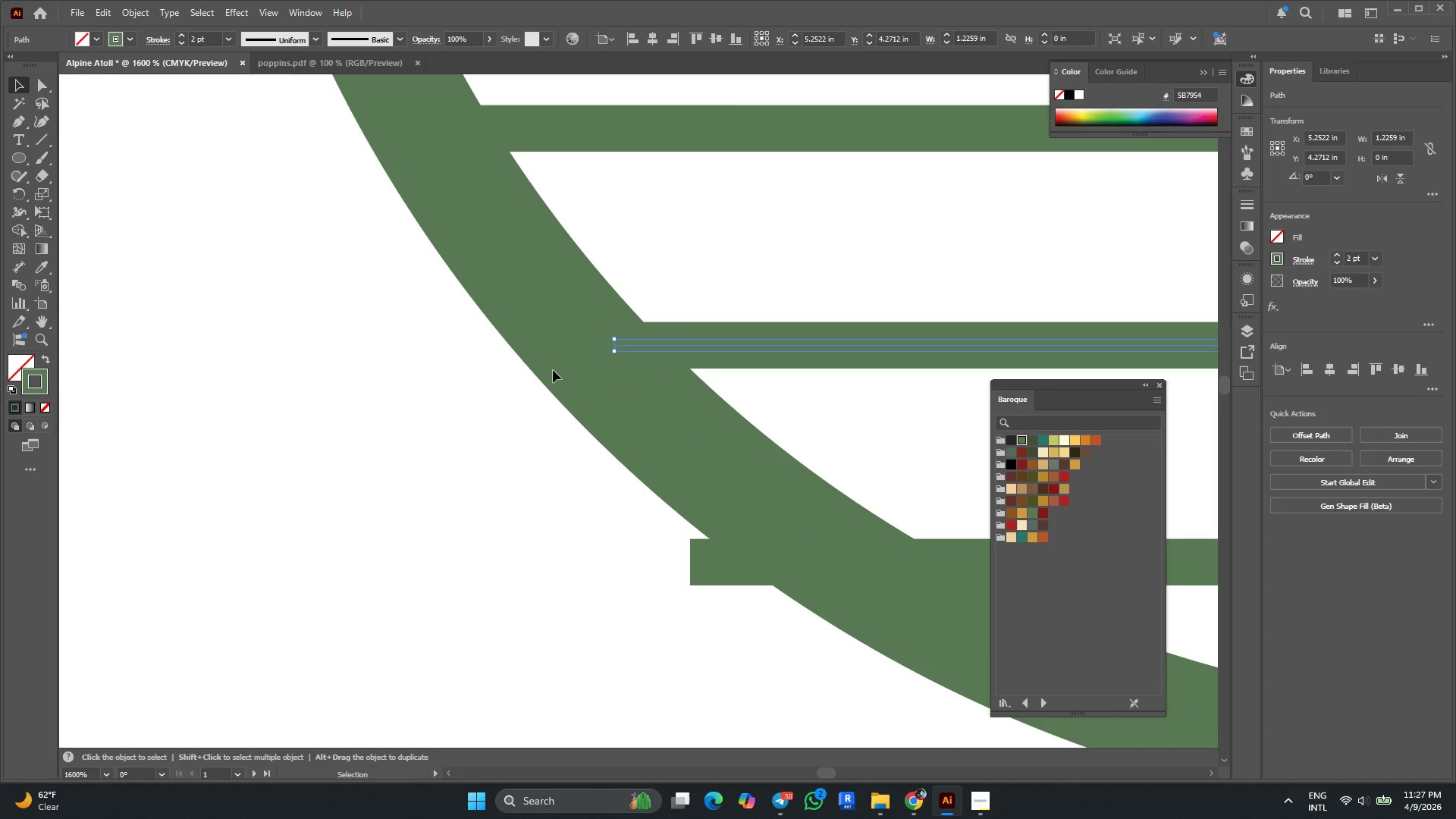 
hold_key(key=AltLeft, duration=0.42)
scroll: coordinate [374, 340], scroll_direction: down, amount: 3.0
 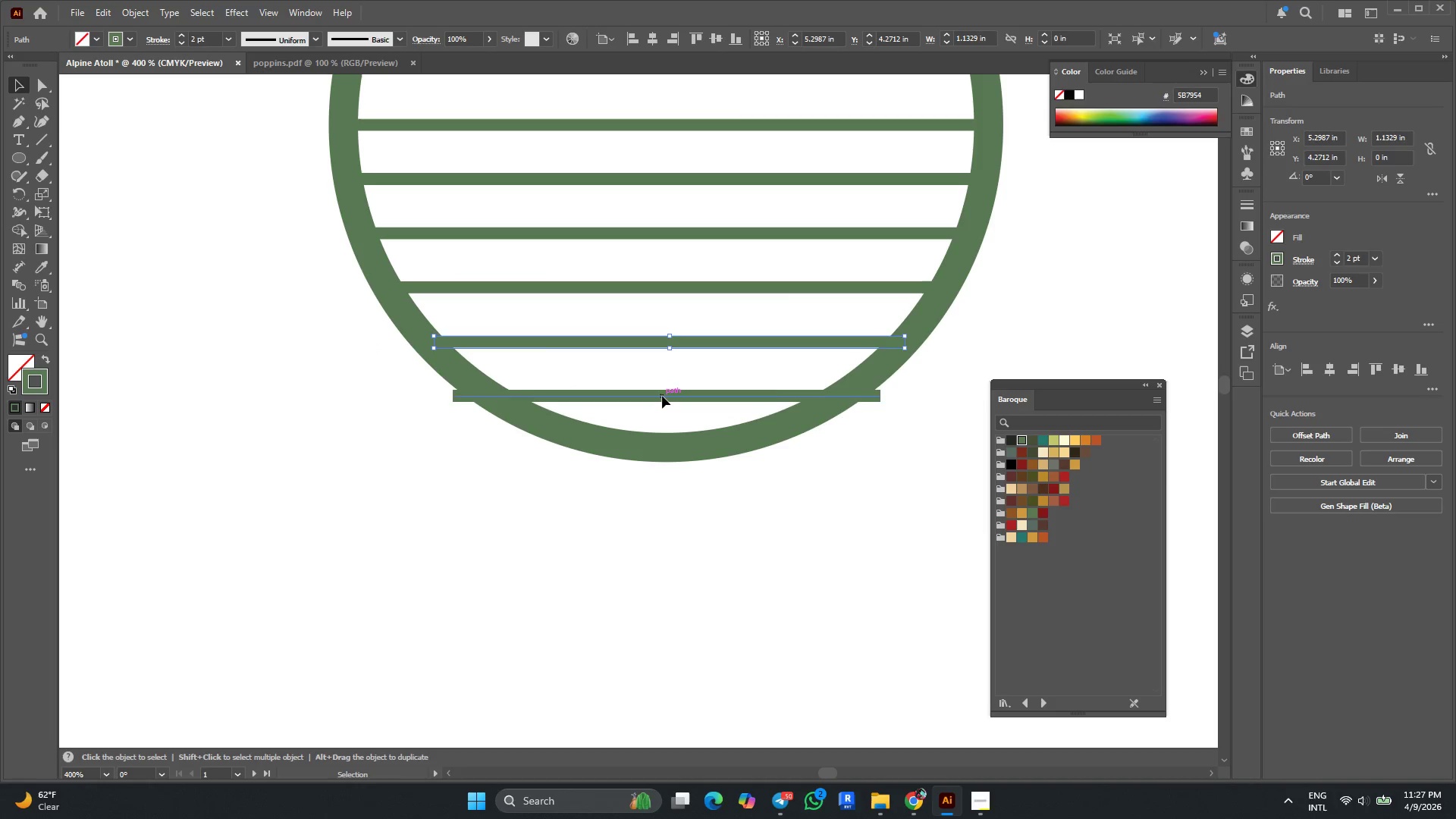 
key(Alt+AltLeft)
 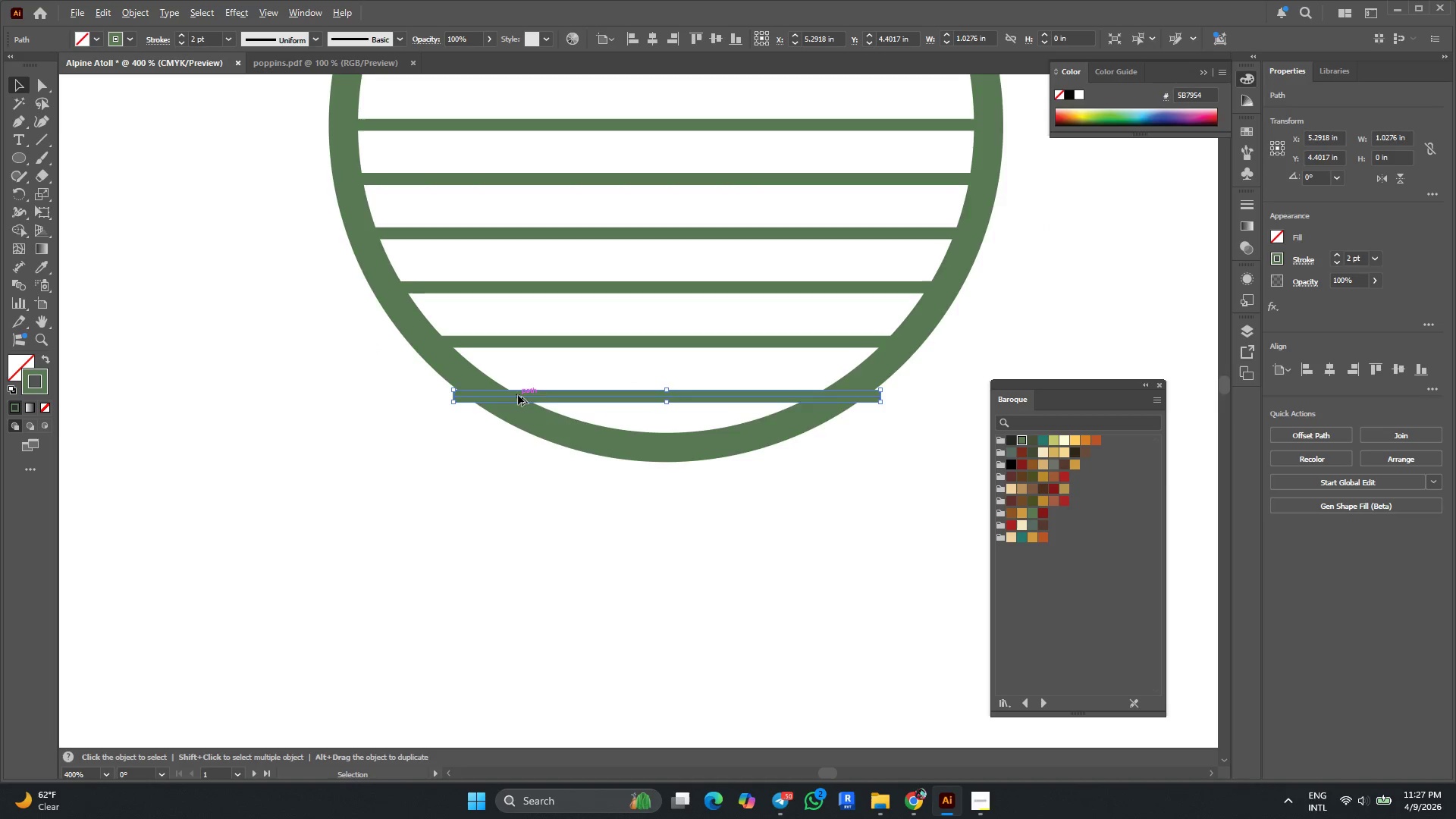 
scroll: coordinate [517, 394], scroll_direction: up, amount: 1.0
 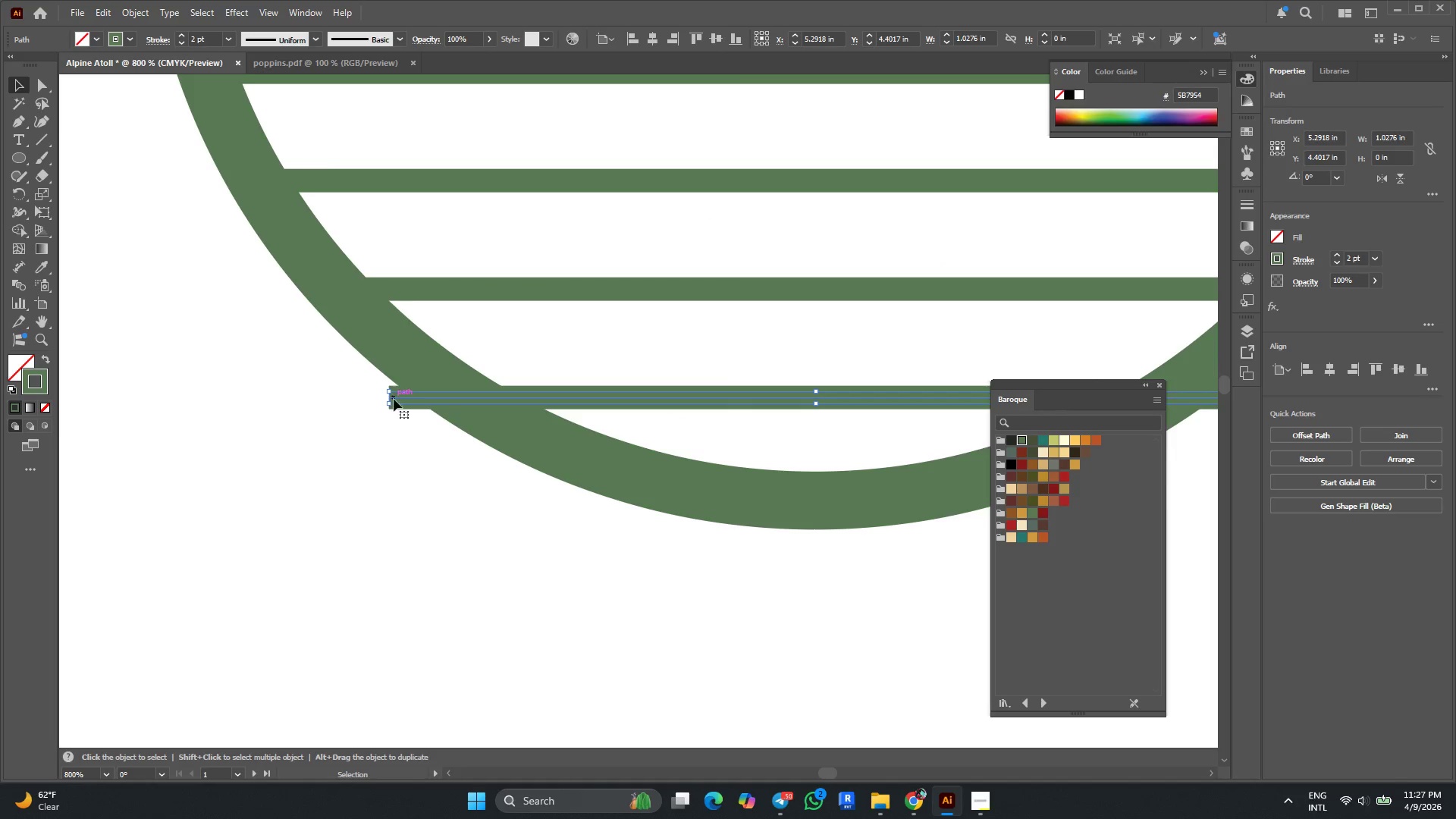 
left_click_drag(start_coordinate=[392, 397], to_coordinate=[464, 395])
 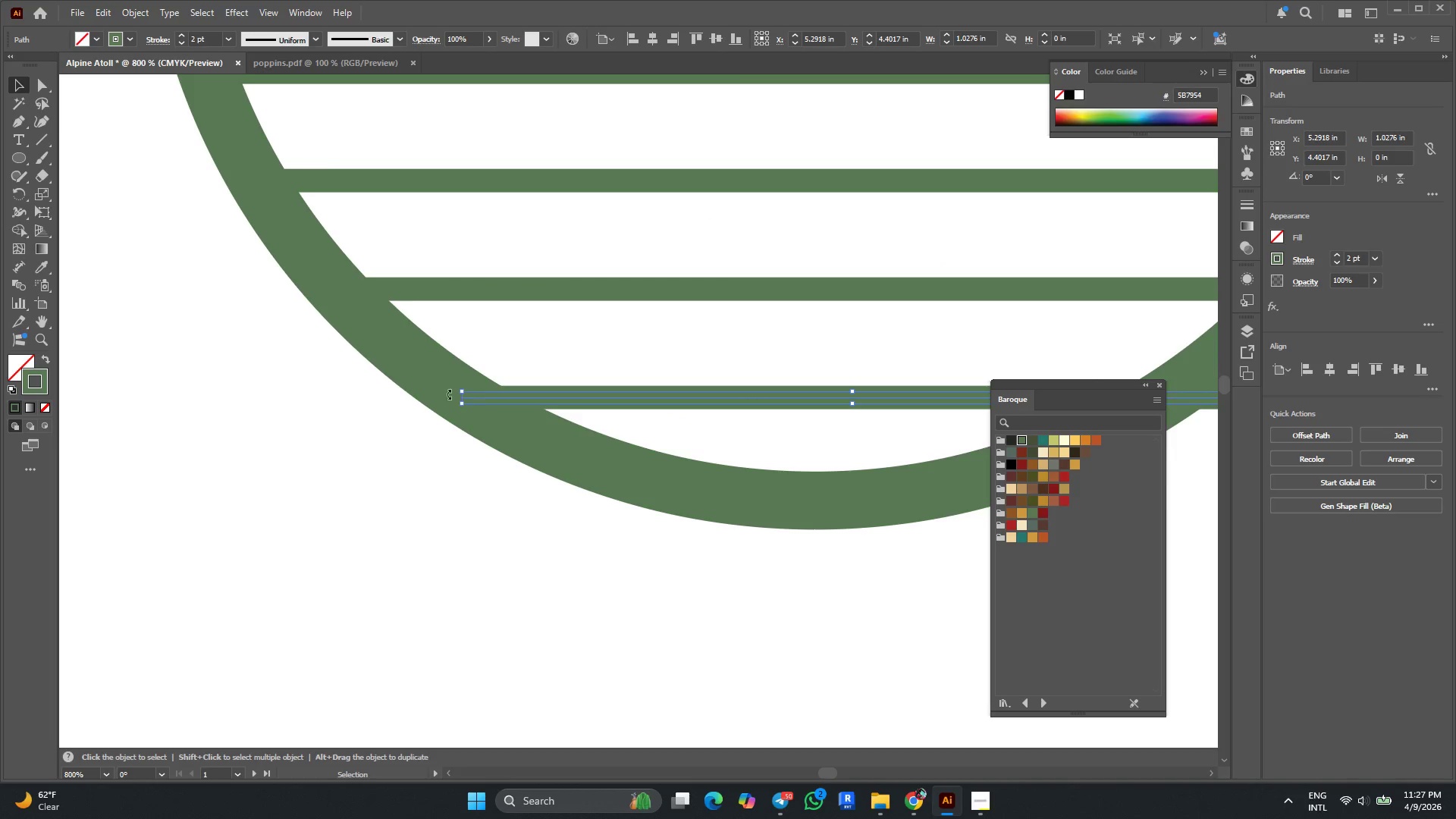 
key(Alt+AltLeft)
 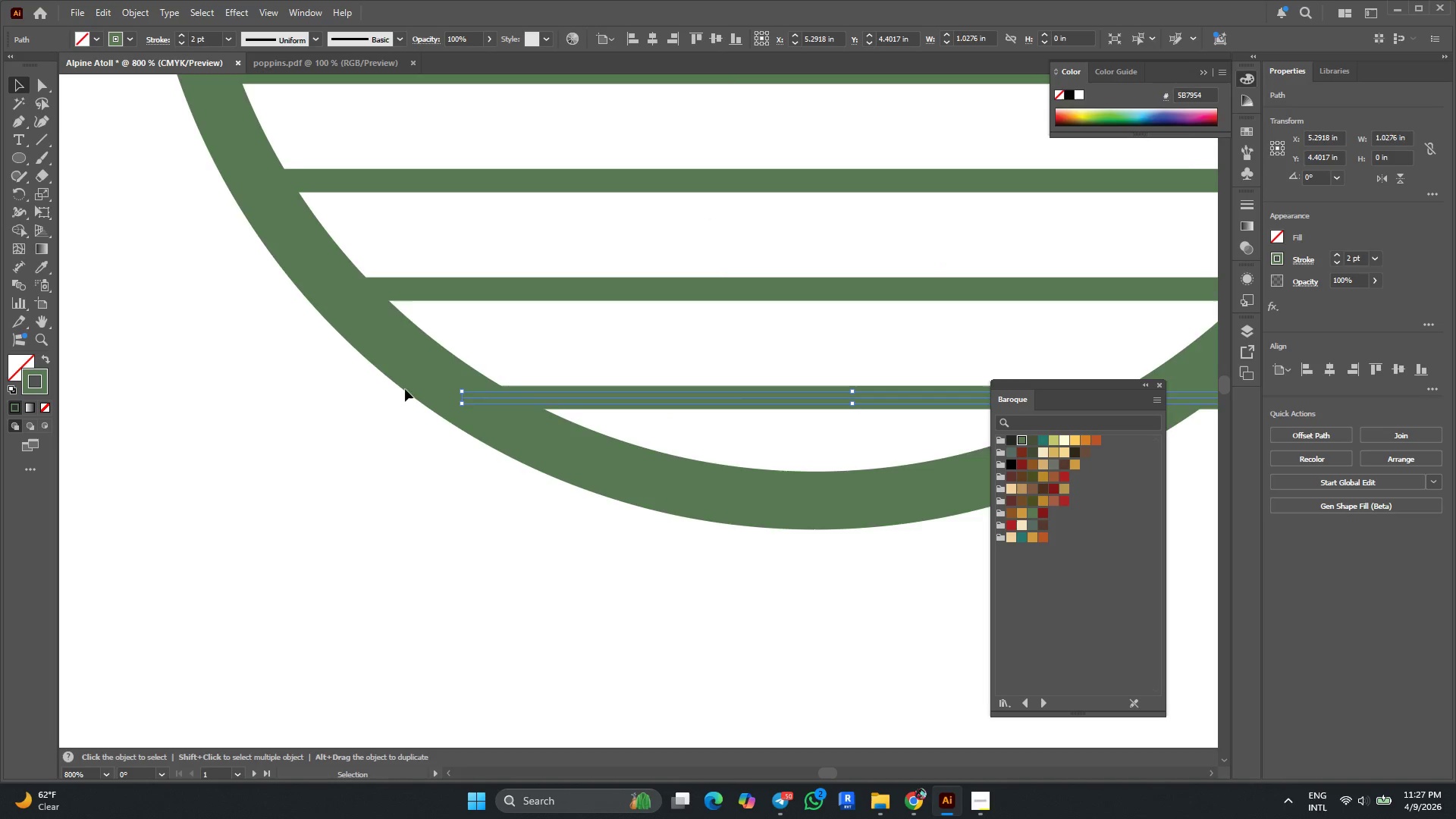 
hold_key(key=AltLeft, duration=0.38)
 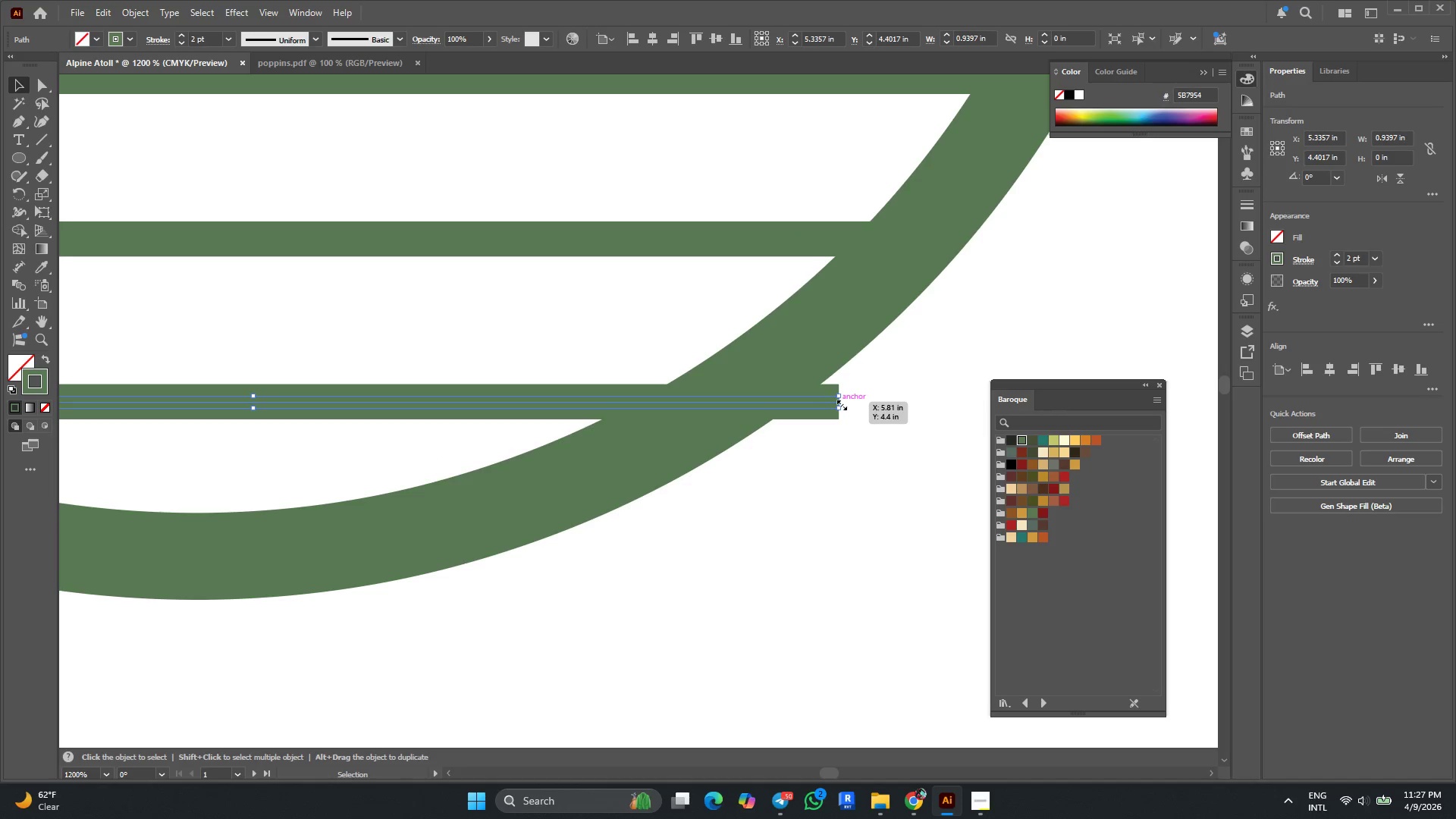 
scroll: coordinate [411, 389], scroll_direction: down, amount: 1.0
 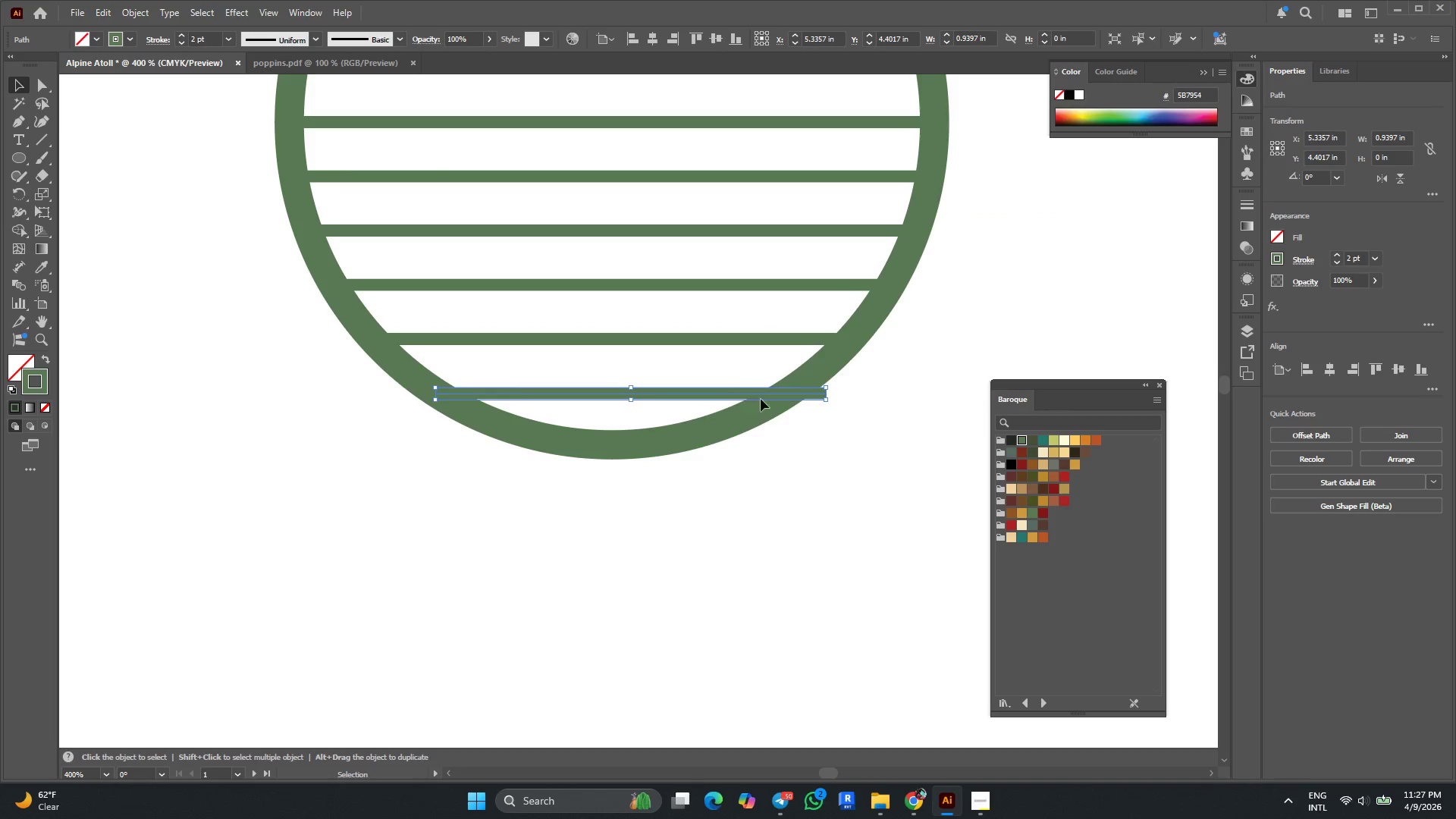 
scroll: coordinate [820, 389], scroll_direction: up, amount: 2.0
 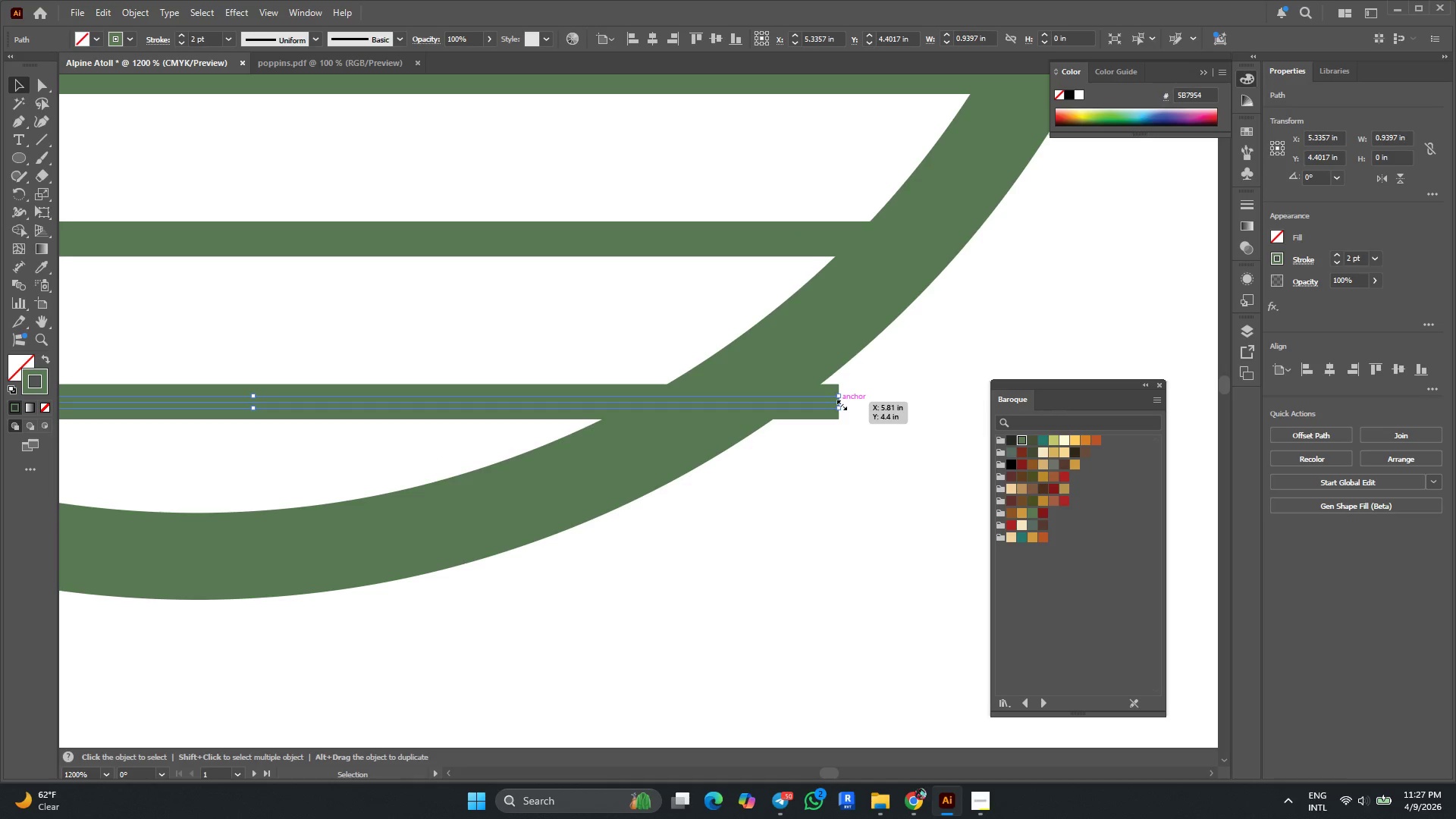 
left_click_drag(start_coordinate=[836, 403], to_coordinate=[727, 400])
 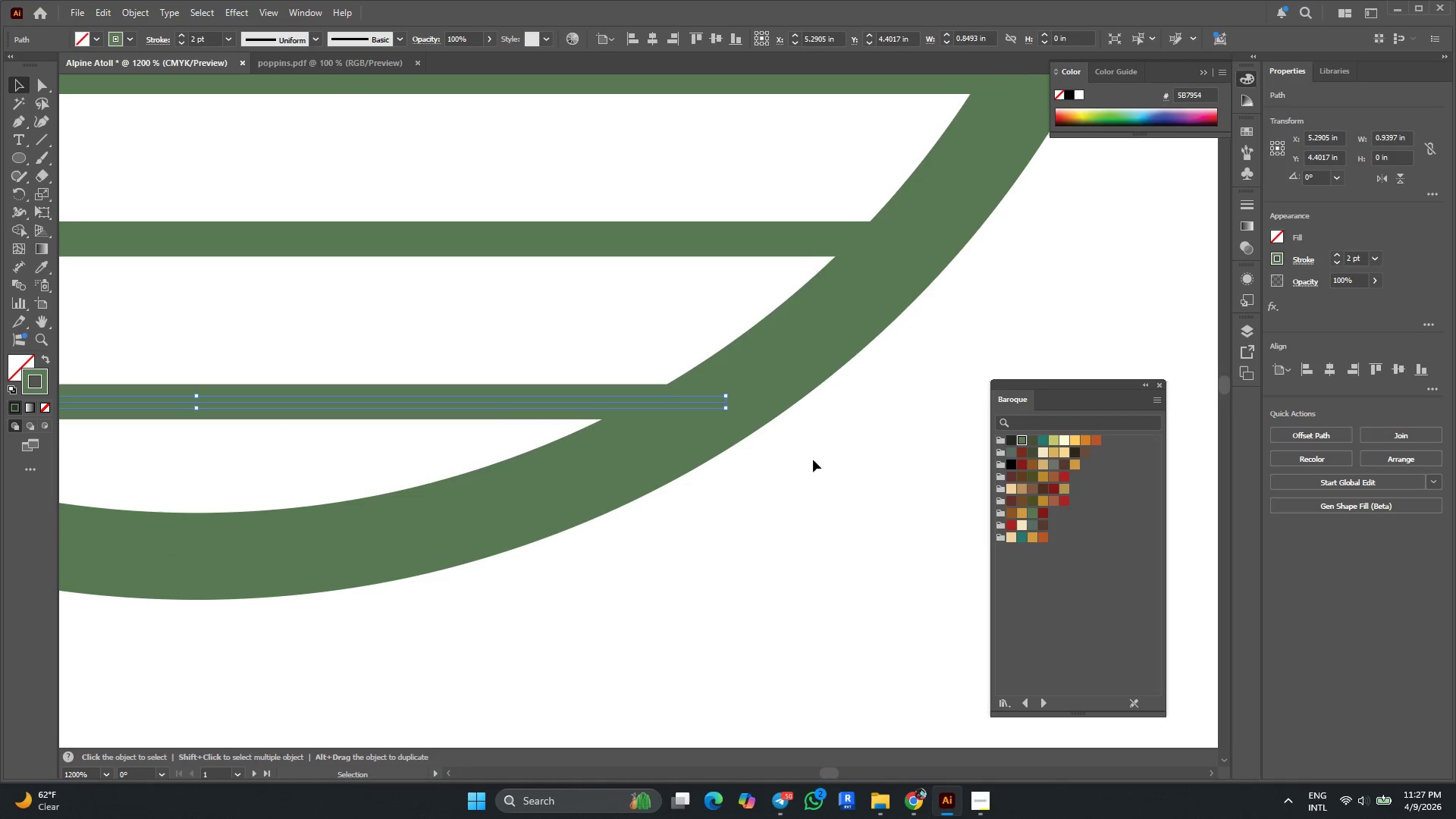 
left_click_drag(start_coordinate=[813, 458], to_coordinate=[819, 458])
 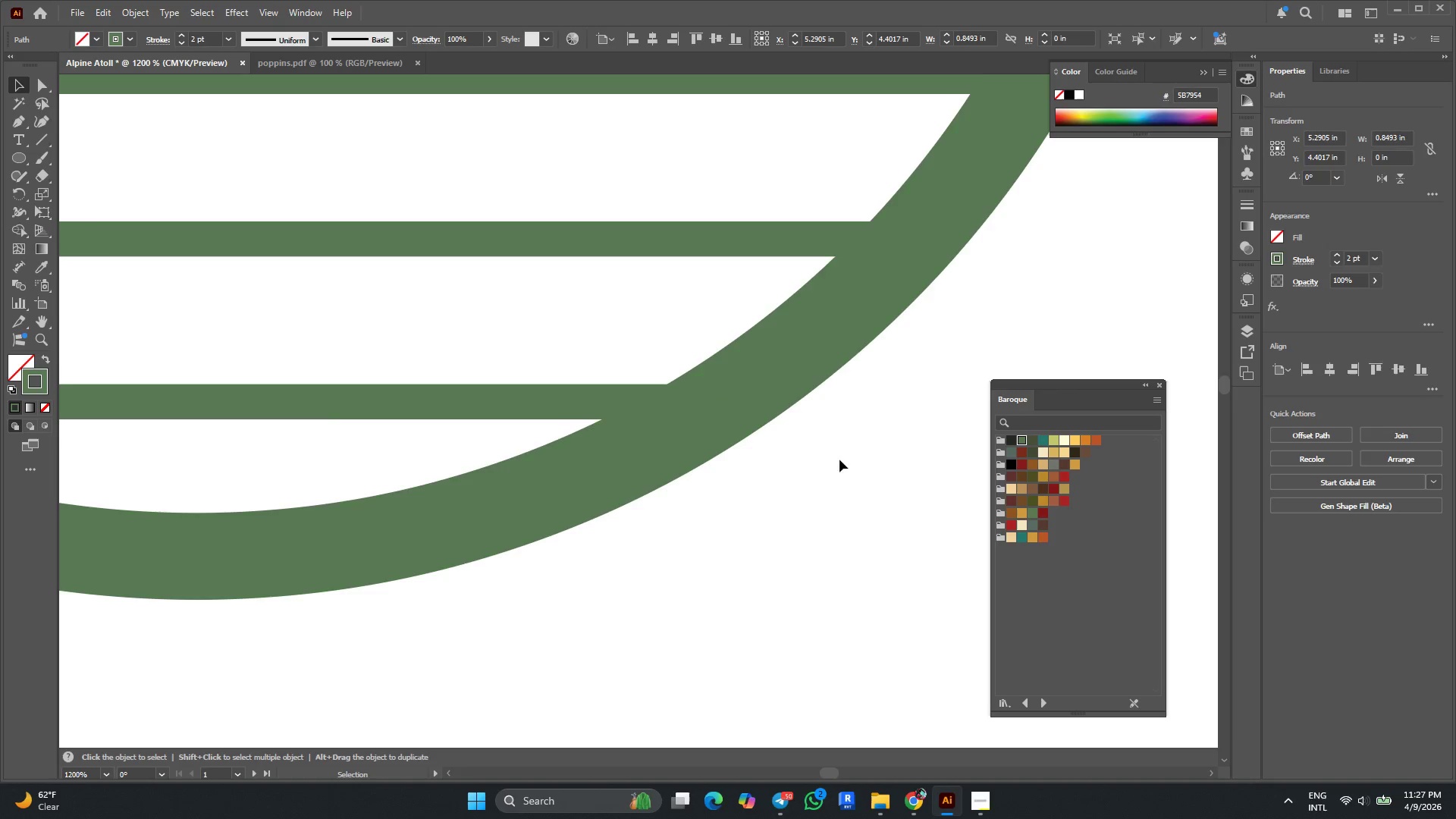 
hold_key(key=AltLeft, duration=0.62)
scroll: coordinate [852, 437], scroll_direction: down, amount: 5.0
 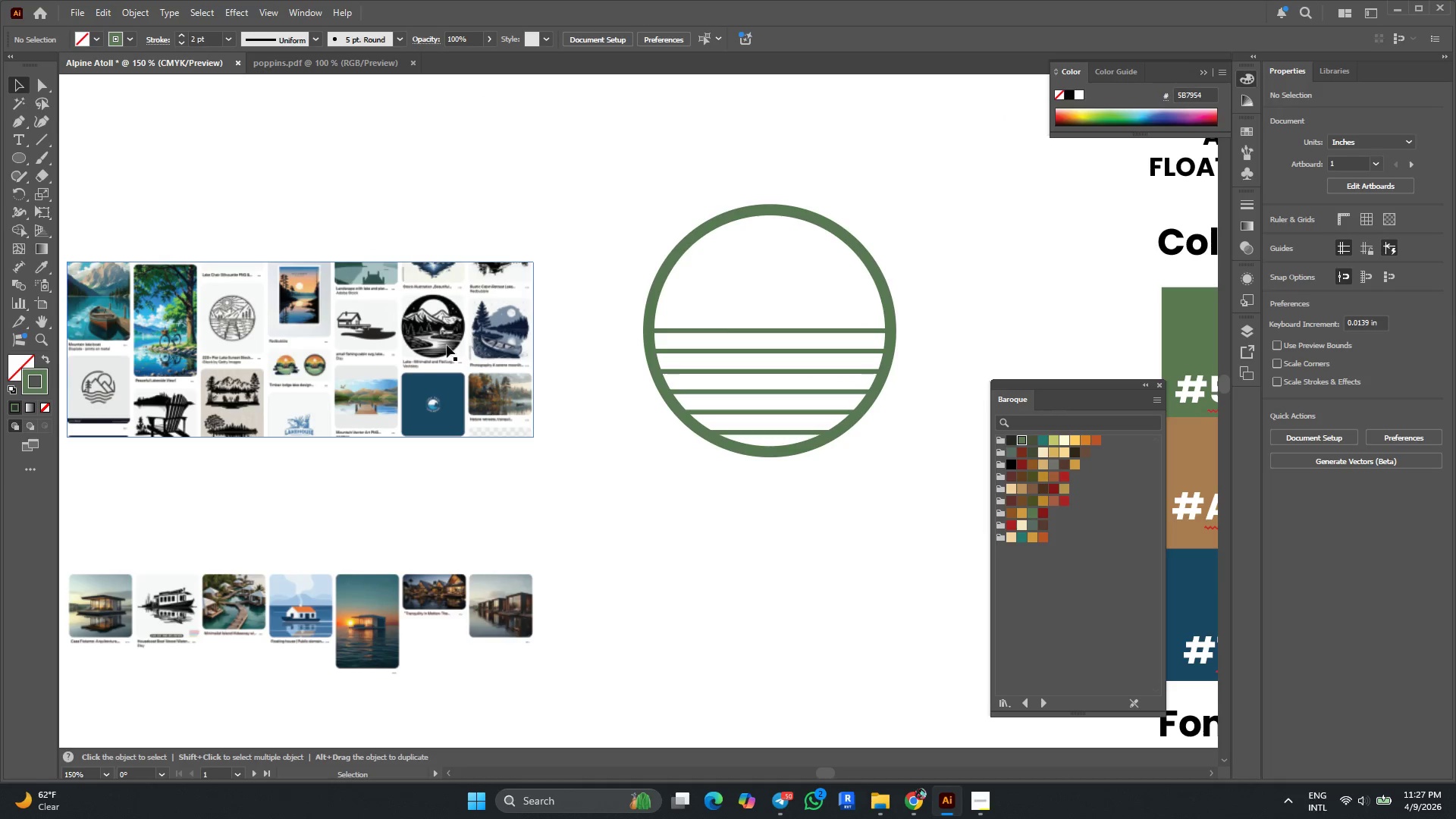 
hold_key(key=AltLeft, duration=0.7)
scroll: coordinate [484, 312], scroll_direction: up, amount: 2.0
 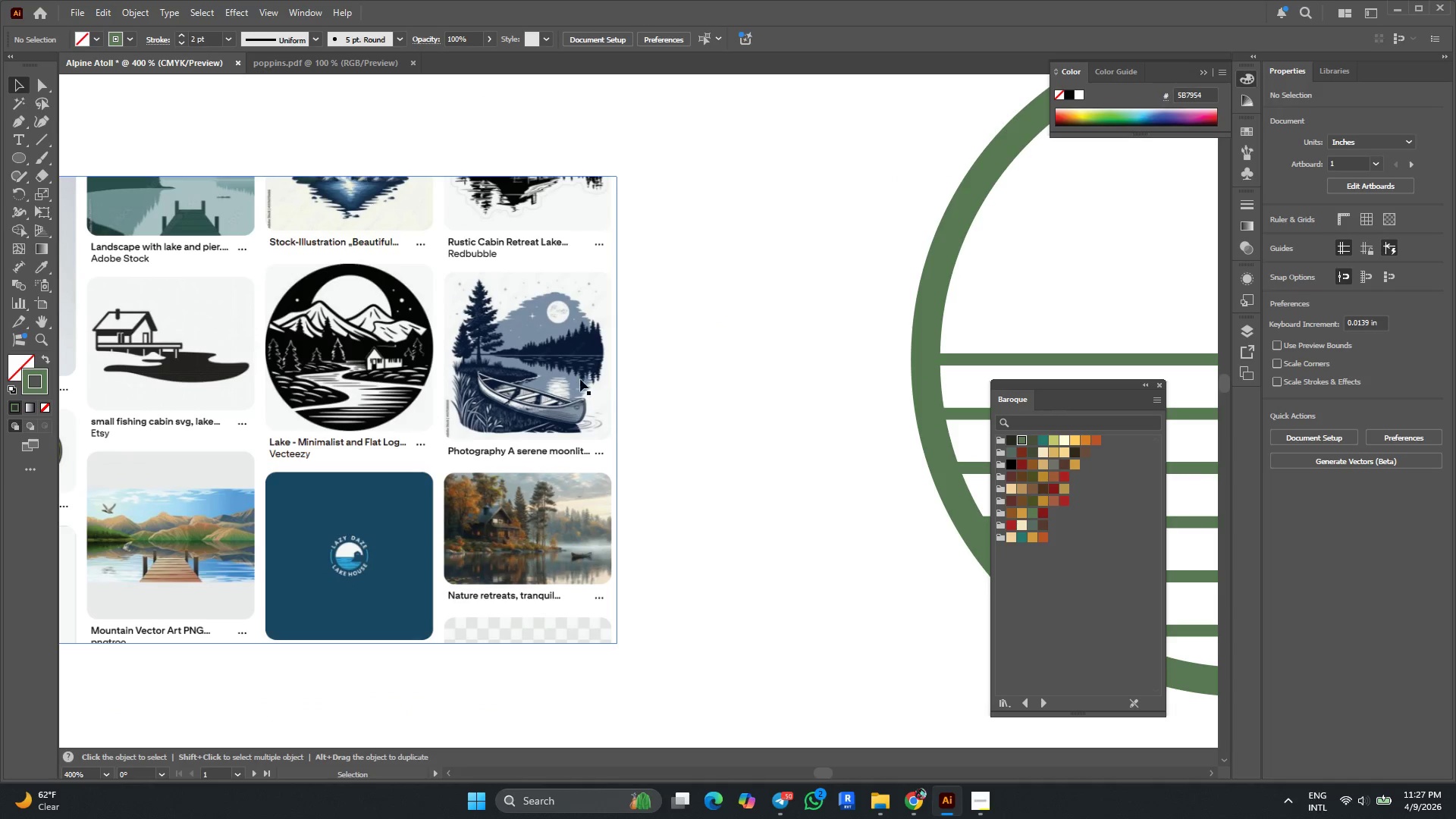 
scroll: coordinate [582, 392], scroll_direction: down, amount: 4.0
 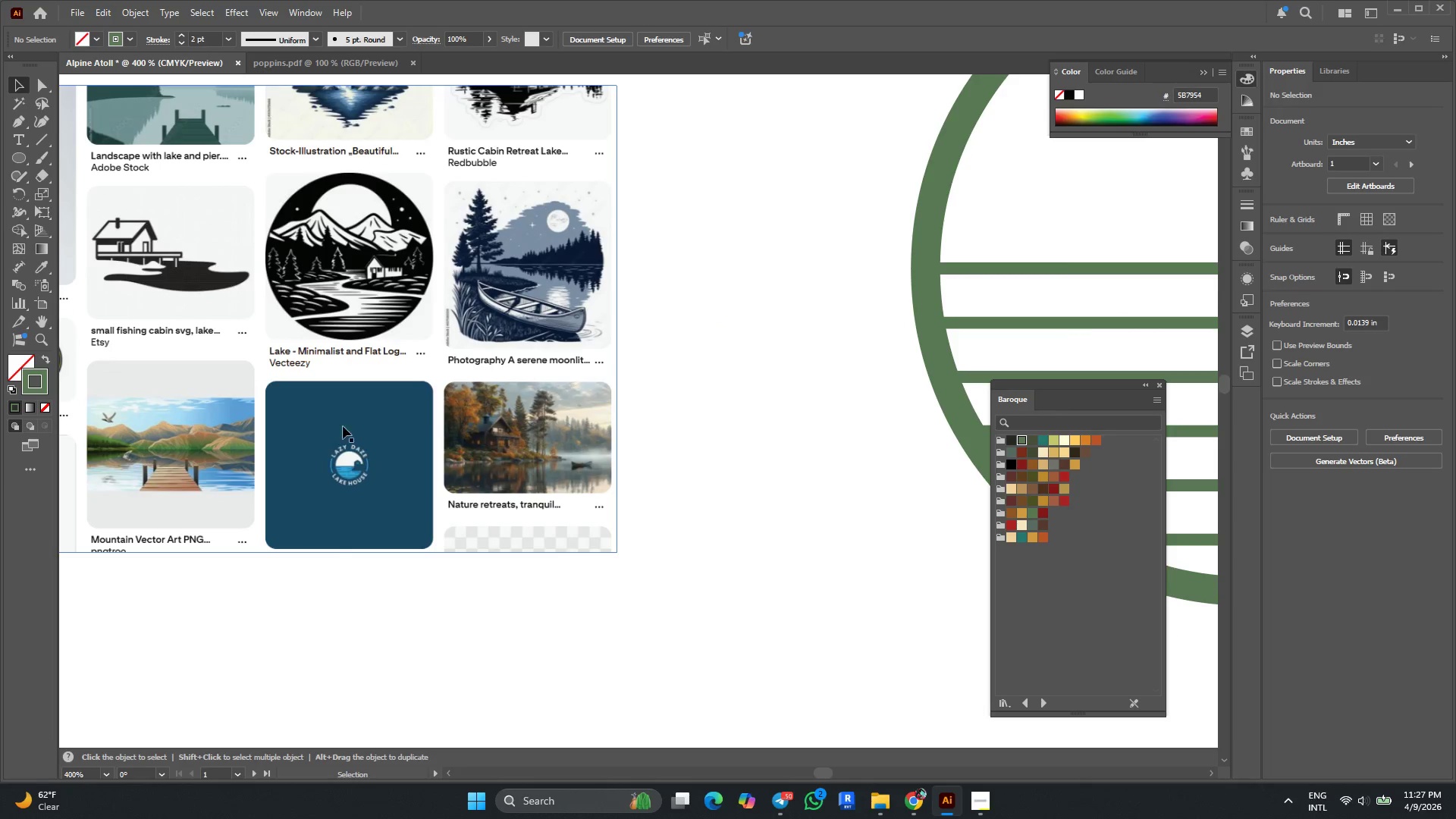 
hold_key(key=AltLeft, duration=2.2)
scroll: coordinate [338, 447], scroll_direction: up, amount: 4.0
 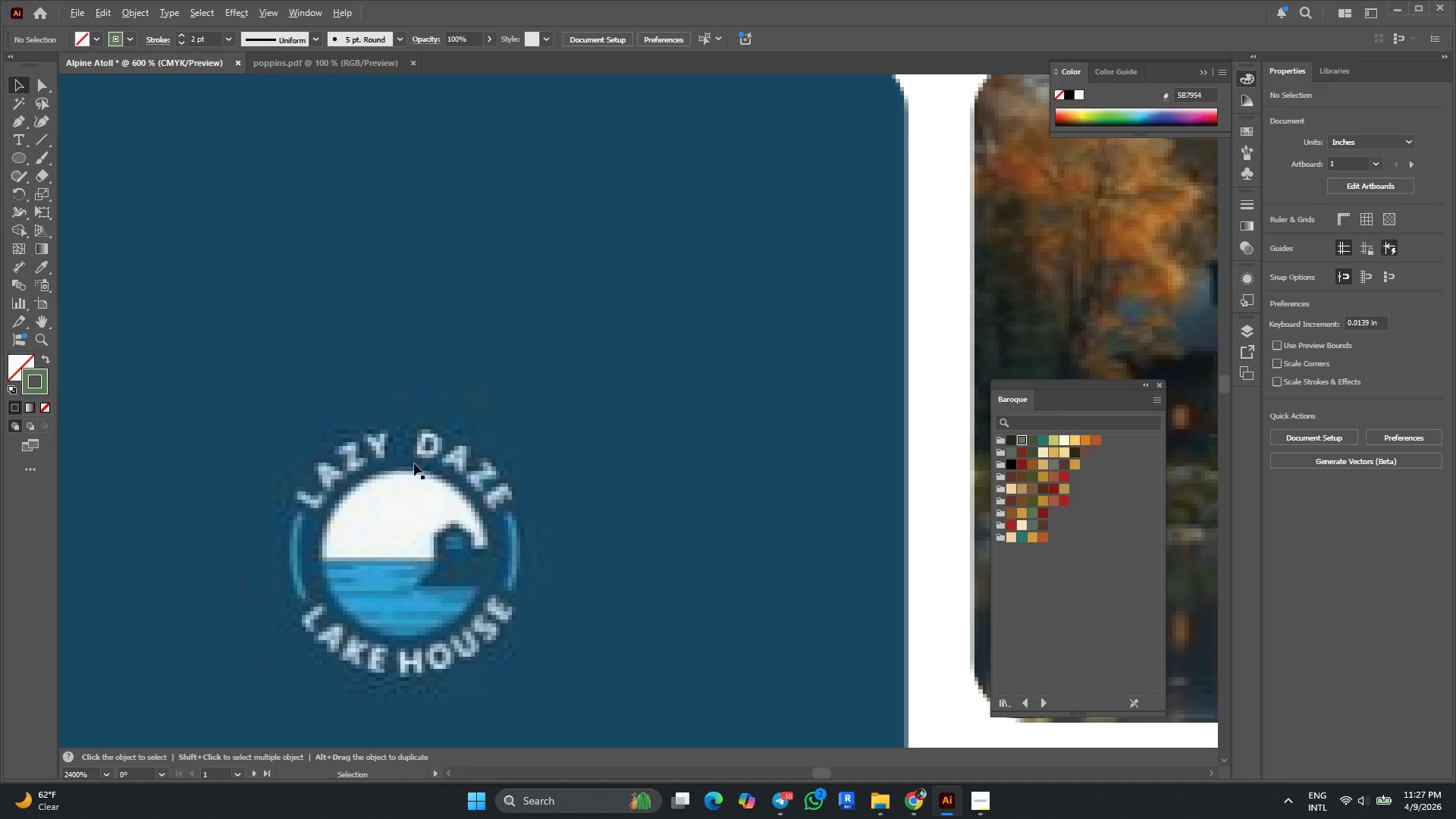 
scroll: coordinate [632, 456], scroll_direction: down, amount: 5.0
 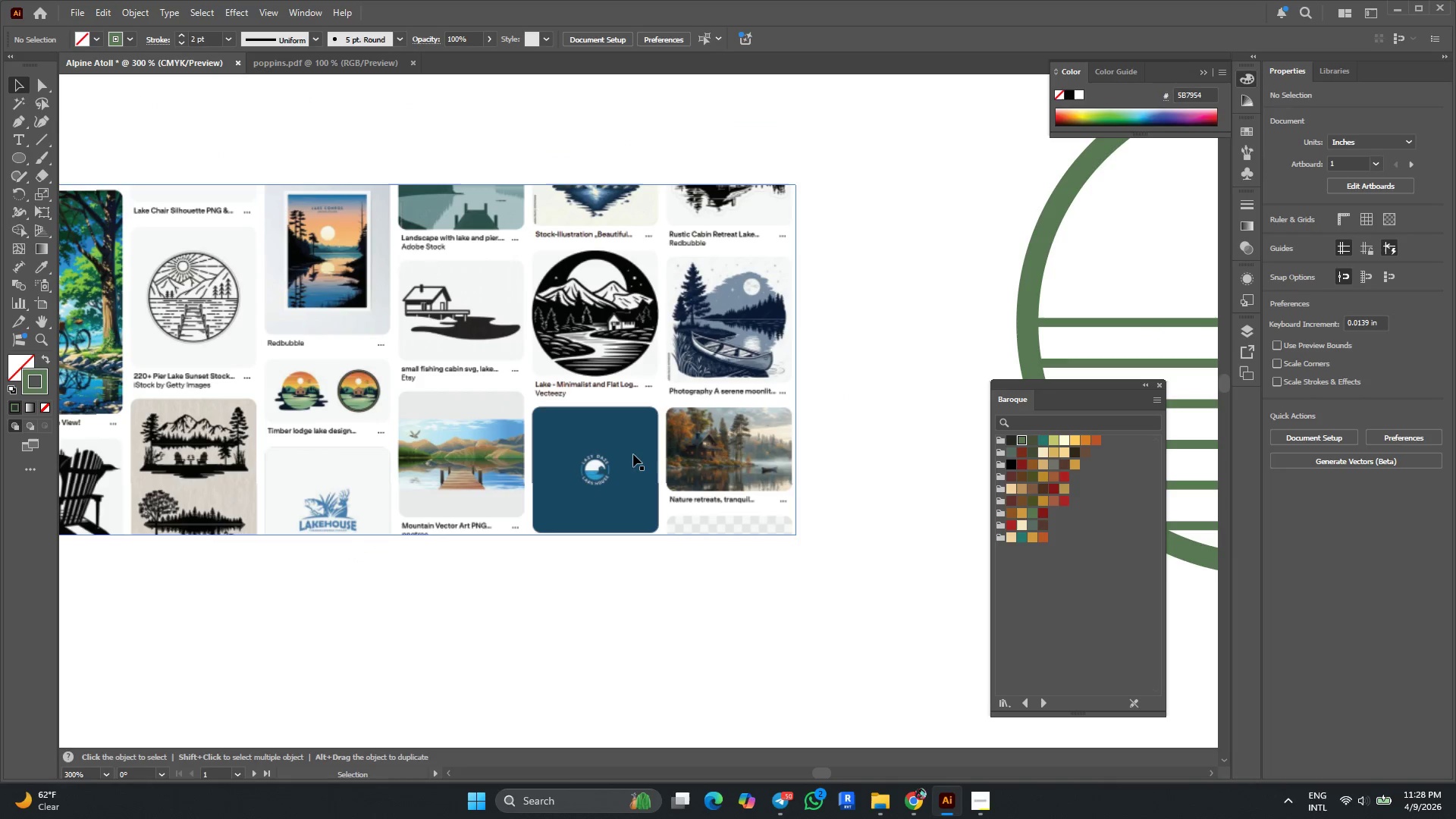 
hold_key(key=ControlLeft, duration=1.5)
scroll: coordinate [623, 457], scroll_direction: up, amount: 16.0
 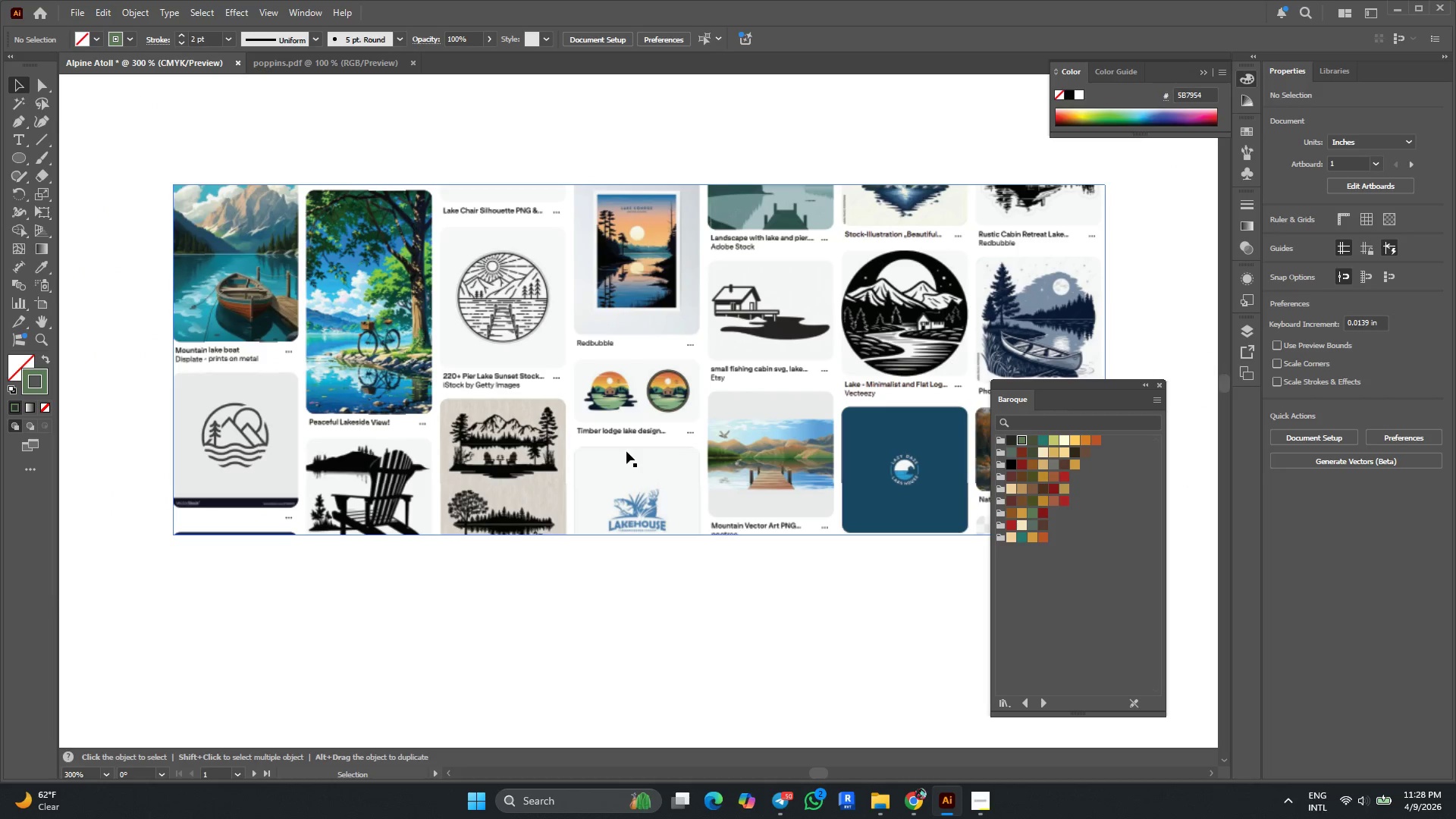 
hold_key(key=ControlLeft, duration=4.31)
scroll: coordinate [465, 436], scroll_direction: down, amount: 48.0
 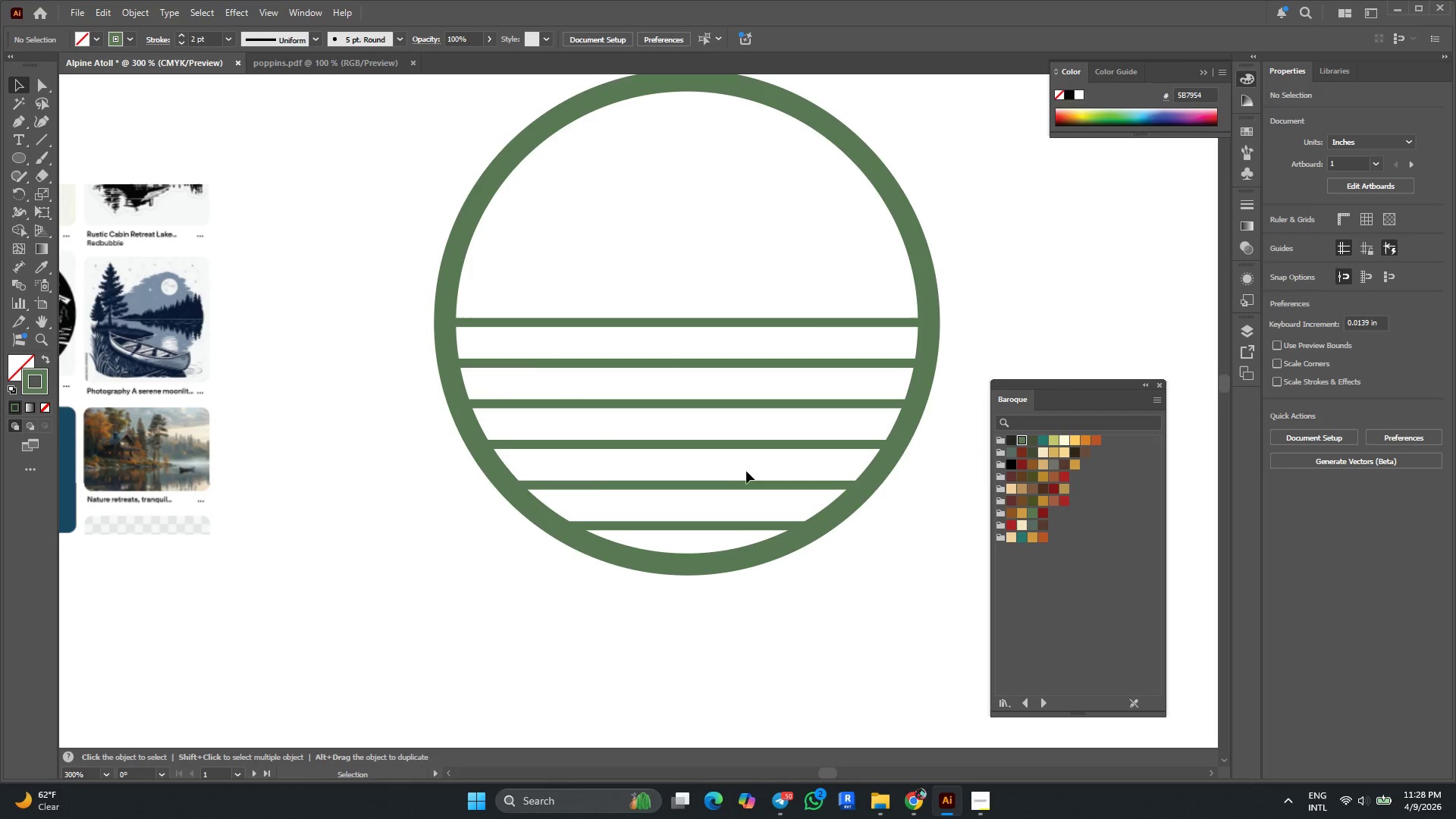 
hold_key(key=AltLeft, duration=0.41)
scroll: coordinate [723, 468], scroll_direction: none, amount: 0.0
 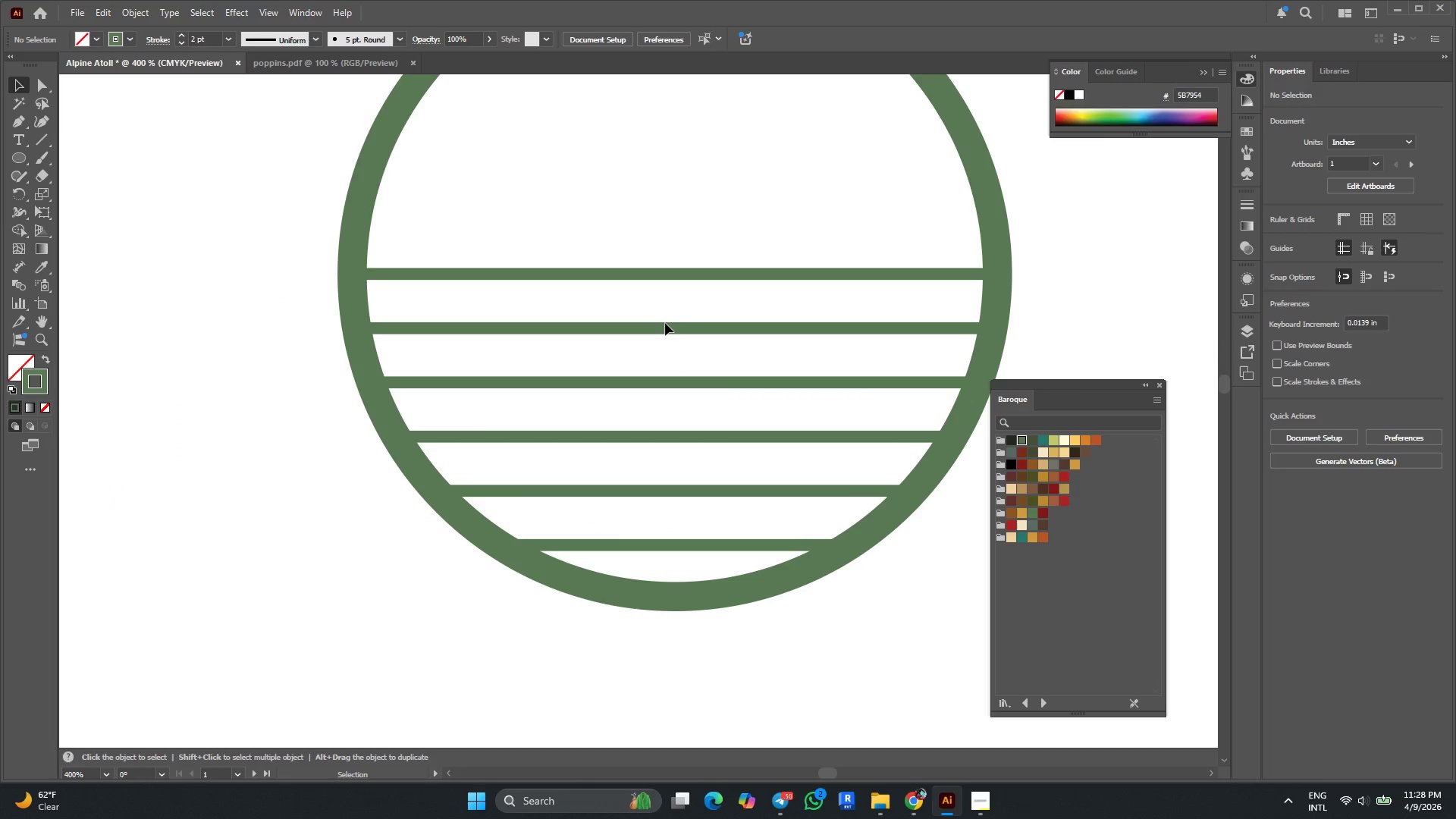 
left_click([657, 328])
 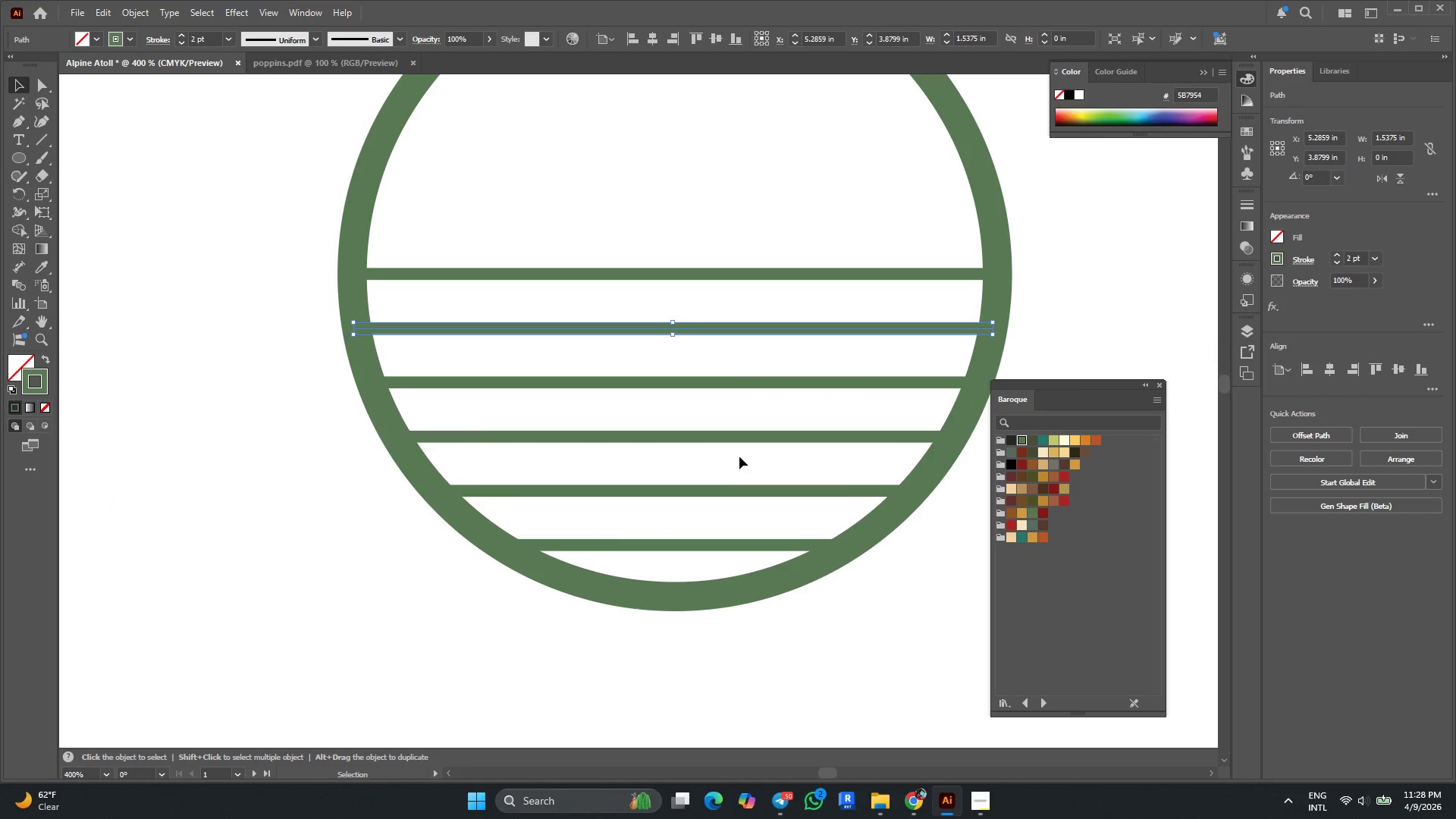 
key(Delete)
 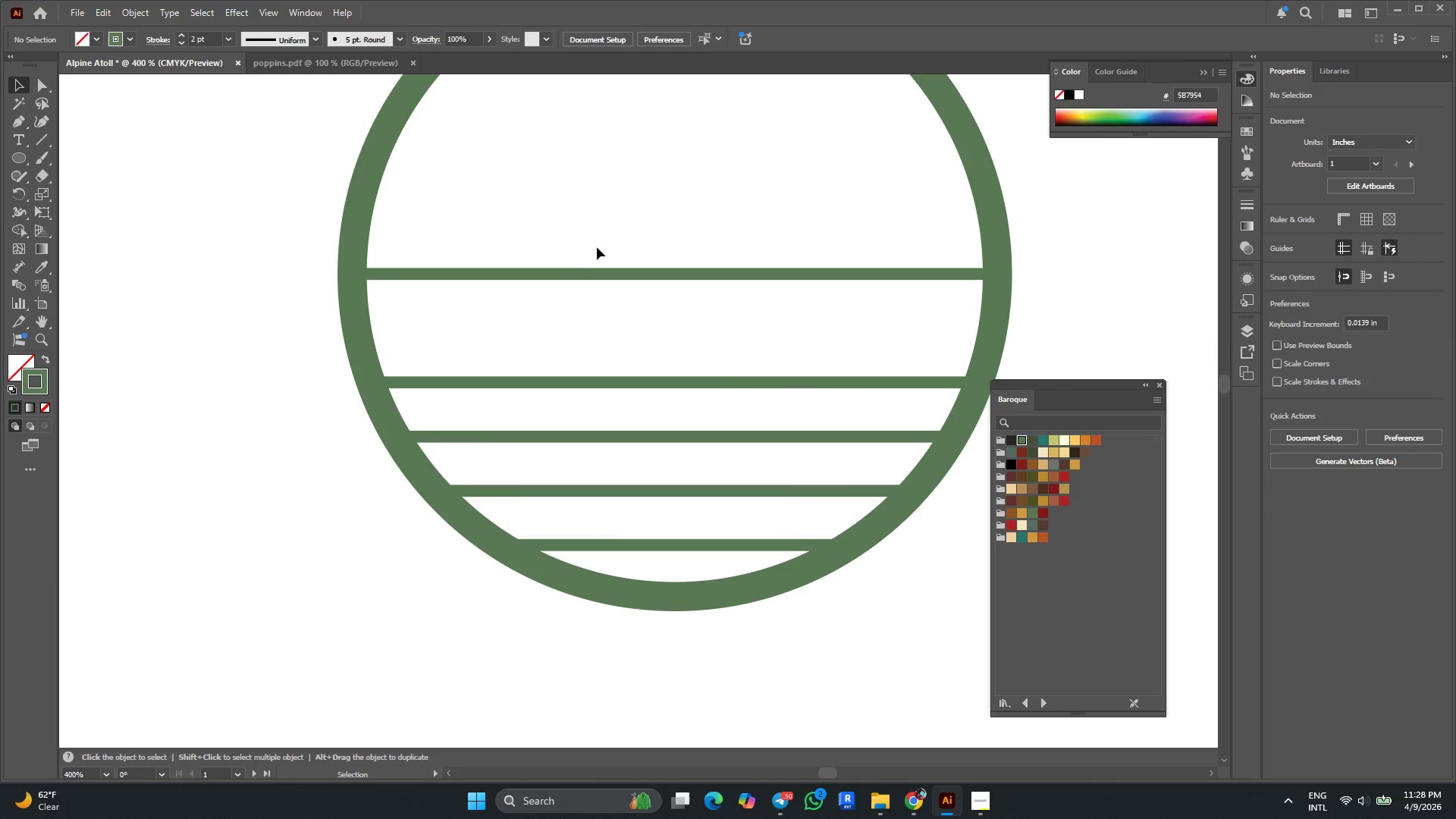 
left_click_drag(start_coordinate=[613, 245], to_coordinate=[713, 557])
 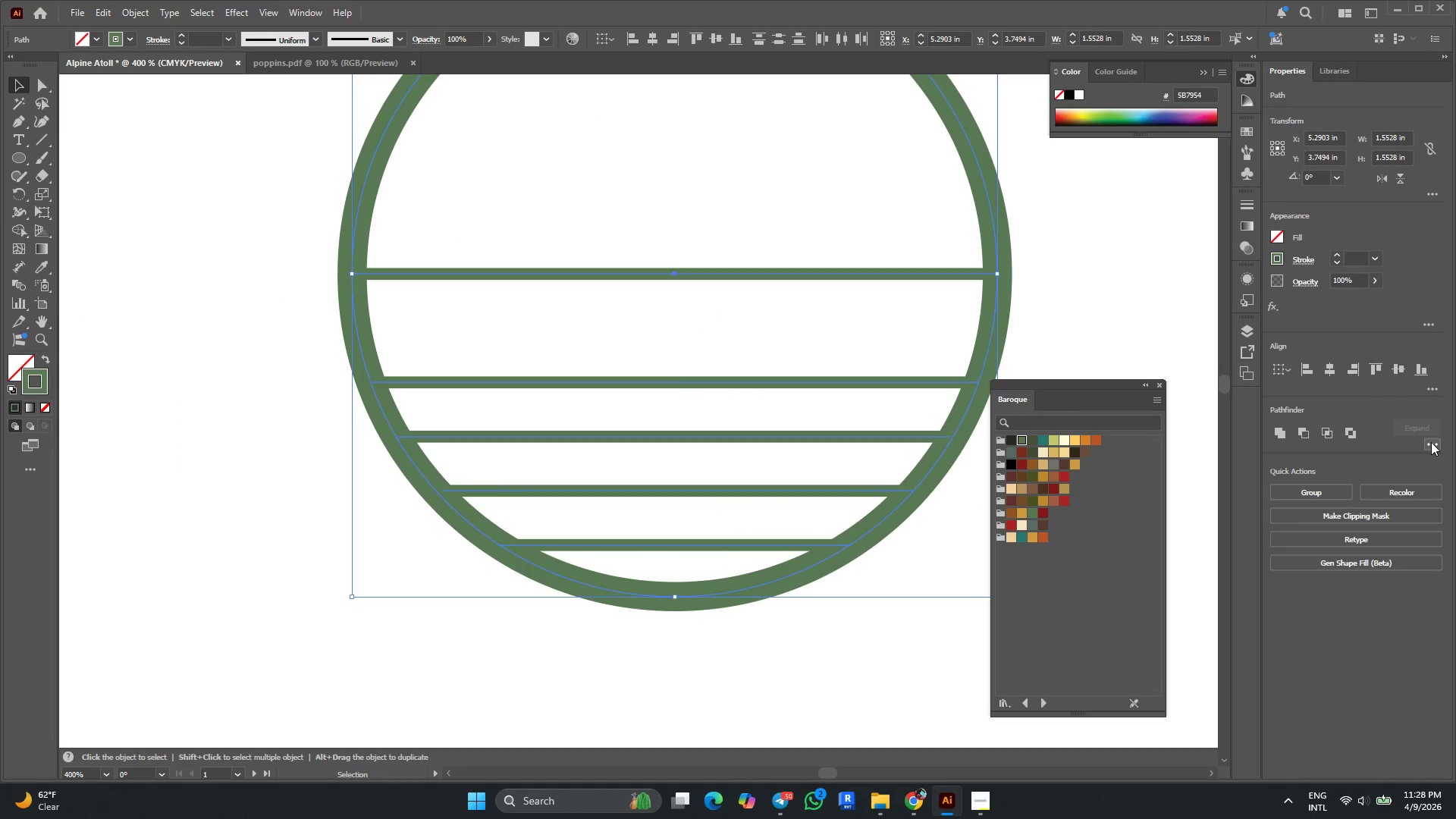 
left_click([1435, 388])
 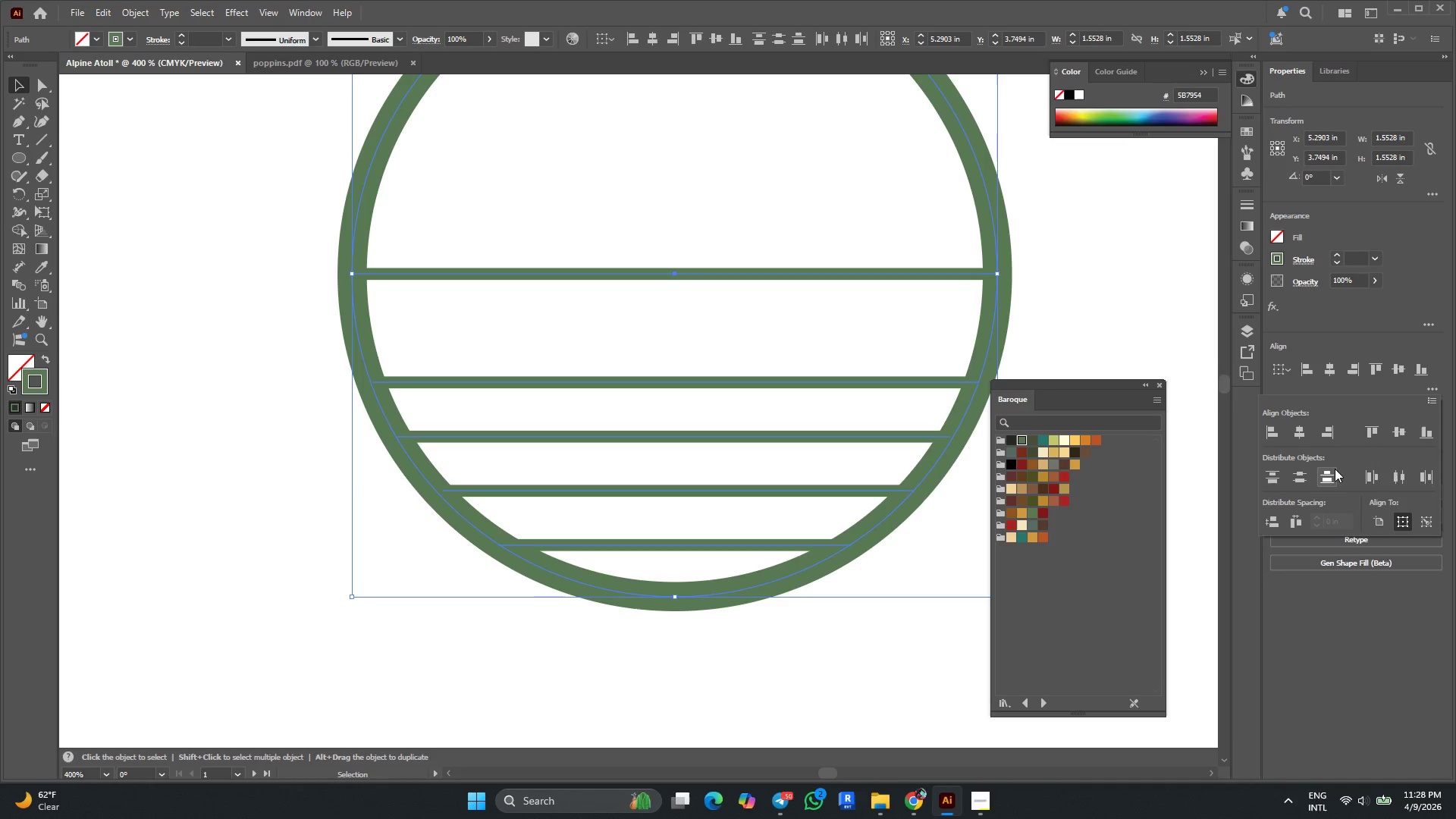 
left_click([1332, 475])
 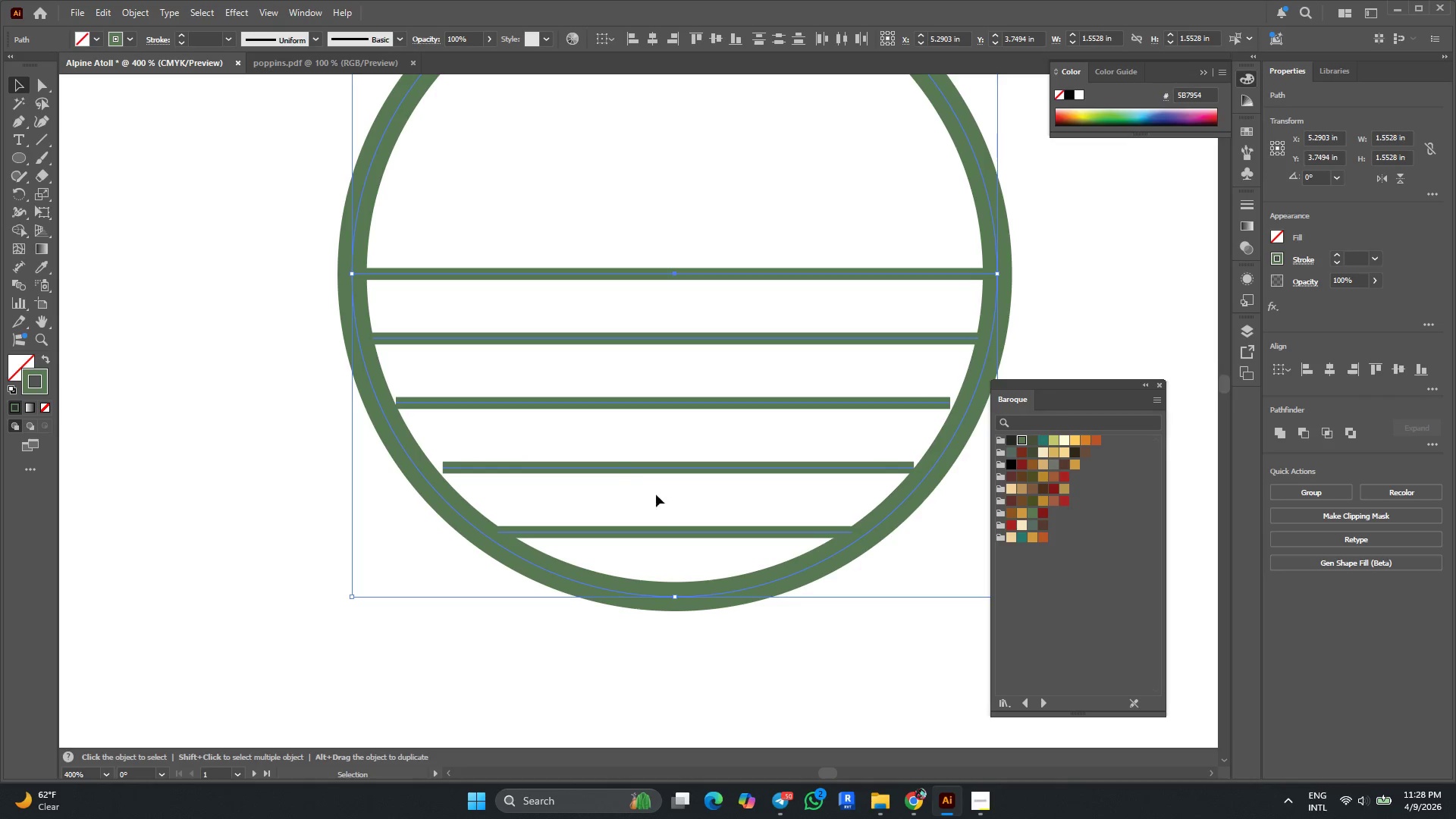 
wait(5.88)
 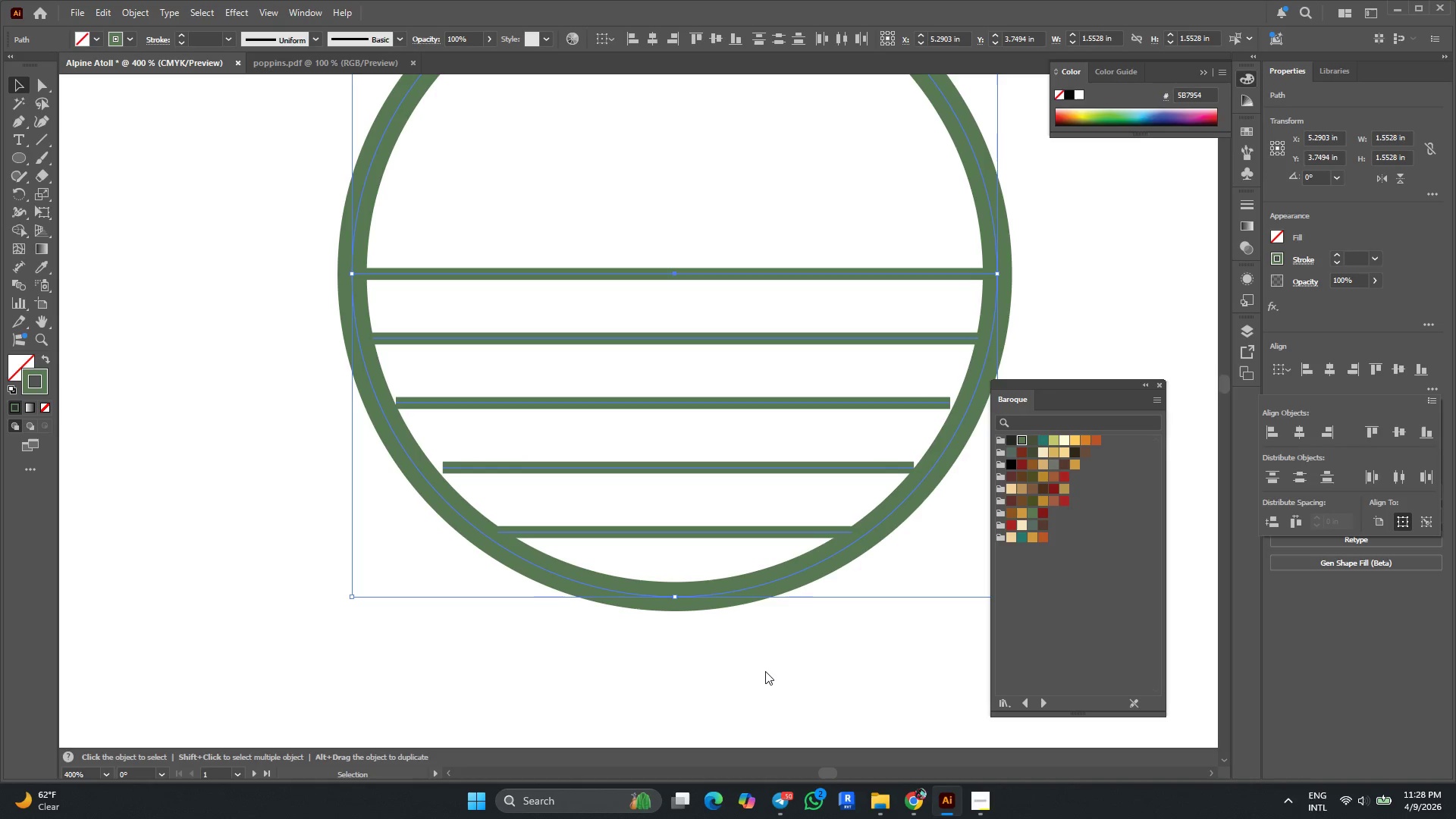 
hold_key(key=AltLeft, duration=0.8)
left_click_drag(start_coordinate=[613, 275], to_coordinate=[616, 292])
 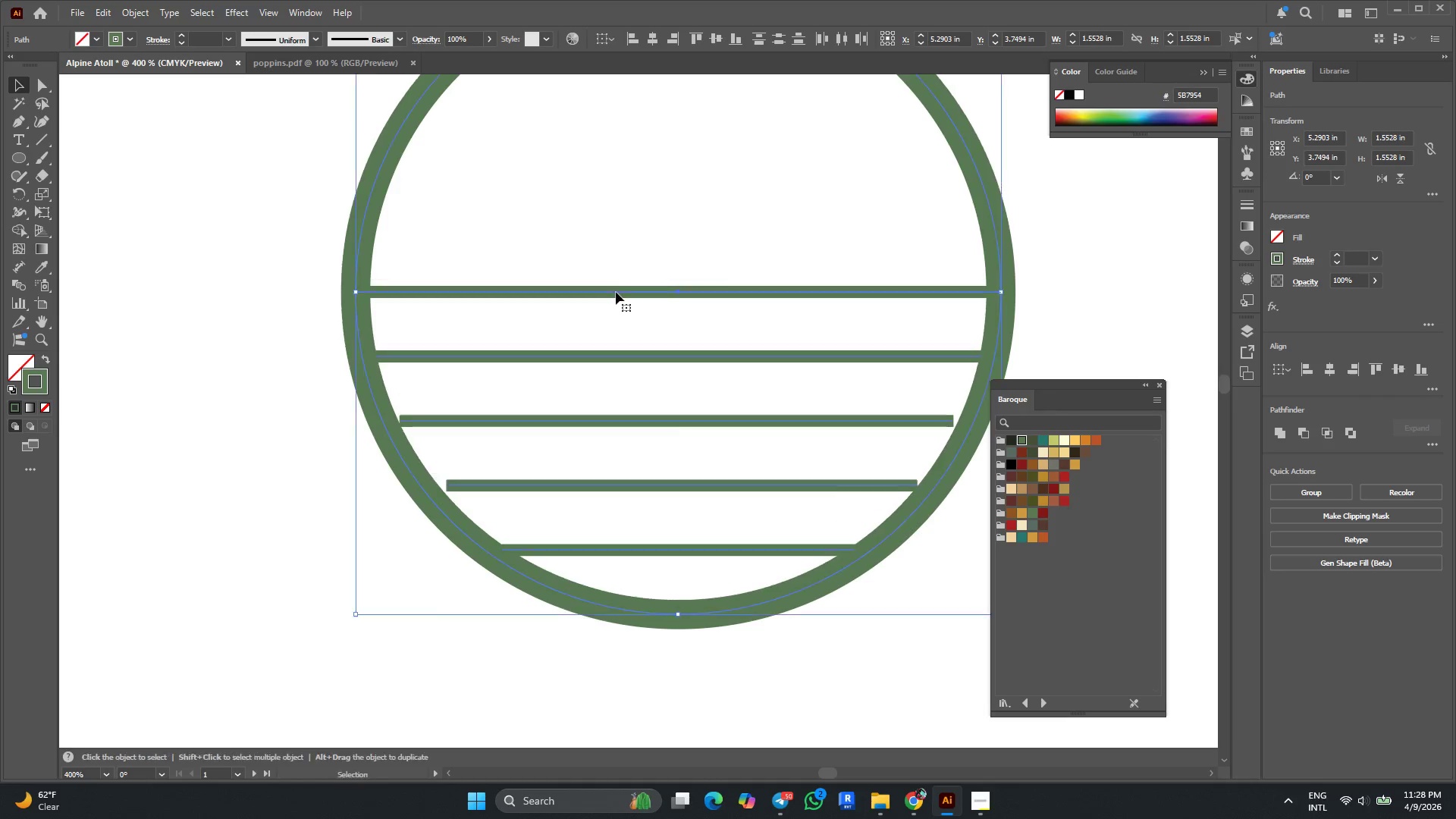 
key(Control+Z)
 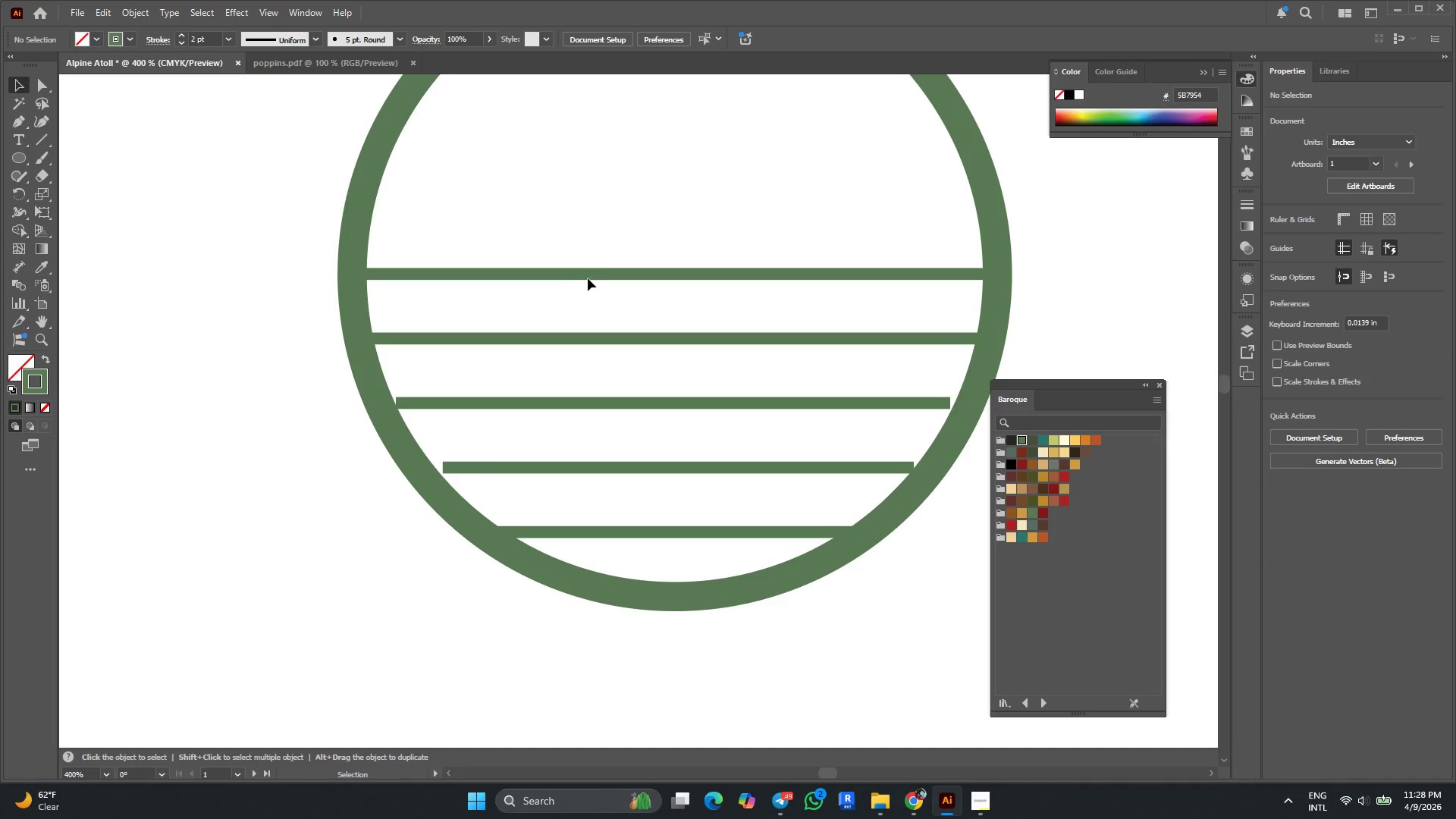 
left_click([590, 276])
 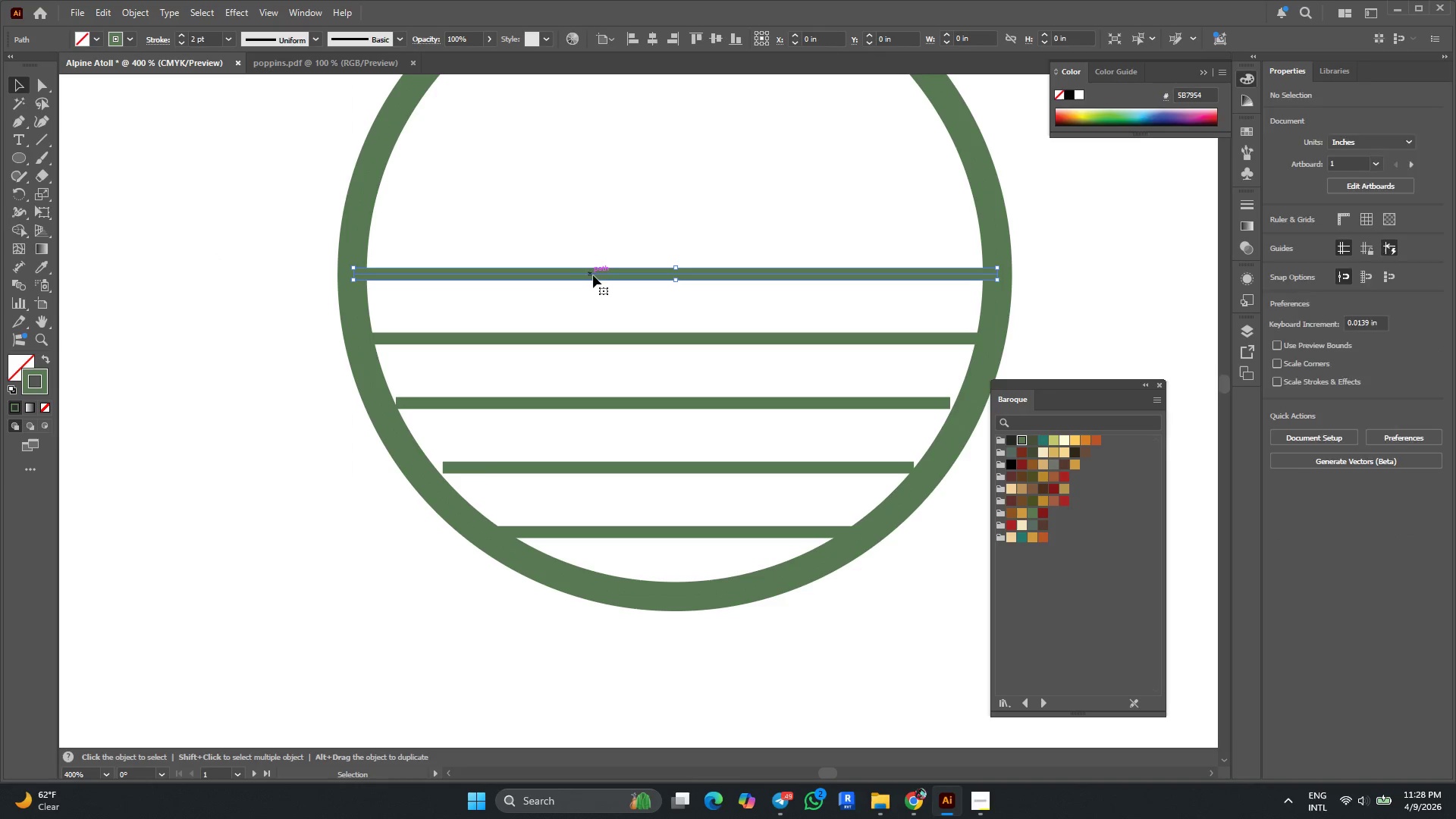 
hold_key(key=AltLeft, duration=4.22)
left_click_drag(start_coordinate=[593, 275], to_coordinate=[597, 293])
 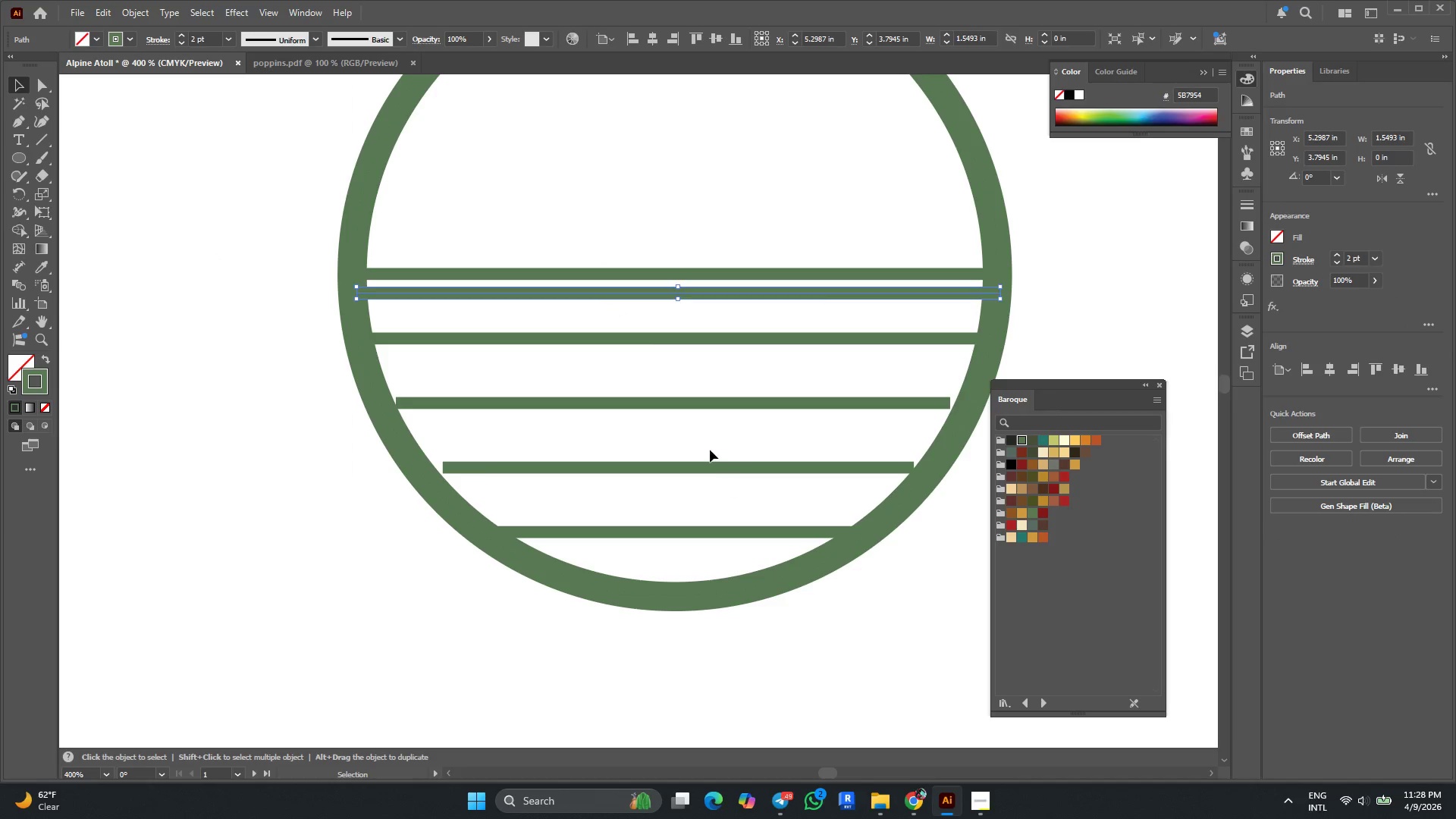 
left_click([679, 534])
 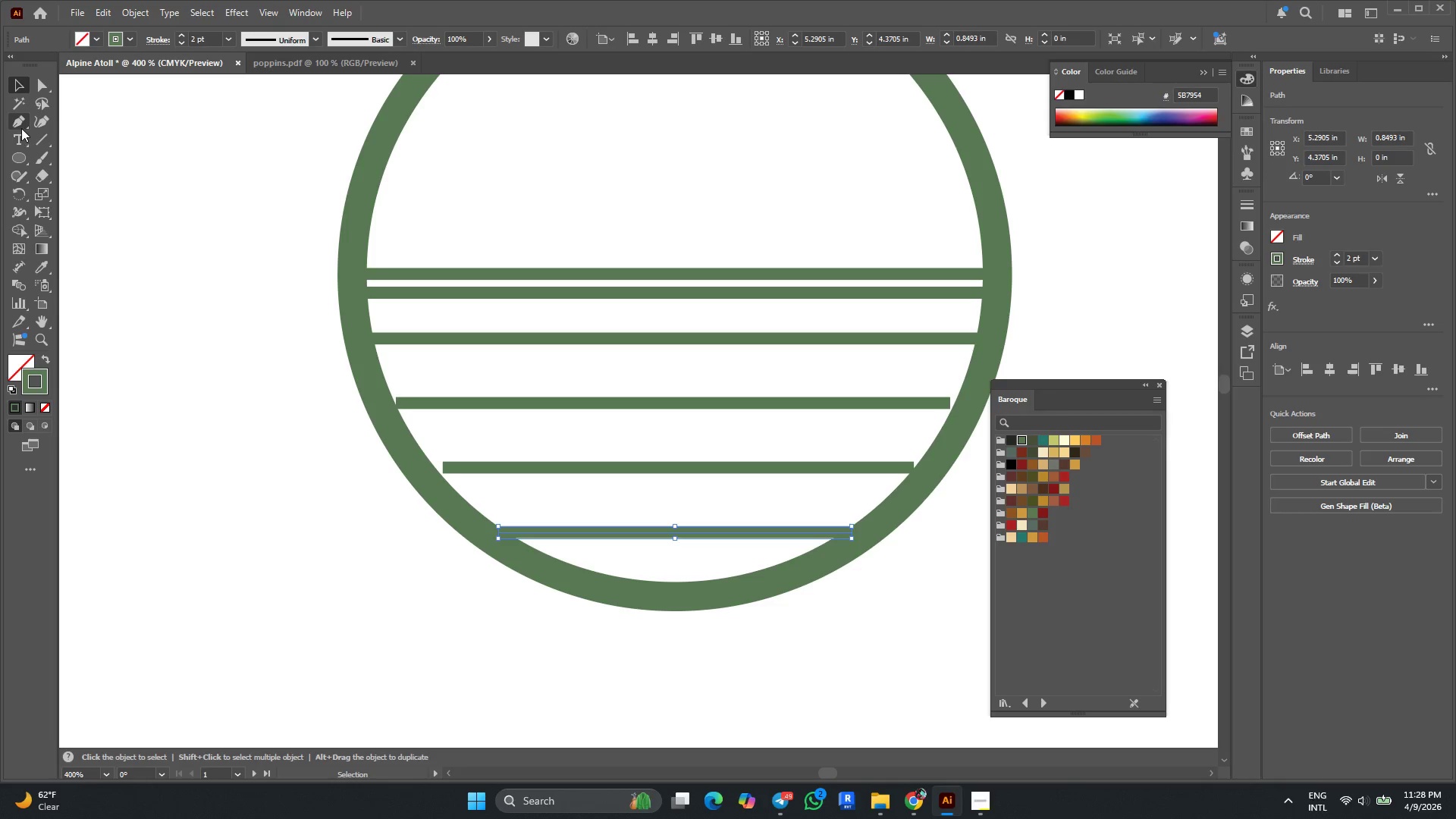 
left_click([38, 124])
 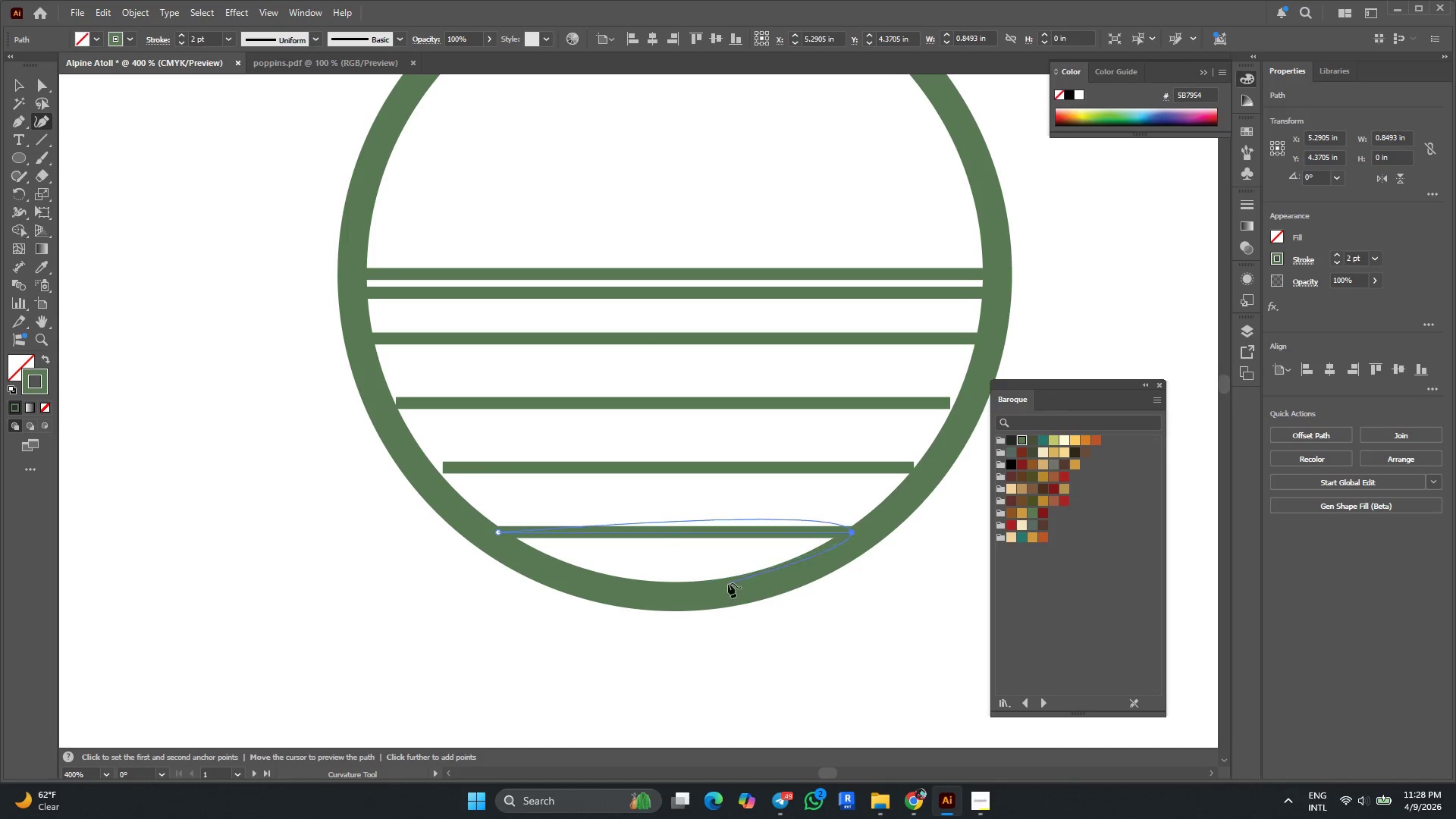 
hold_key(key=AltLeft, duration=0.36)
scroll: coordinate [591, 523], scroll_direction: up, amount: 2.0
 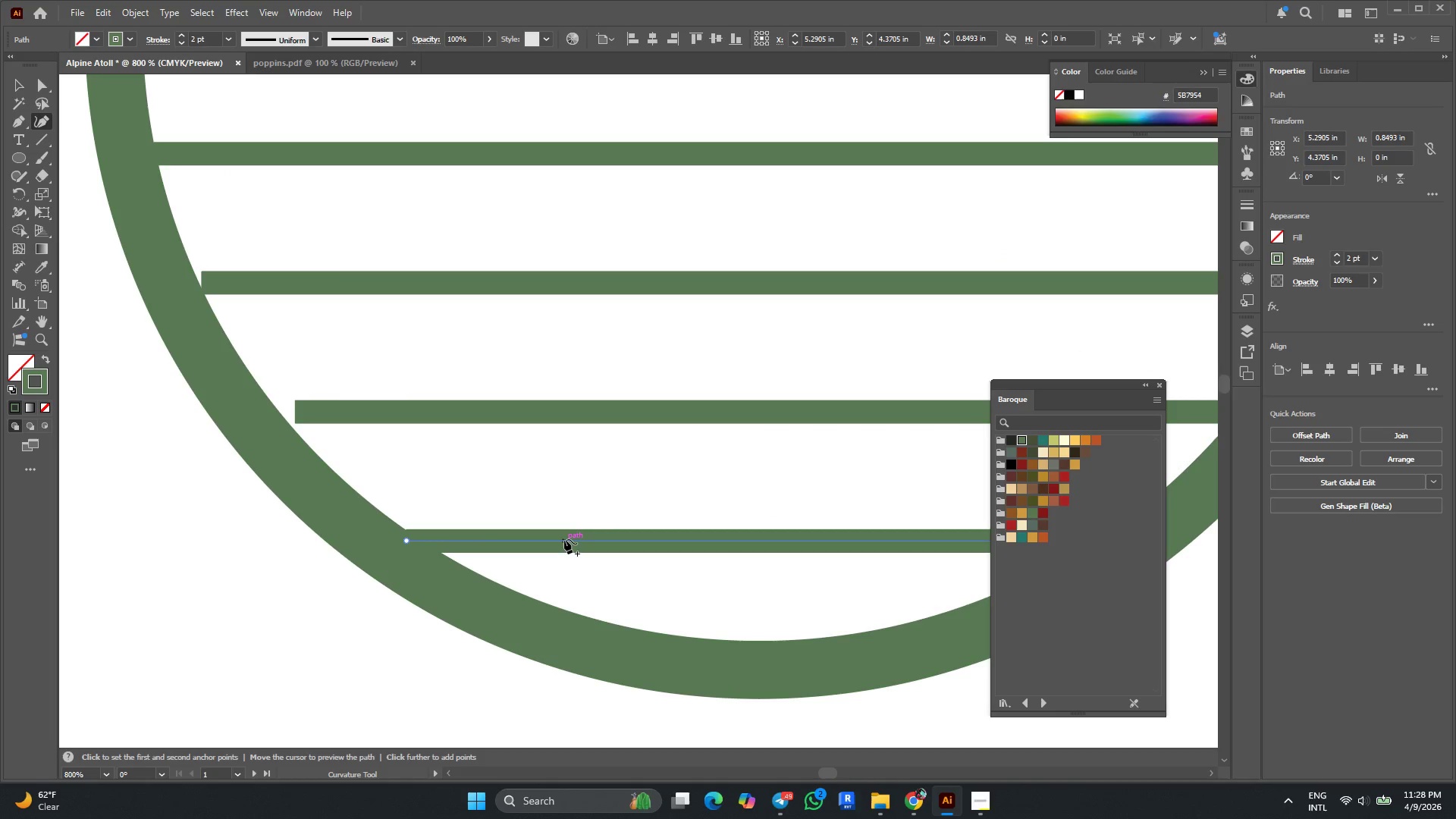 
left_click_drag(start_coordinate=[564, 539], to_coordinate=[556, 503])
 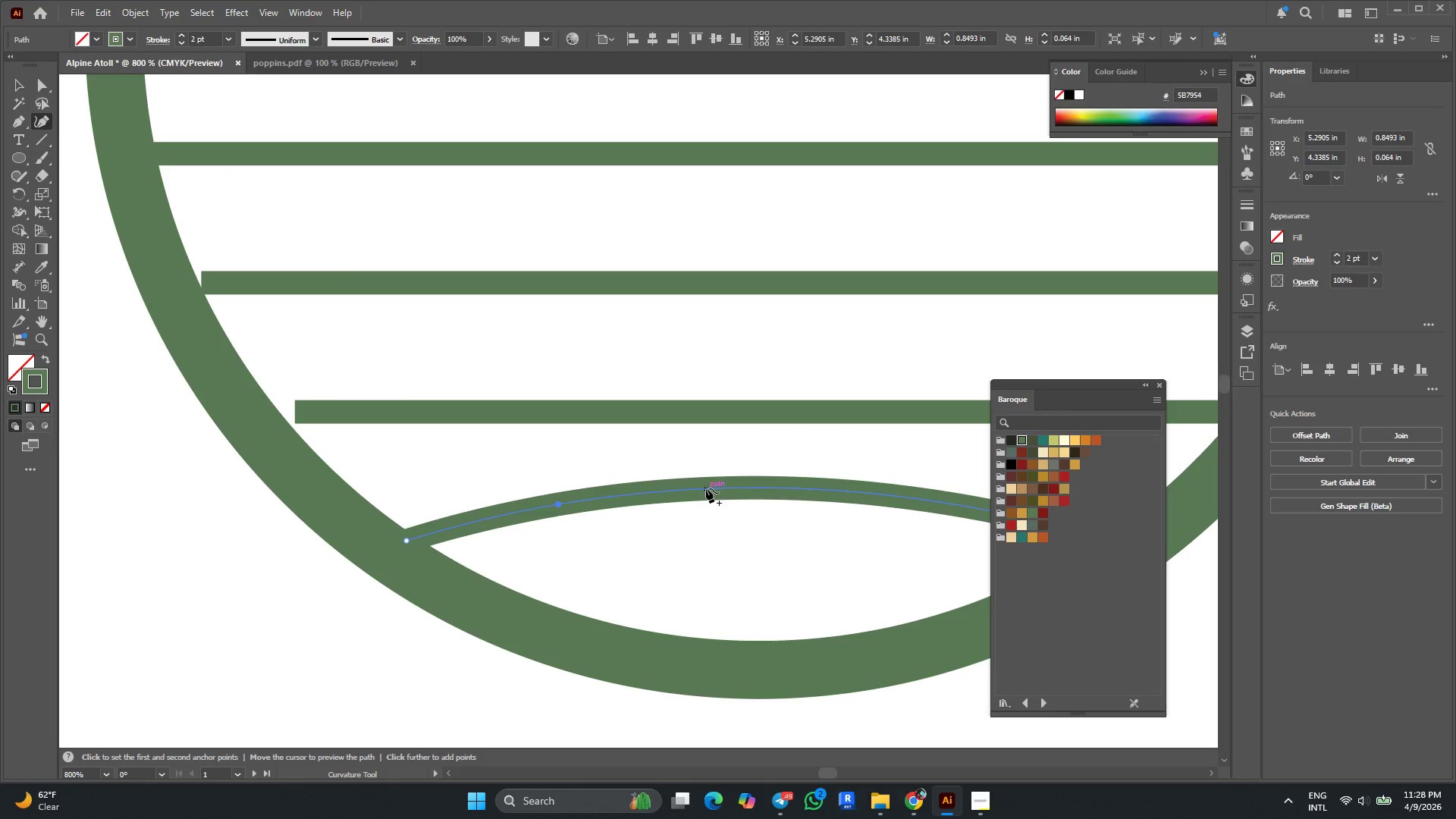 
left_click_drag(start_coordinate=[714, 488], to_coordinate=[710, 531])
 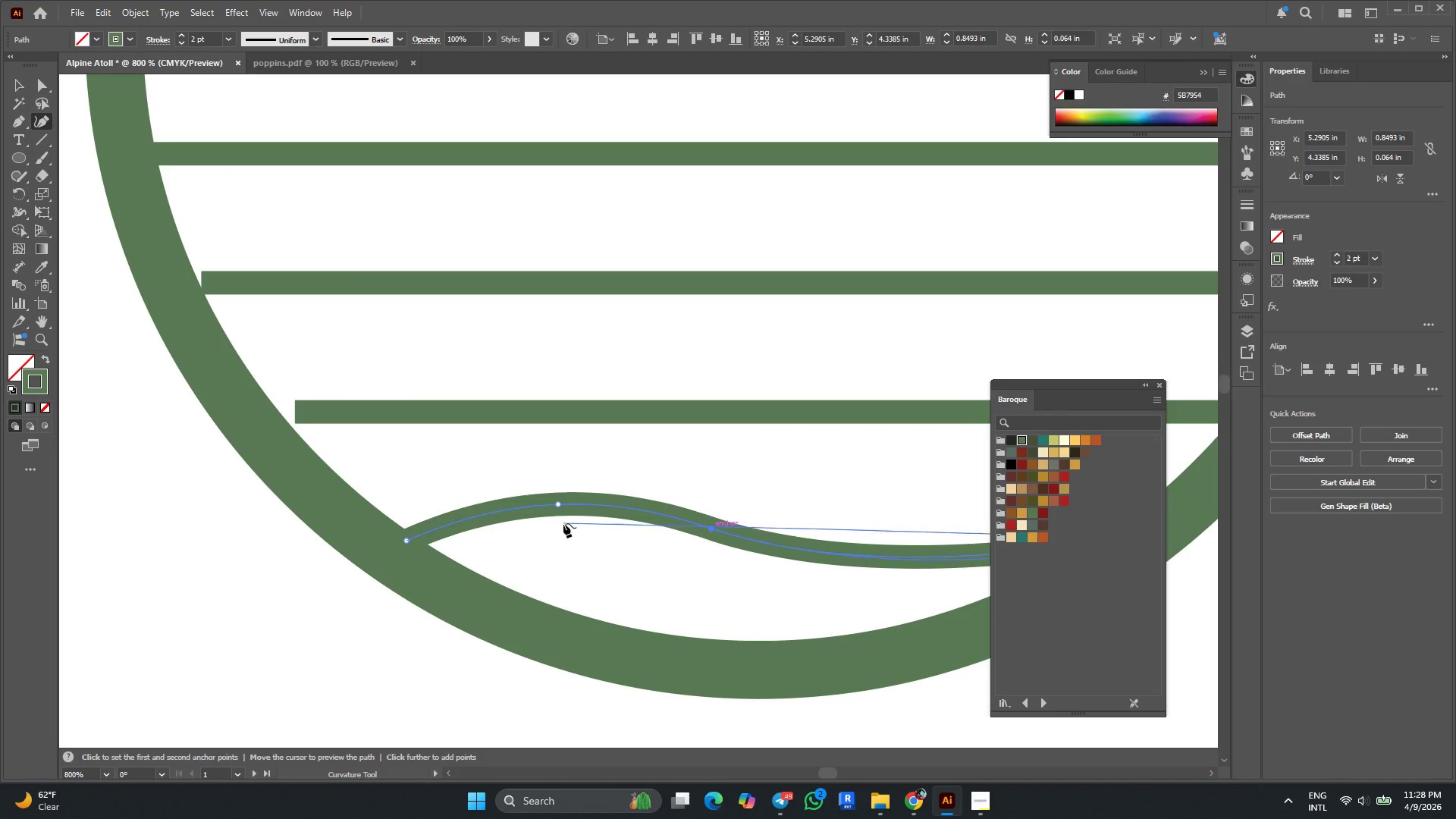 
hold_key(key=AltLeft, duration=0.36)
scroll: coordinate [529, 526], scroll_direction: down, amount: 1.0
 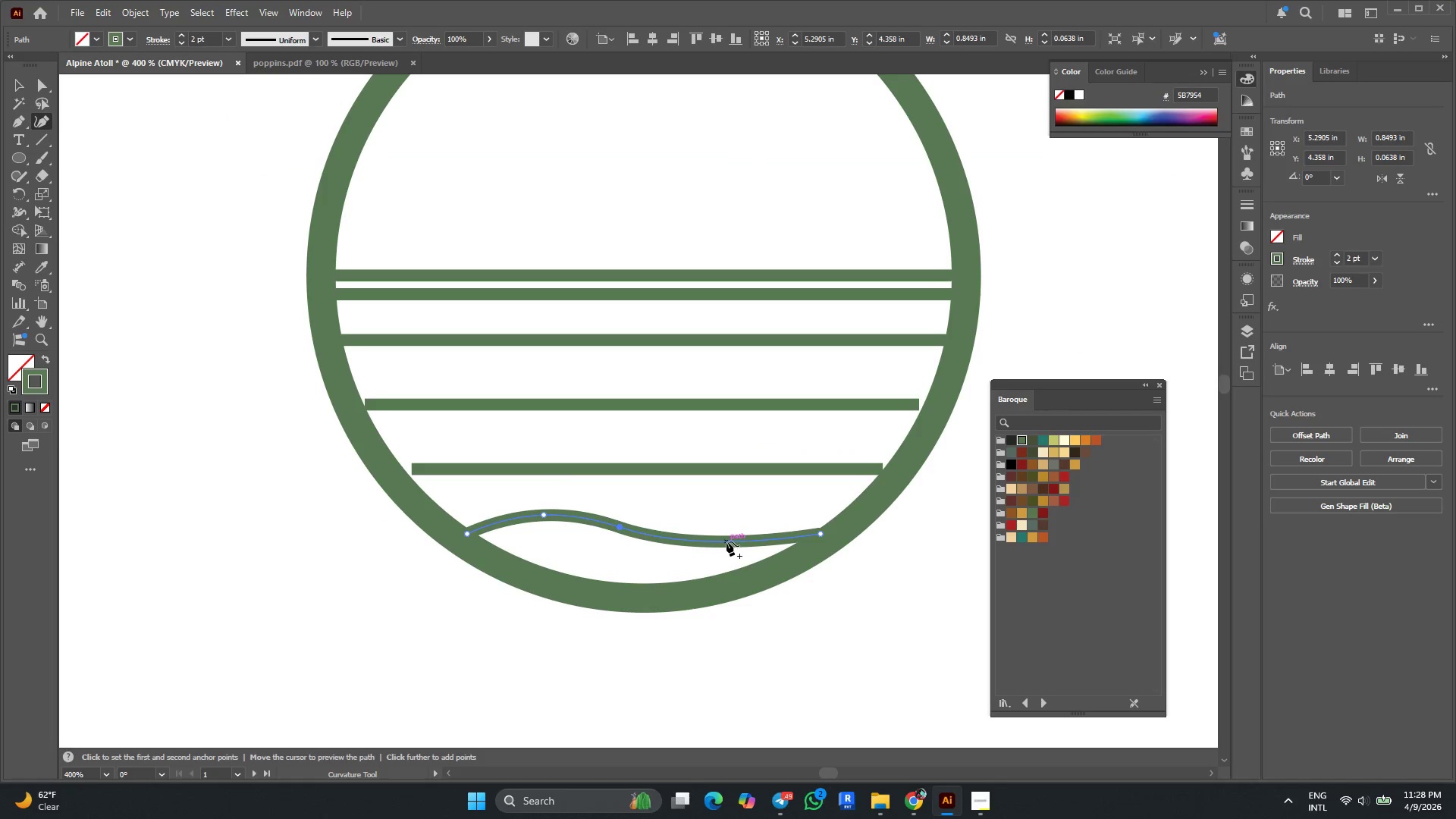 
left_click_drag(start_coordinate=[727, 541], to_coordinate=[733, 513])
 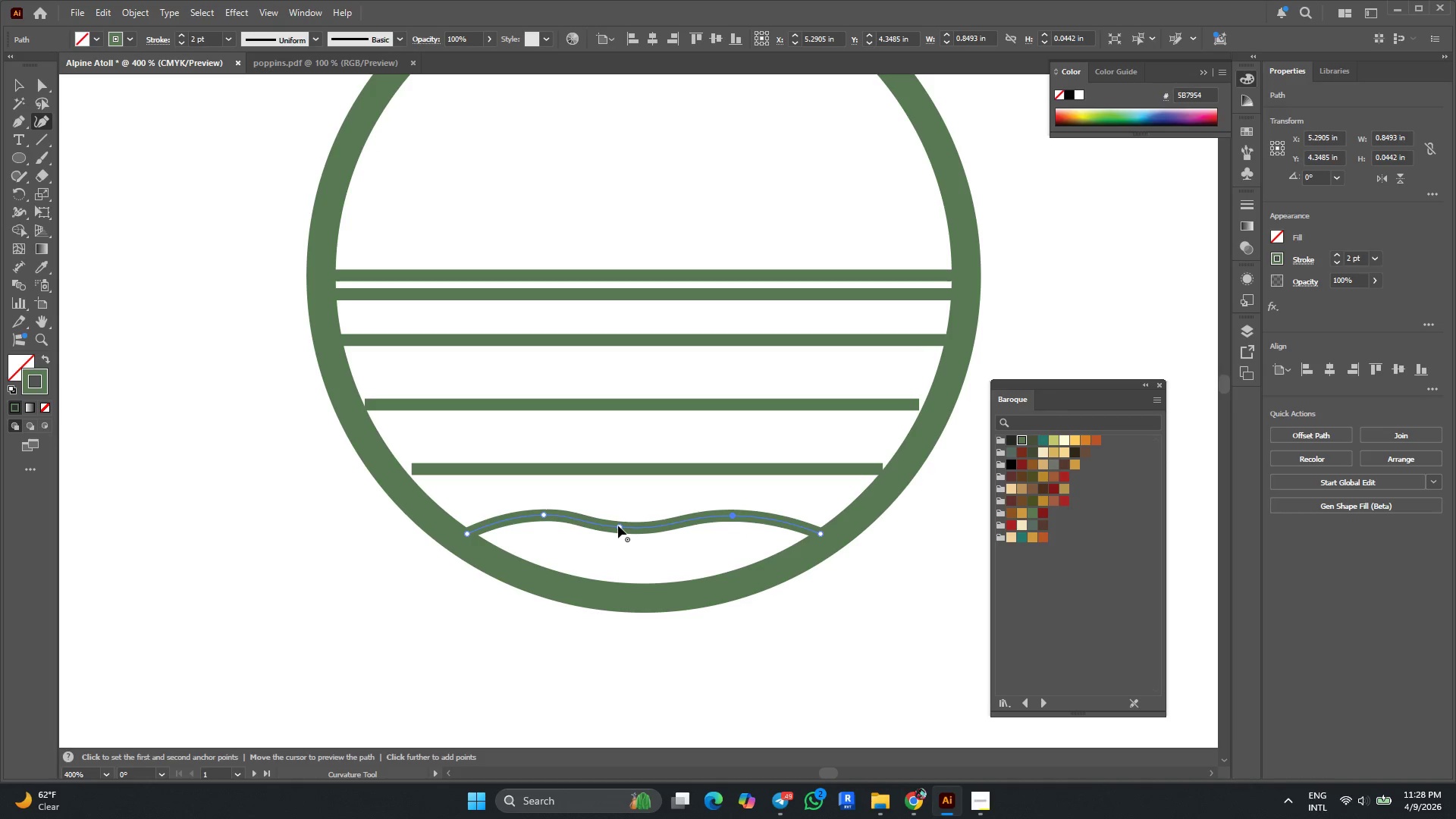 
left_click_drag(start_coordinate=[618, 526], to_coordinate=[639, 538])
 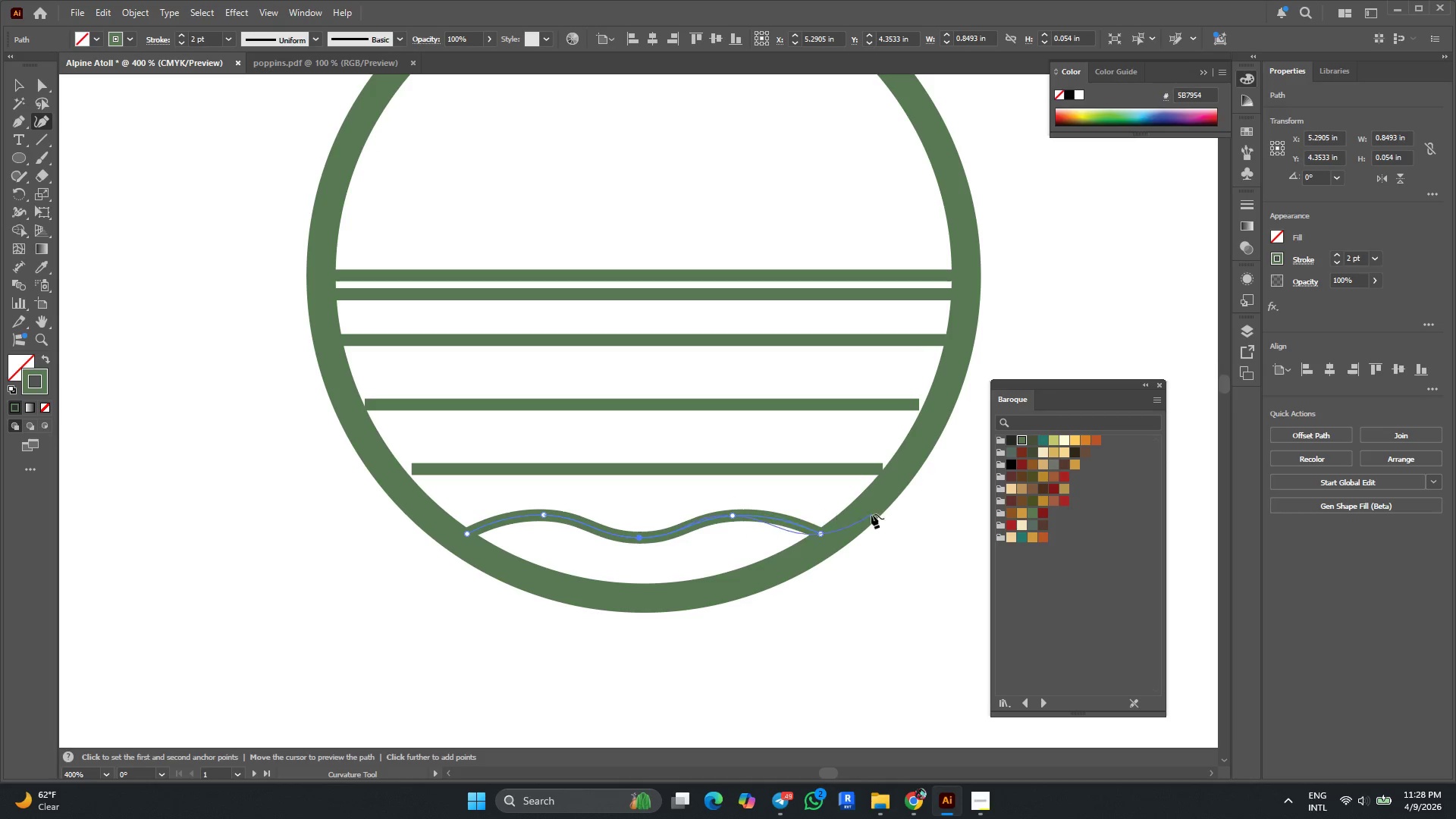 
hold_key(key=AltLeft, duration=1.23)
scroll: coordinate [481, 485], scroll_direction: up, amount: 1.0
 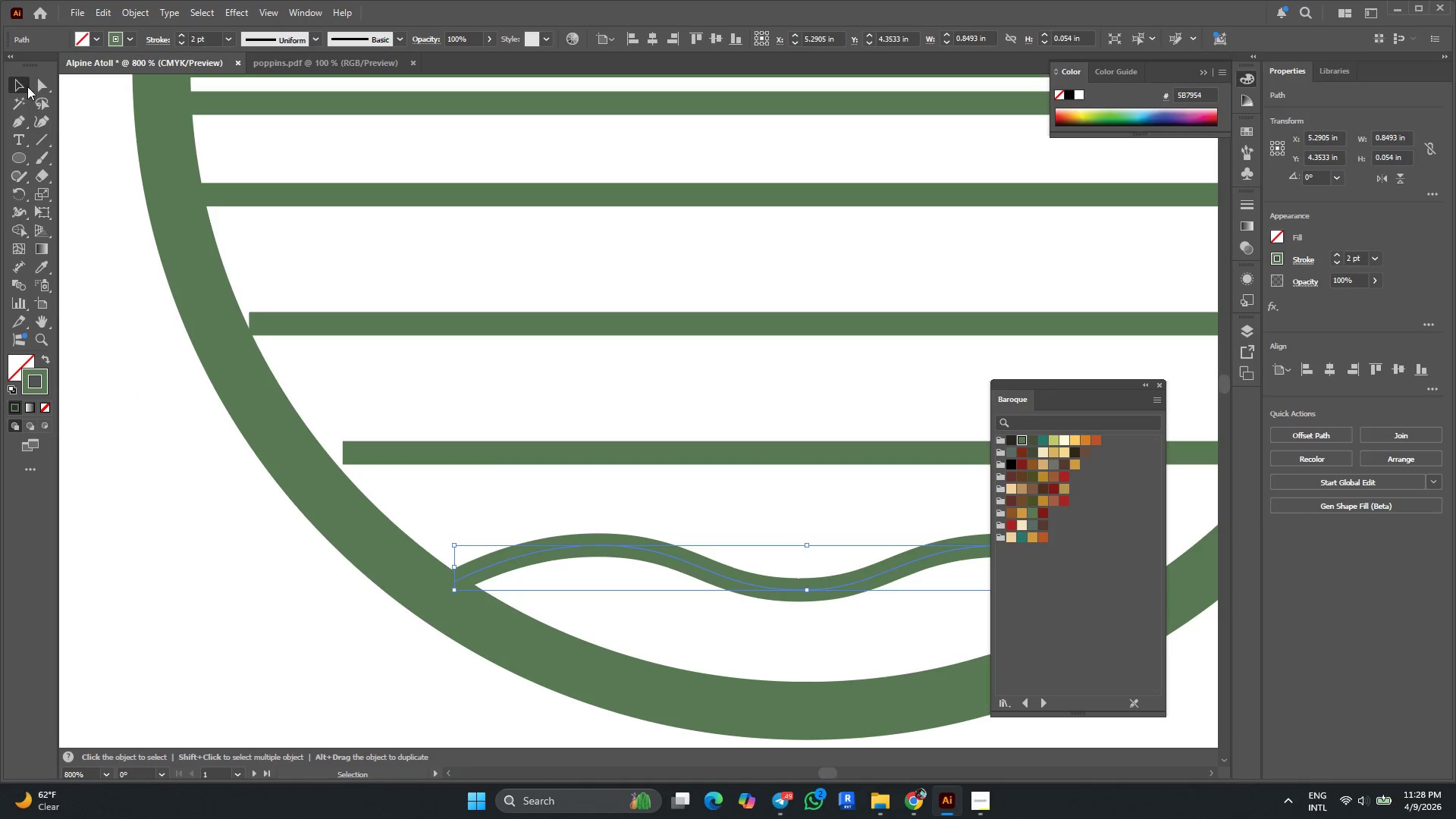 
hold_key(key=AltLeft, duration=0.41)
scroll: coordinate [449, 474], scroll_direction: none, amount: 0.0
 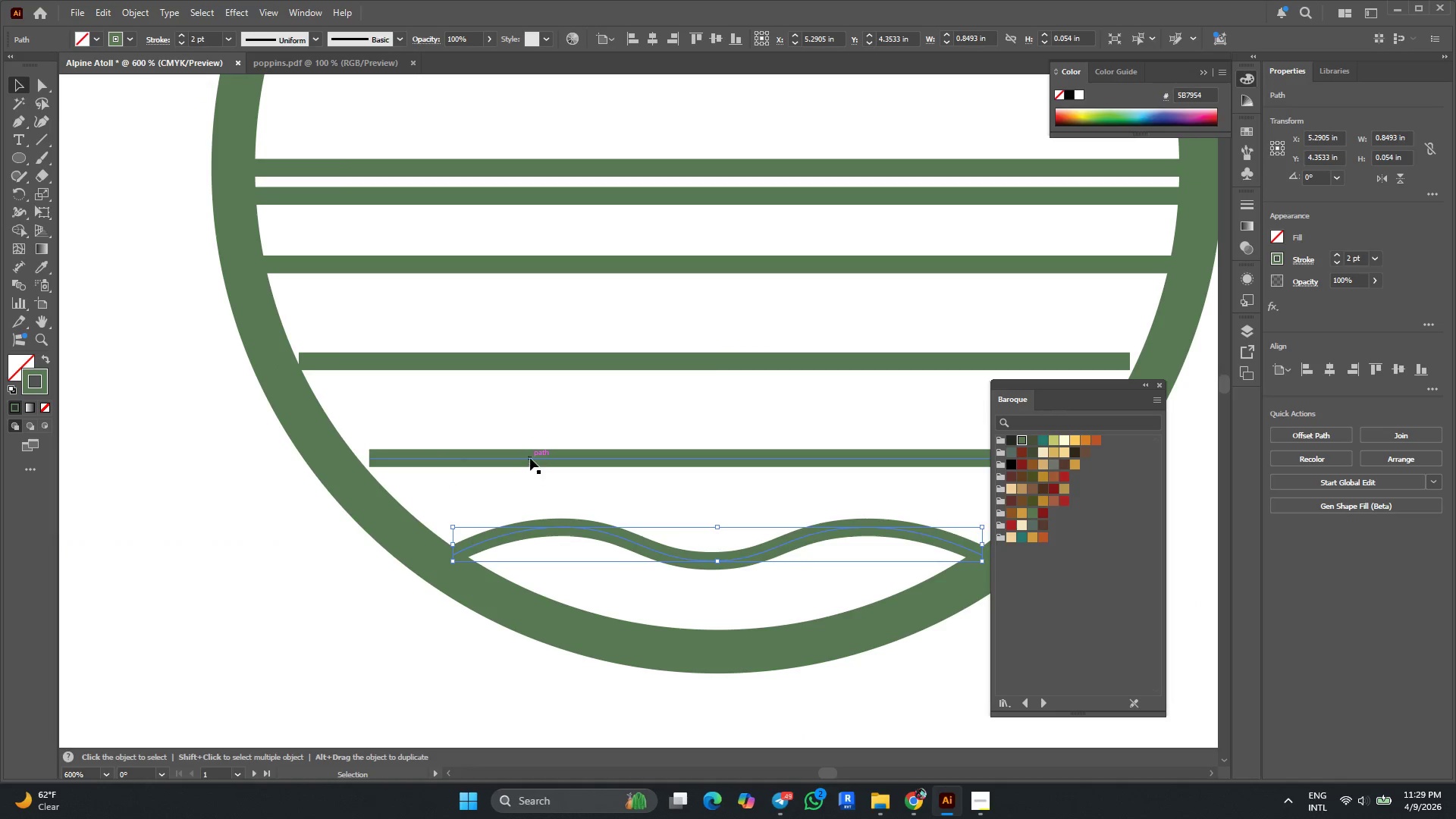 
left_click([530, 457])
 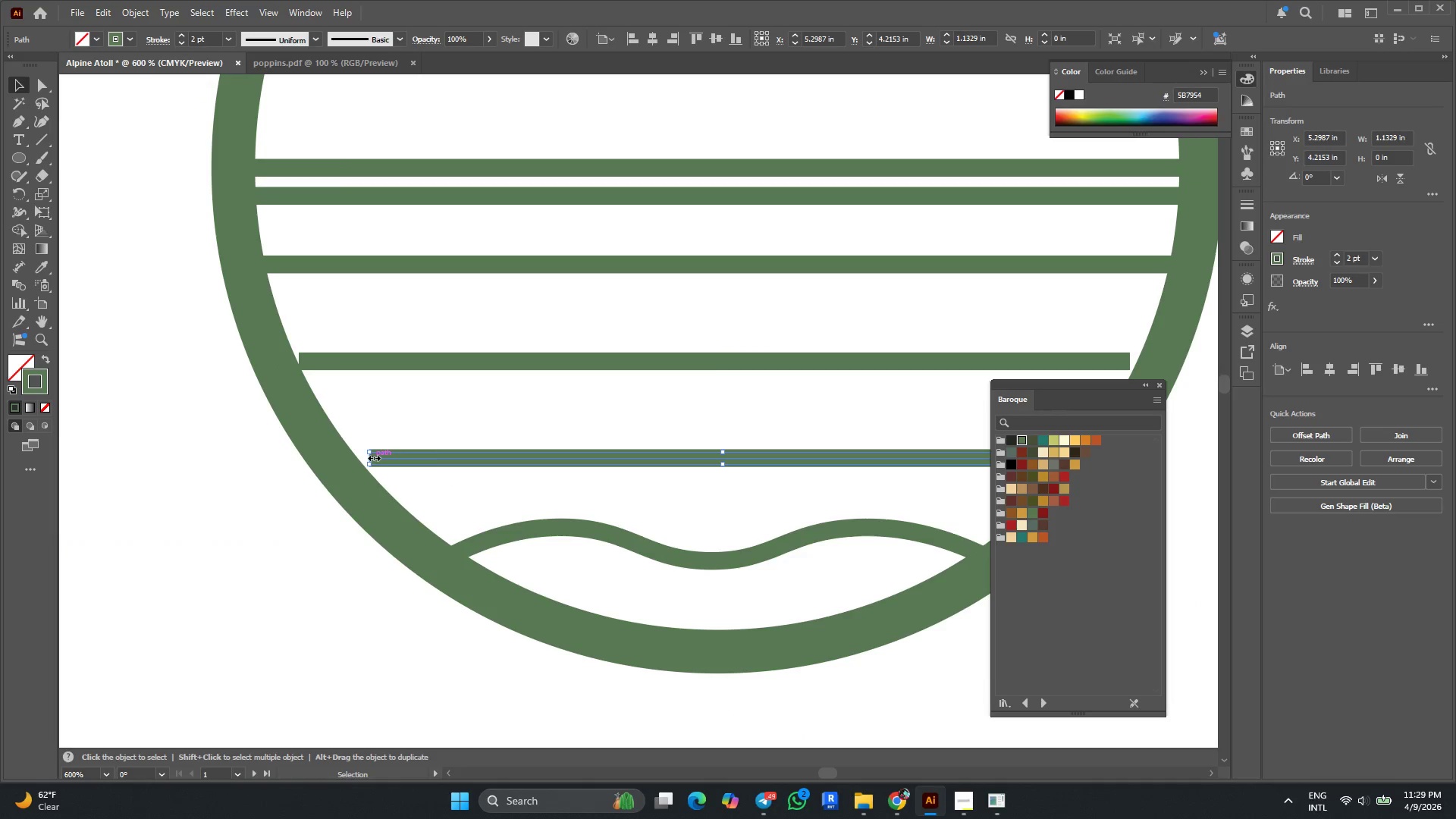 
left_click_drag(start_coordinate=[370, 457], to_coordinate=[331, 462])
 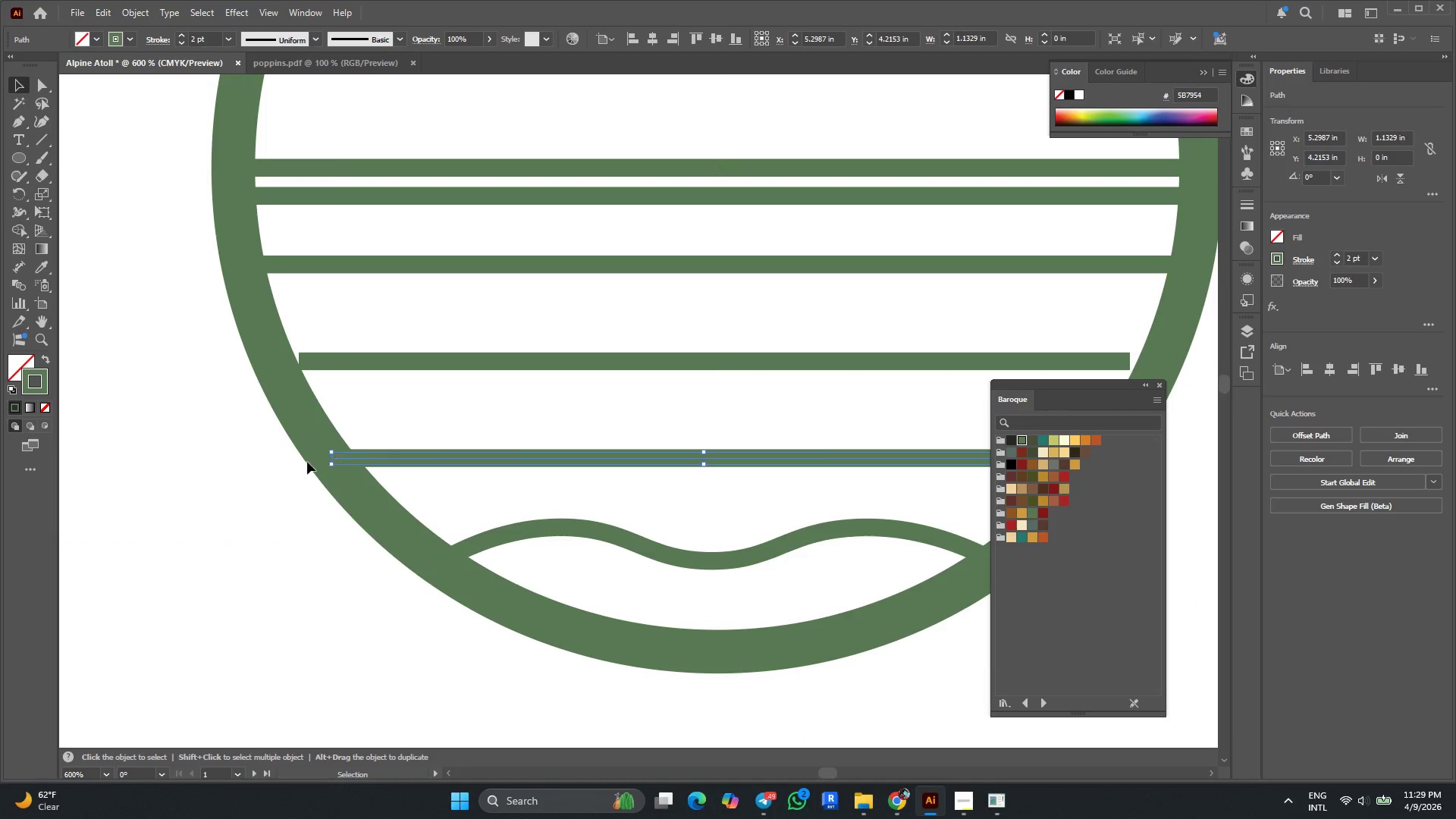 
hold_key(key=AltLeft, duration=0.34)
 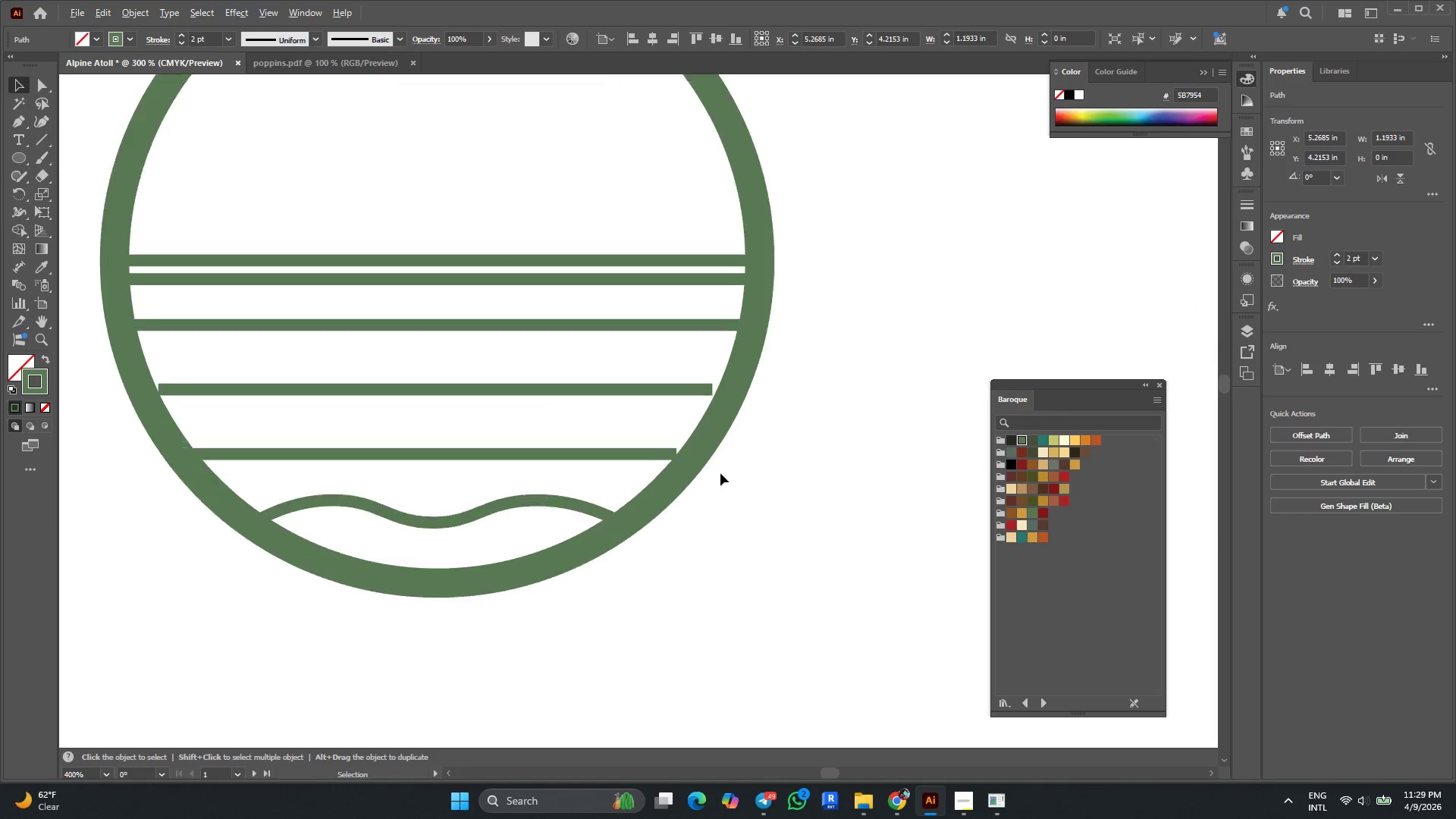 
hold_key(key=AltLeft, duration=0.39)
 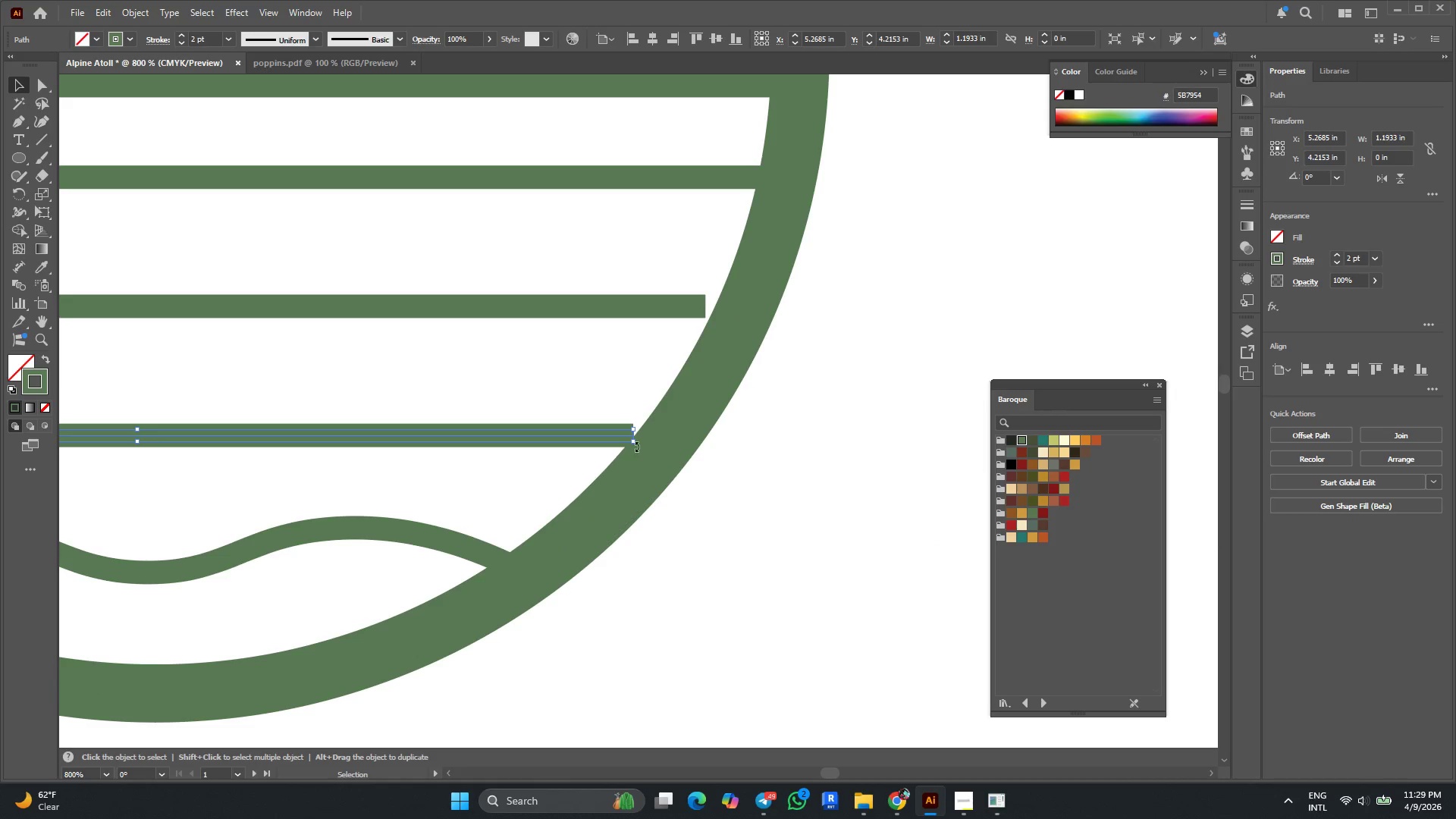 
scroll: coordinate [299, 460], scroll_direction: down, amount: 2.0
 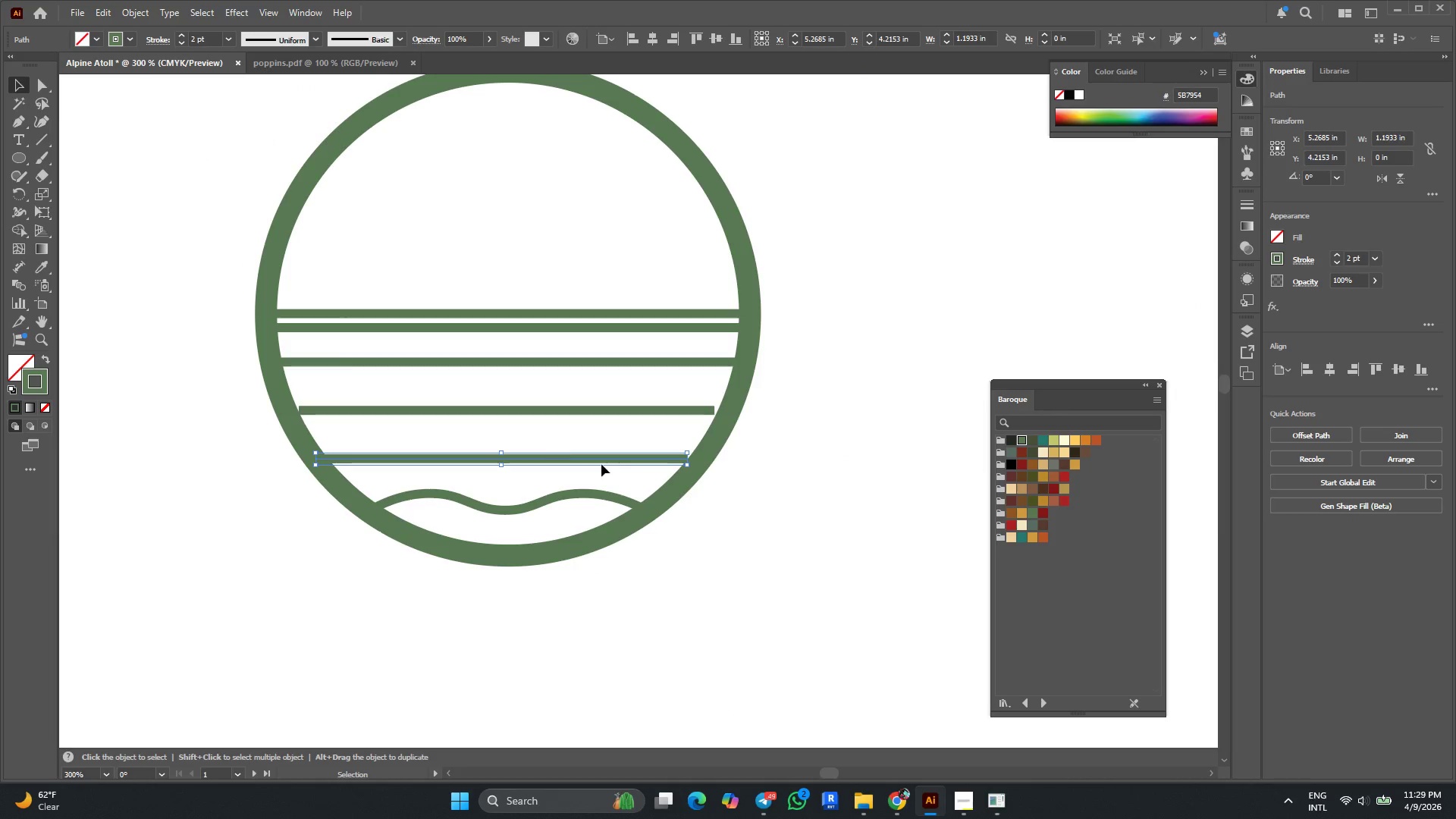 
scroll: coordinate [717, 472], scroll_direction: up, amount: 2.0
 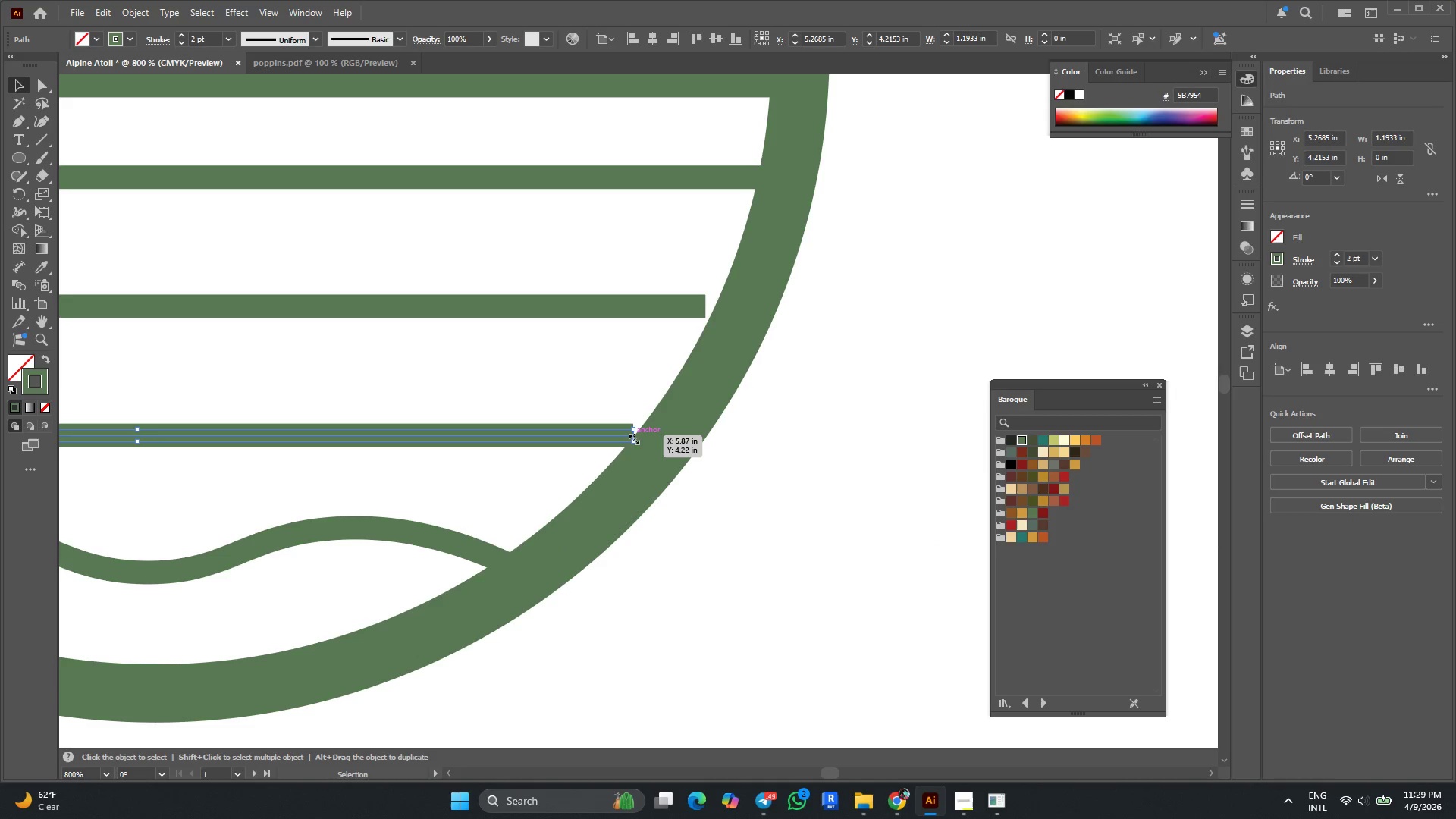 
left_click_drag(start_coordinate=[632, 438], to_coordinate=[673, 443])
 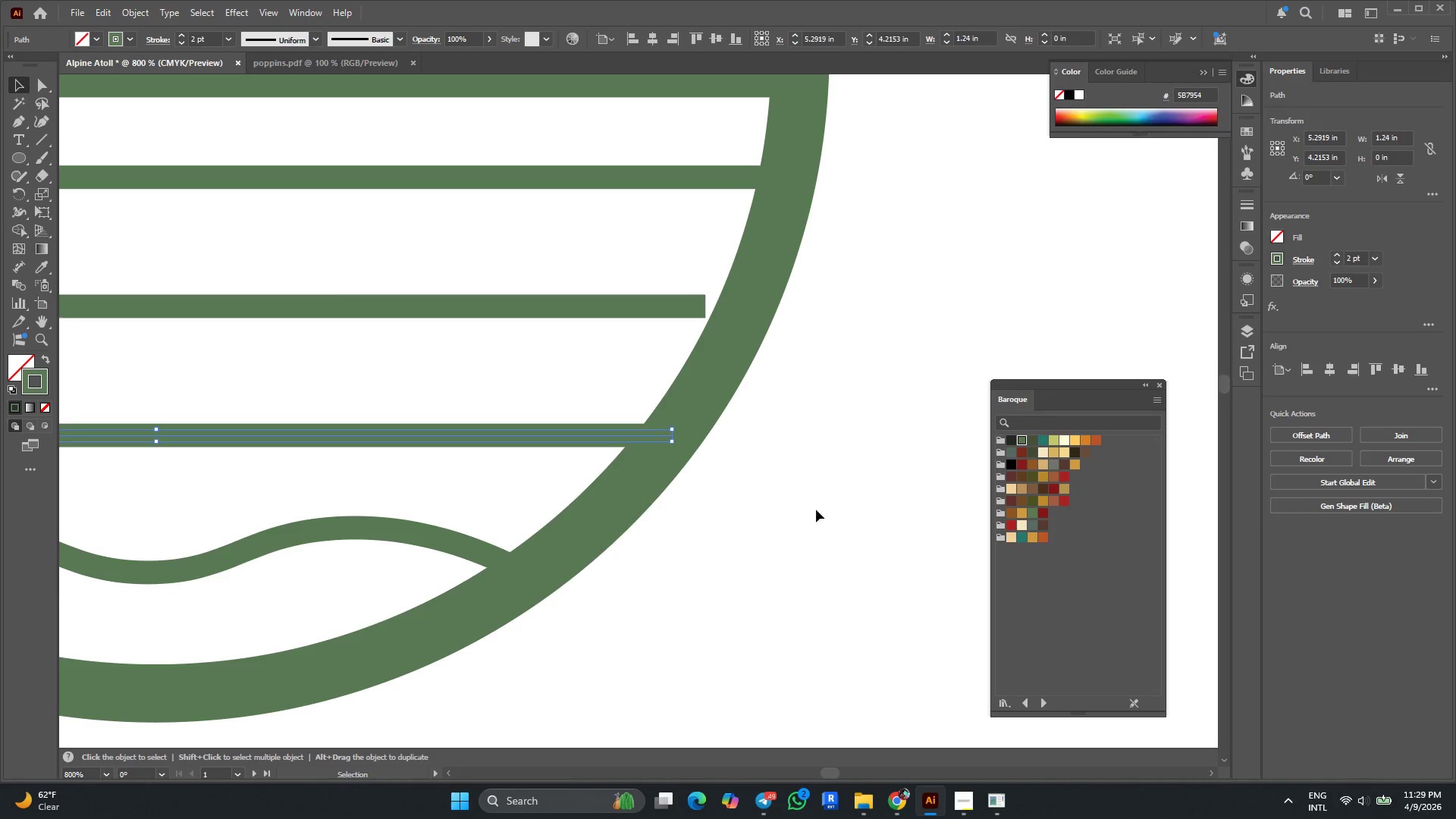 
left_click([829, 513])
 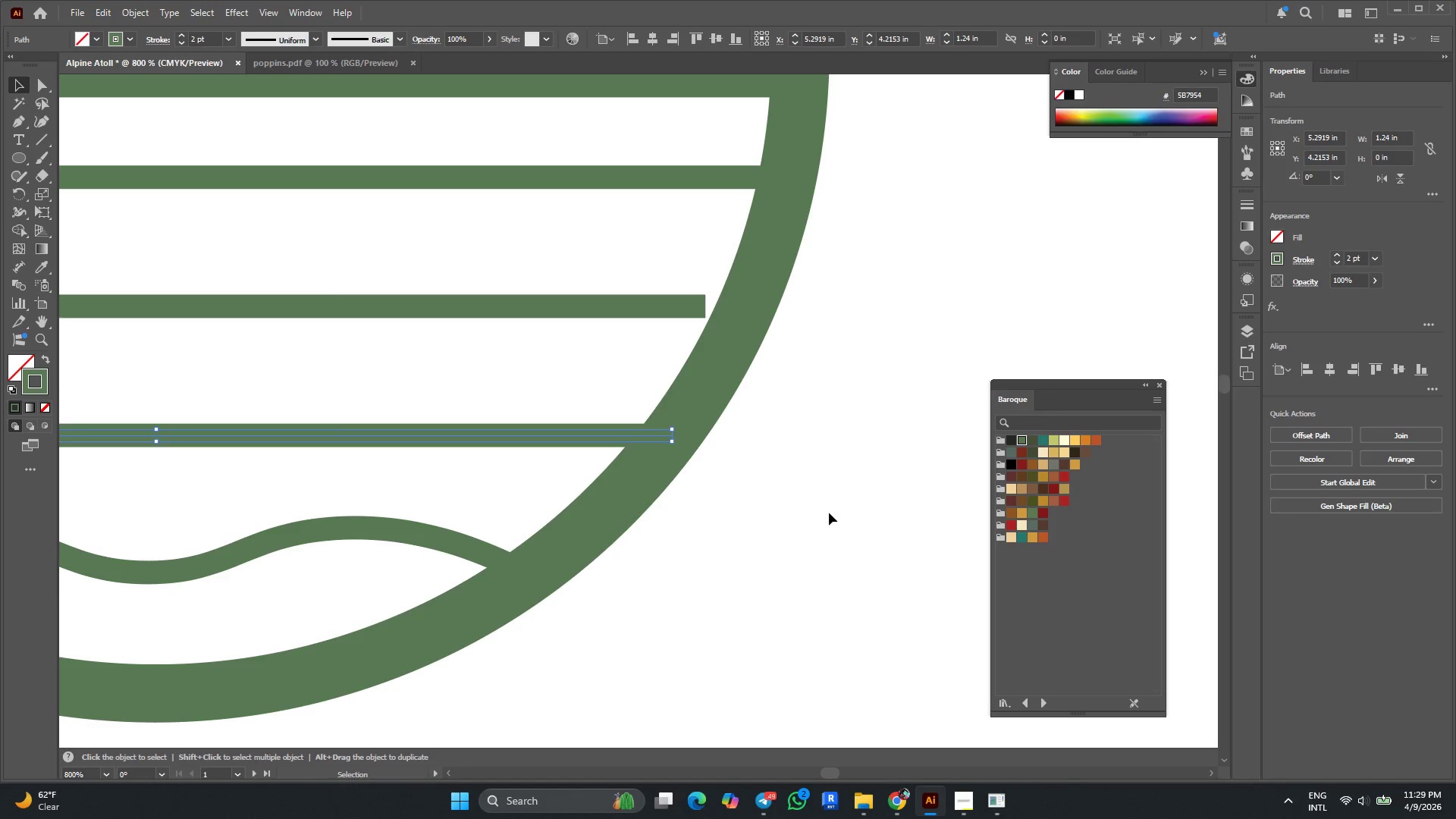 
hold_key(key=AltLeft, duration=0.44)
scroll: coordinate [830, 502], scroll_direction: none, amount: 0.0
 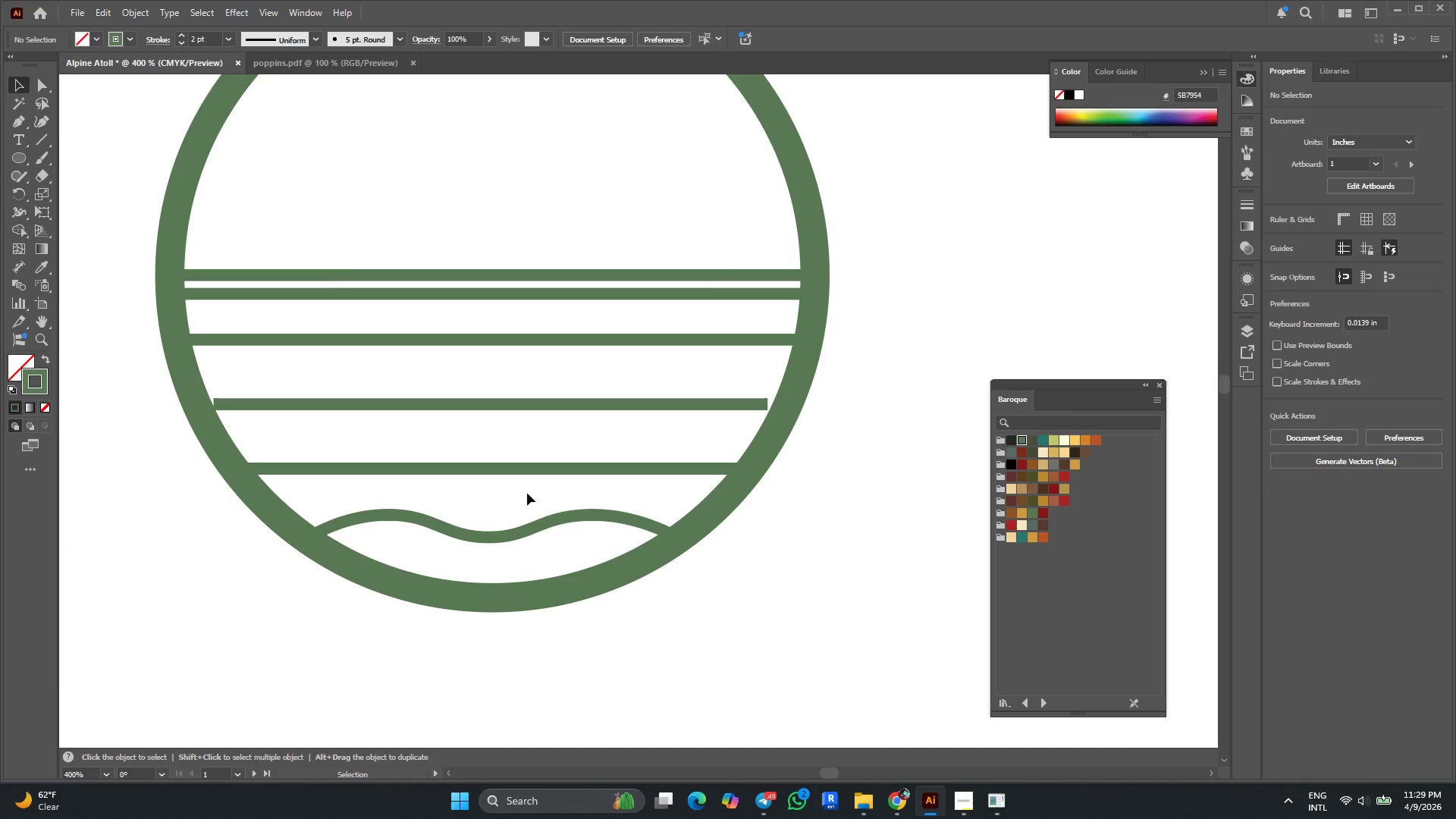 
hold_key(key=AltLeft, duration=0.5)
scroll: coordinate [452, 479], scroll_direction: up, amount: 1.0
 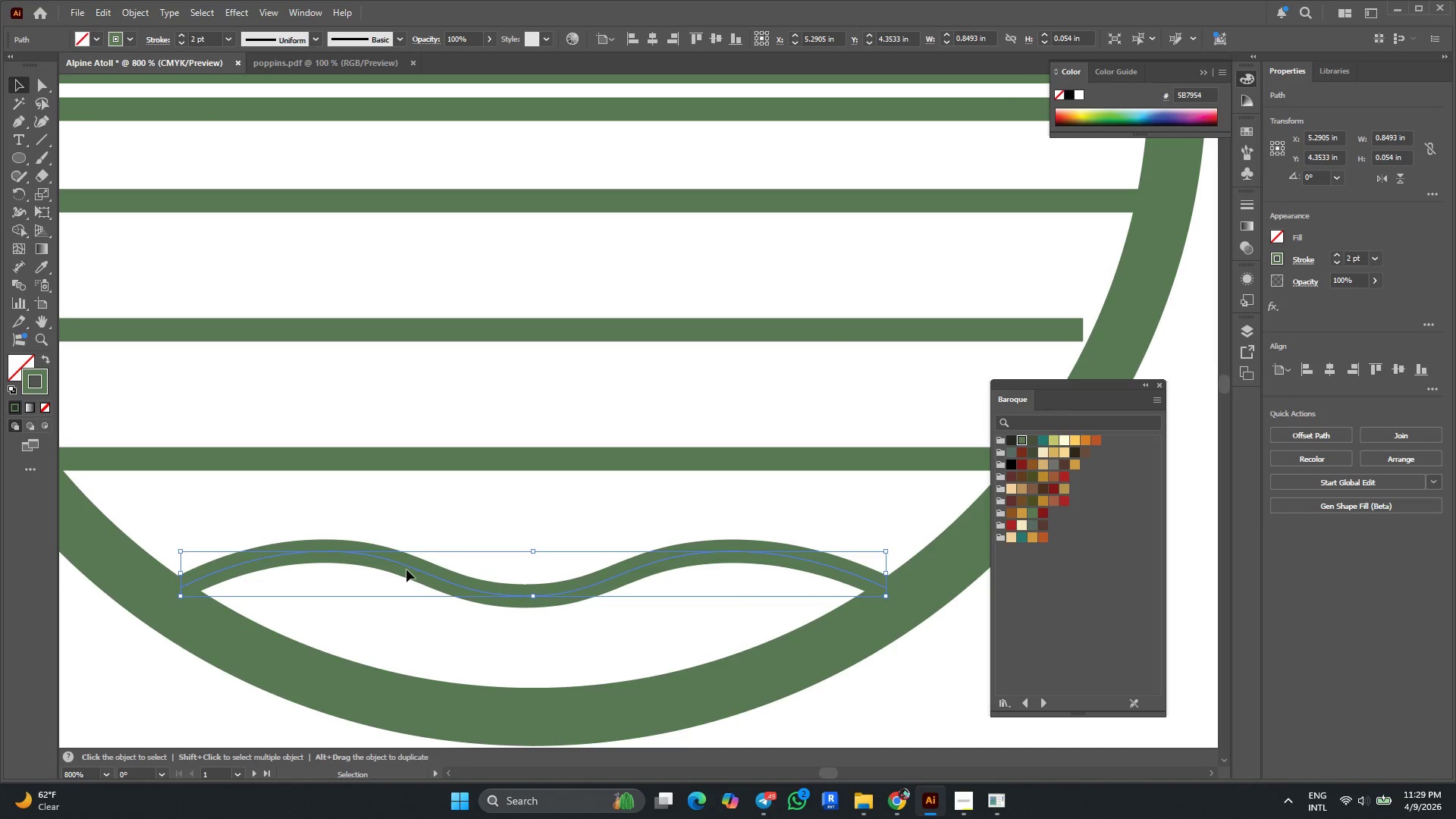 
wait(6.34)
 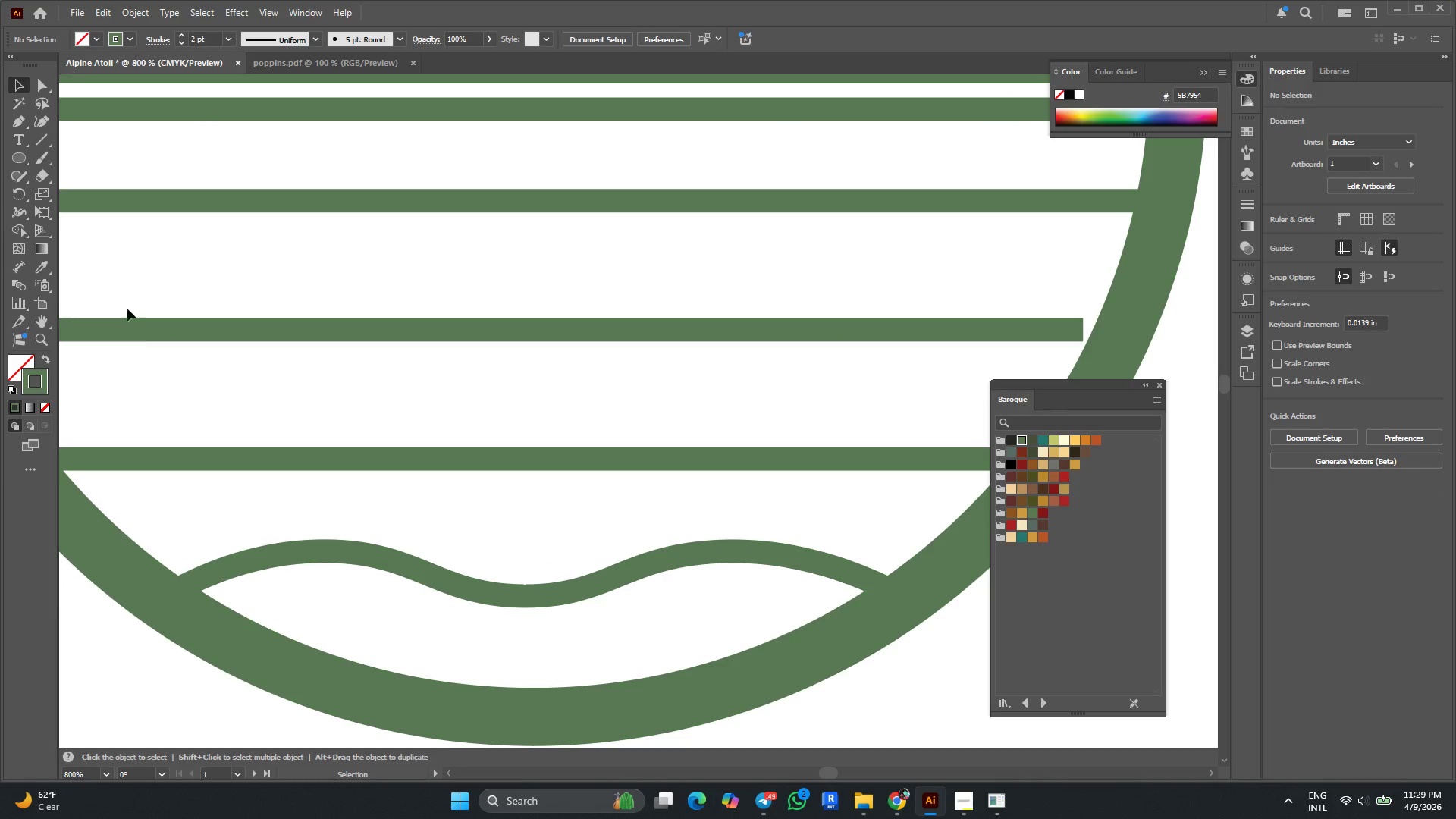 
key(Control+Y)
 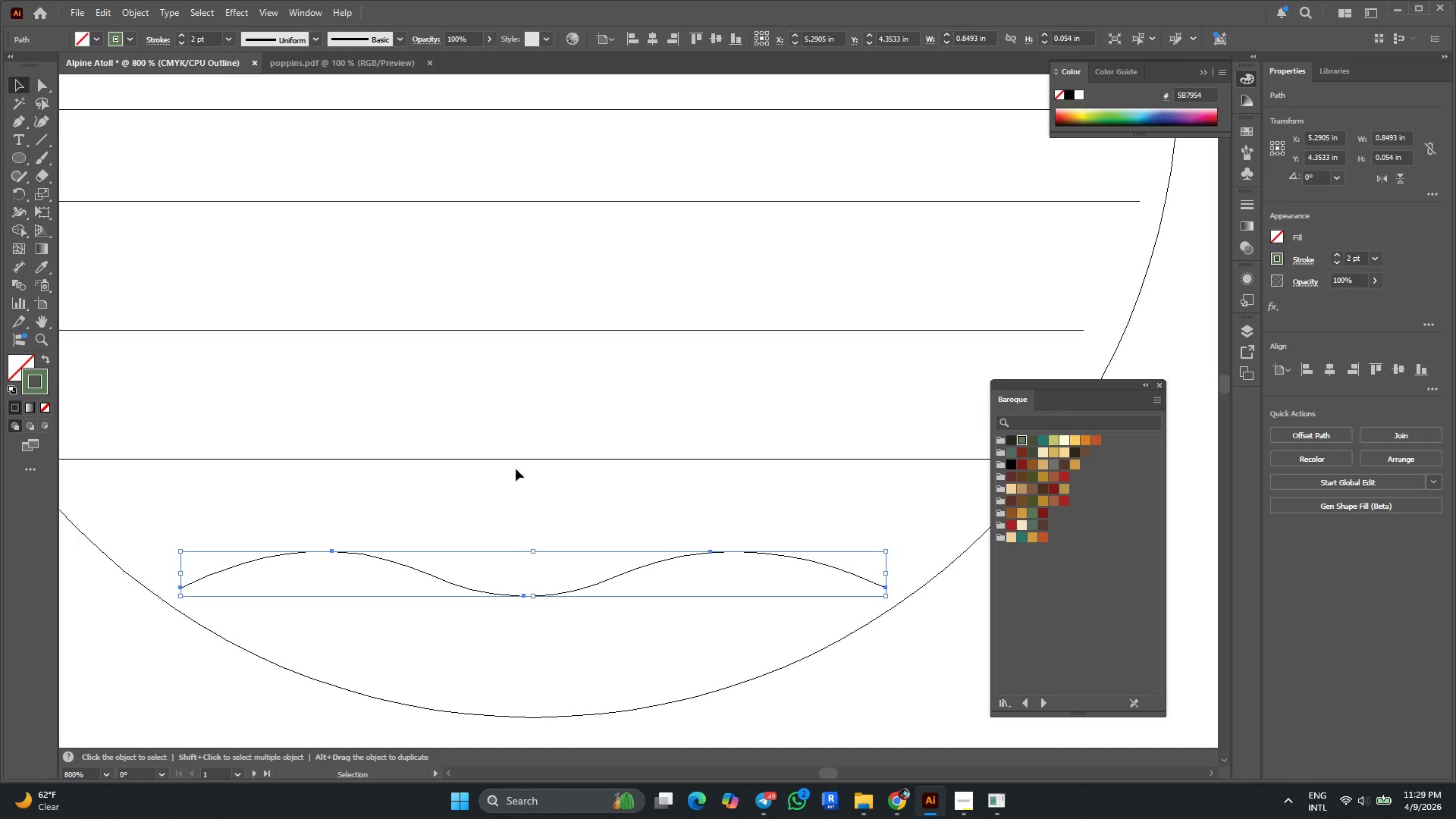 
left_click([538, 514])
 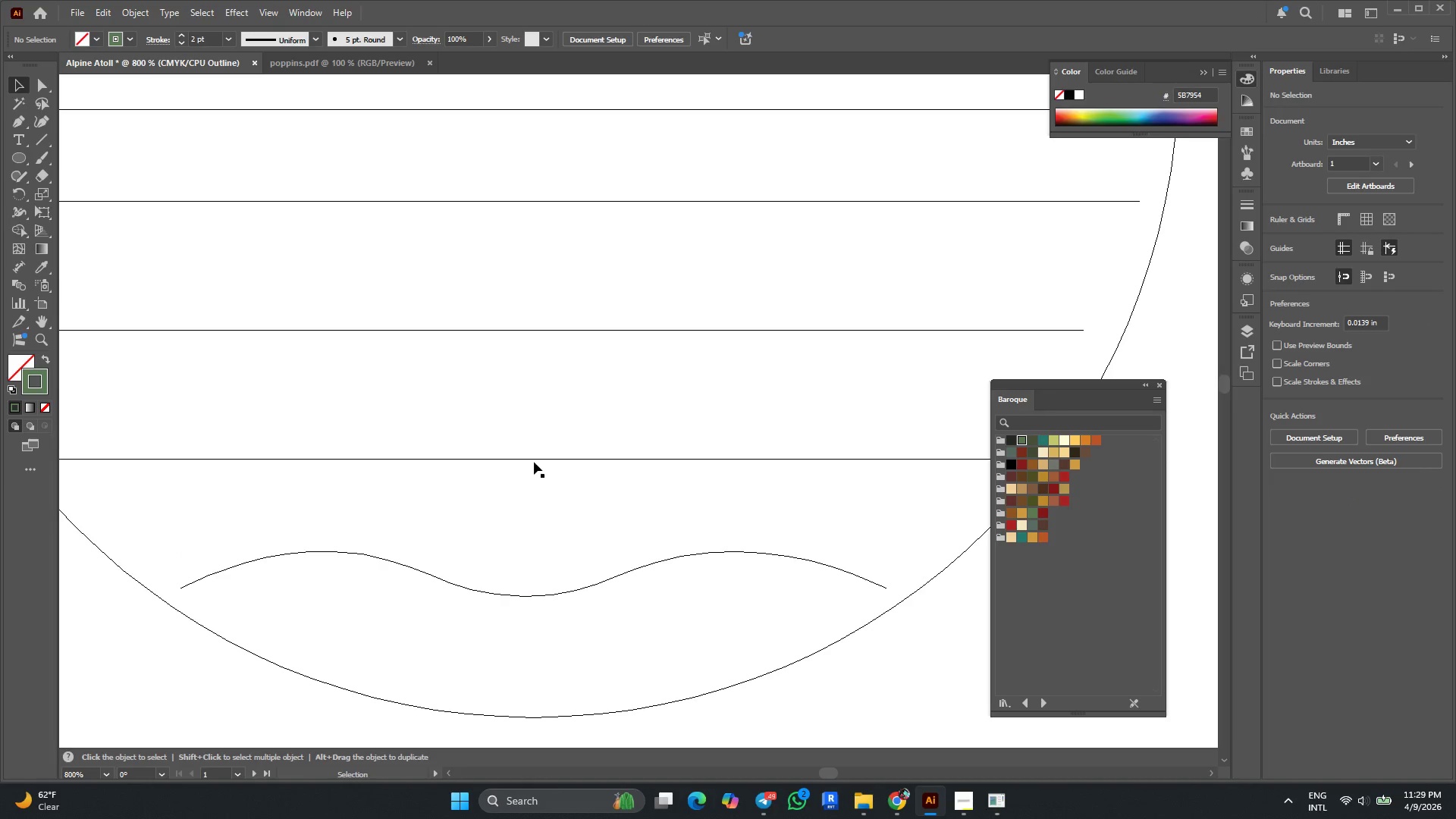 
left_click([534, 461])
 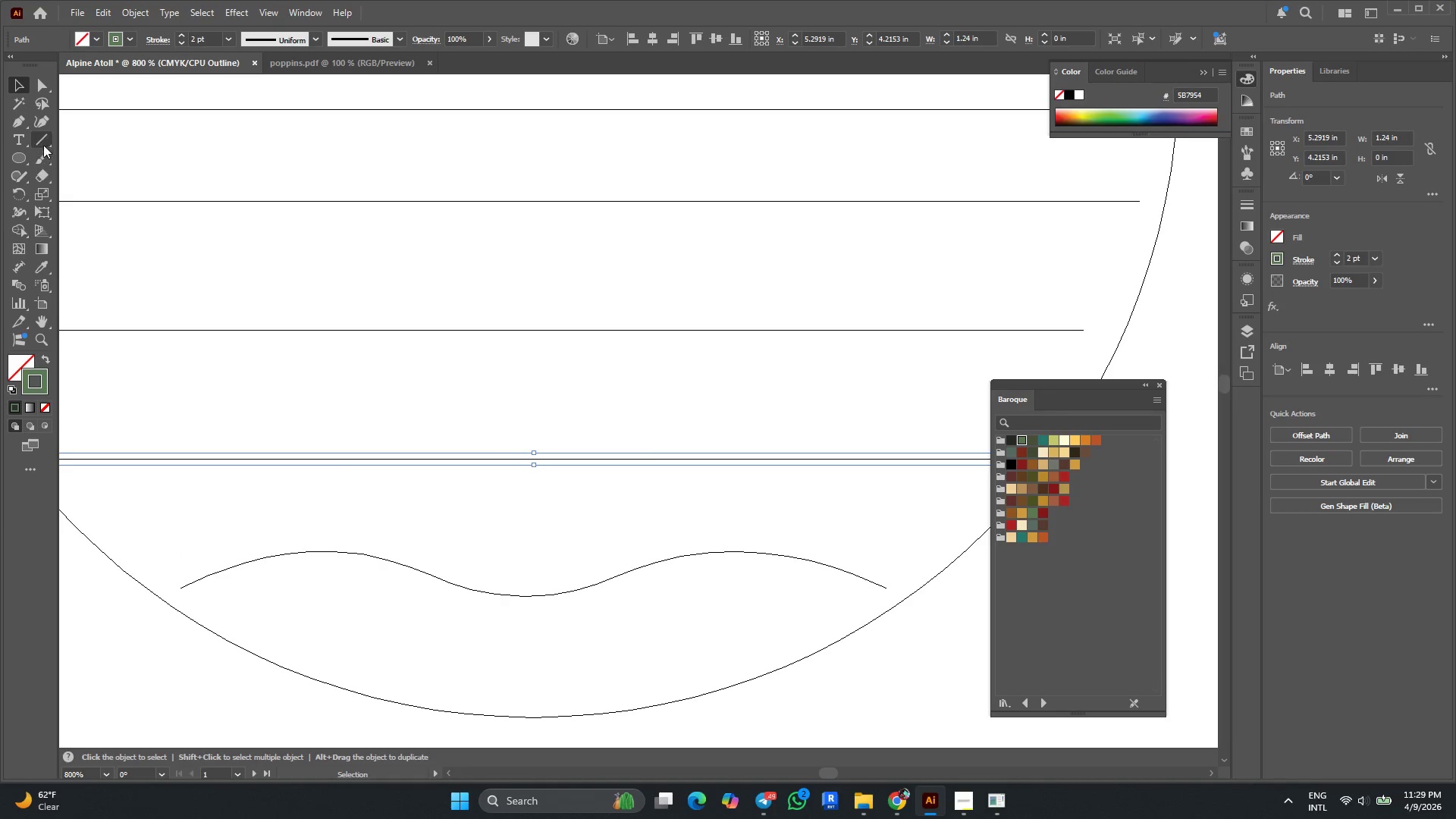 
left_click([38, 121])
 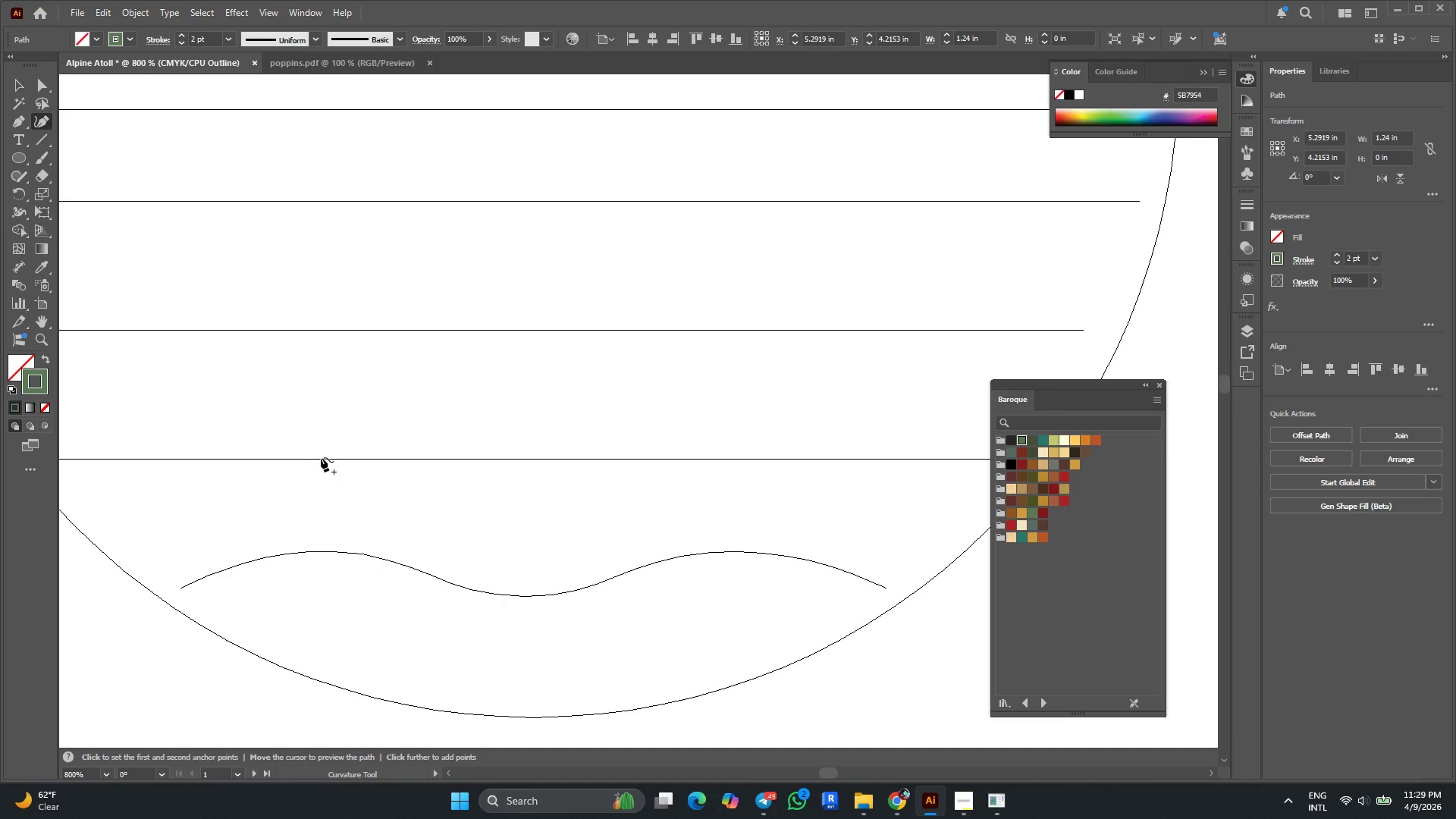 
left_click_drag(start_coordinate=[322, 457], to_coordinate=[329, 435])
 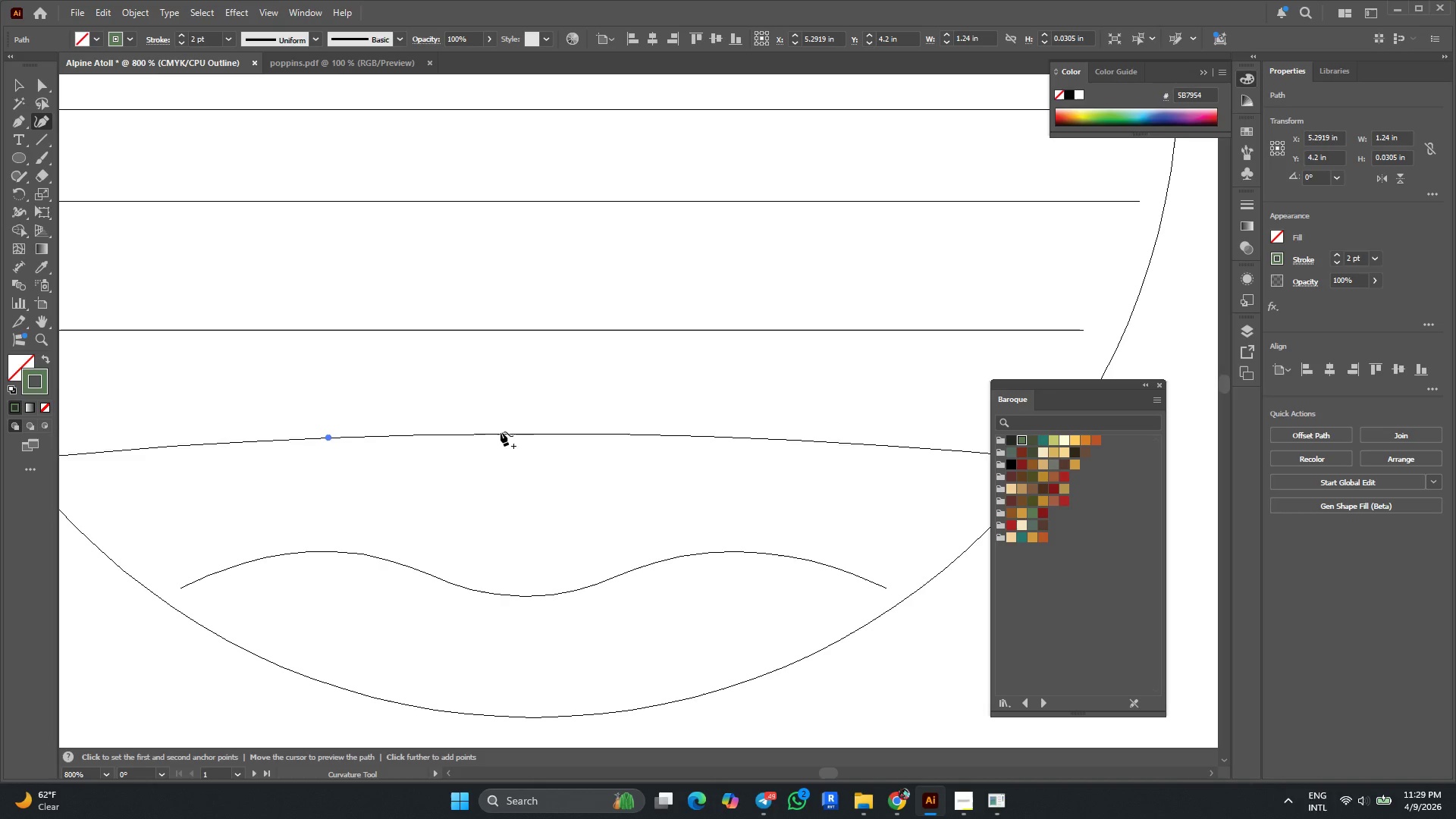 
left_click_drag(start_coordinate=[504, 434], to_coordinate=[505, 470])
 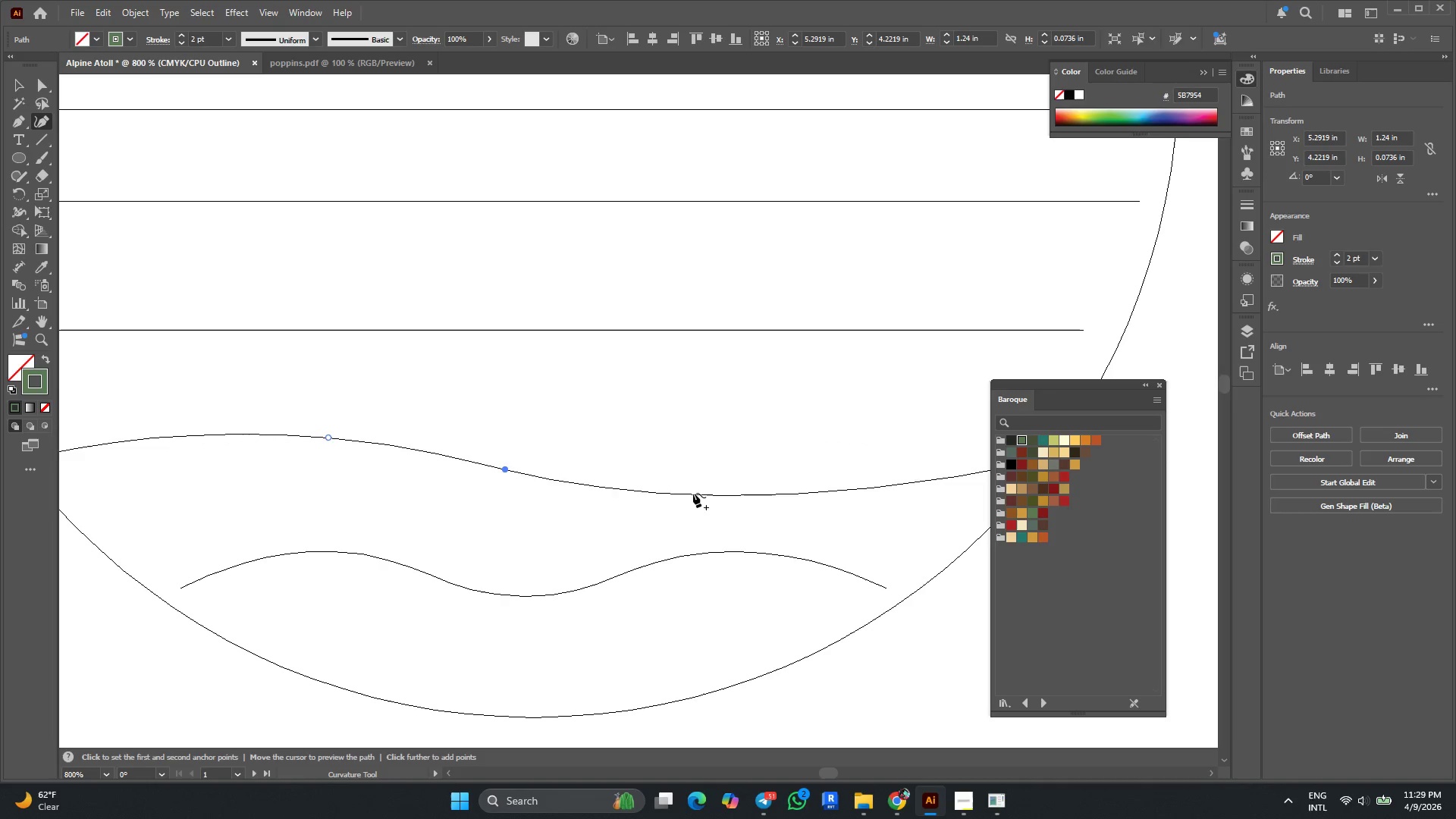 
left_click_drag(start_coordinate=[695, 493], to_coordinate=[692, 450])
 